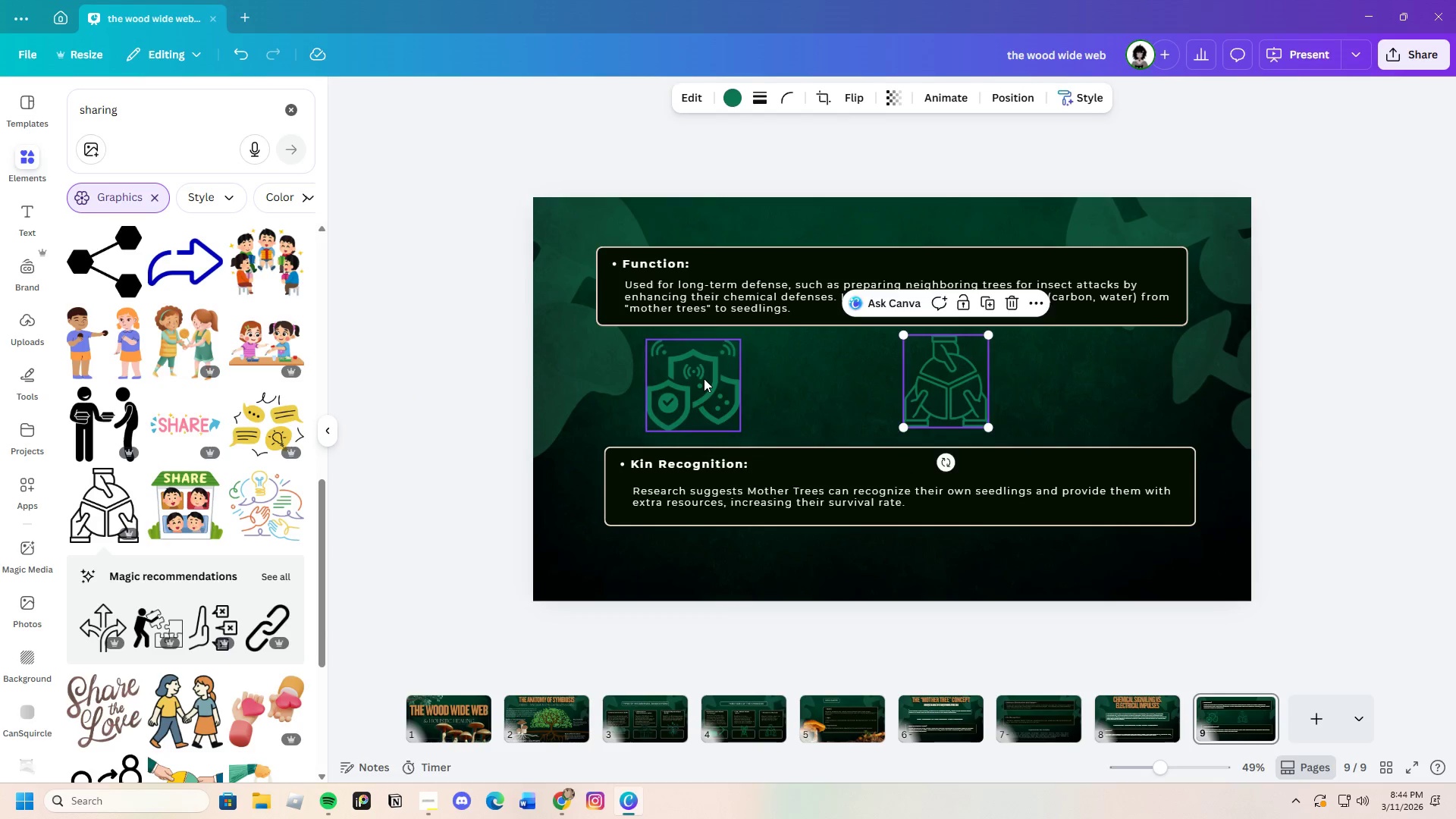 
left_click_drag(start_coordinate=[704, 378], to_coordinate=[849, 376])
 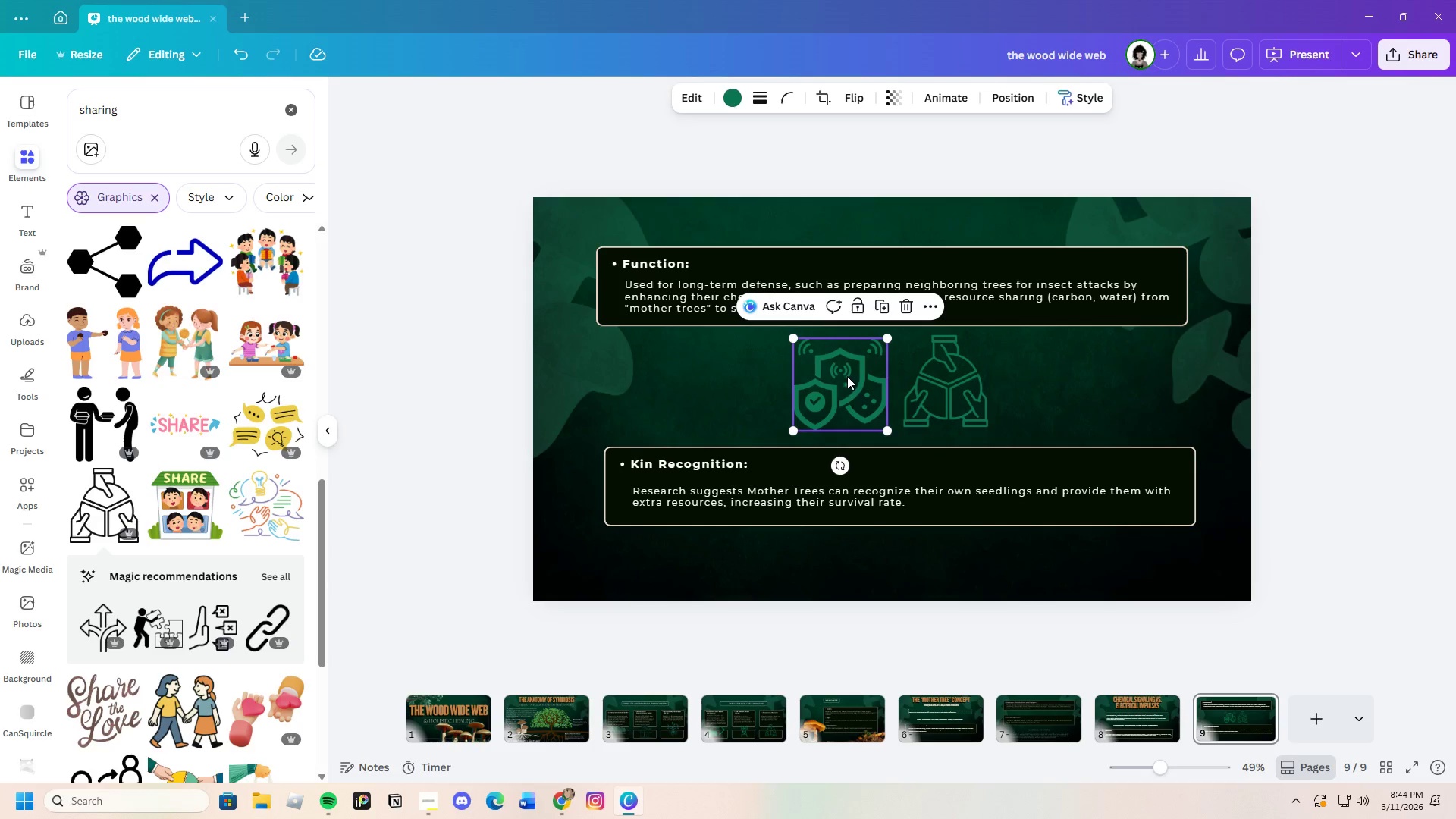 
left_click_drag(start_coordinate=[849, 376], to_coordinate=[842, 376])
 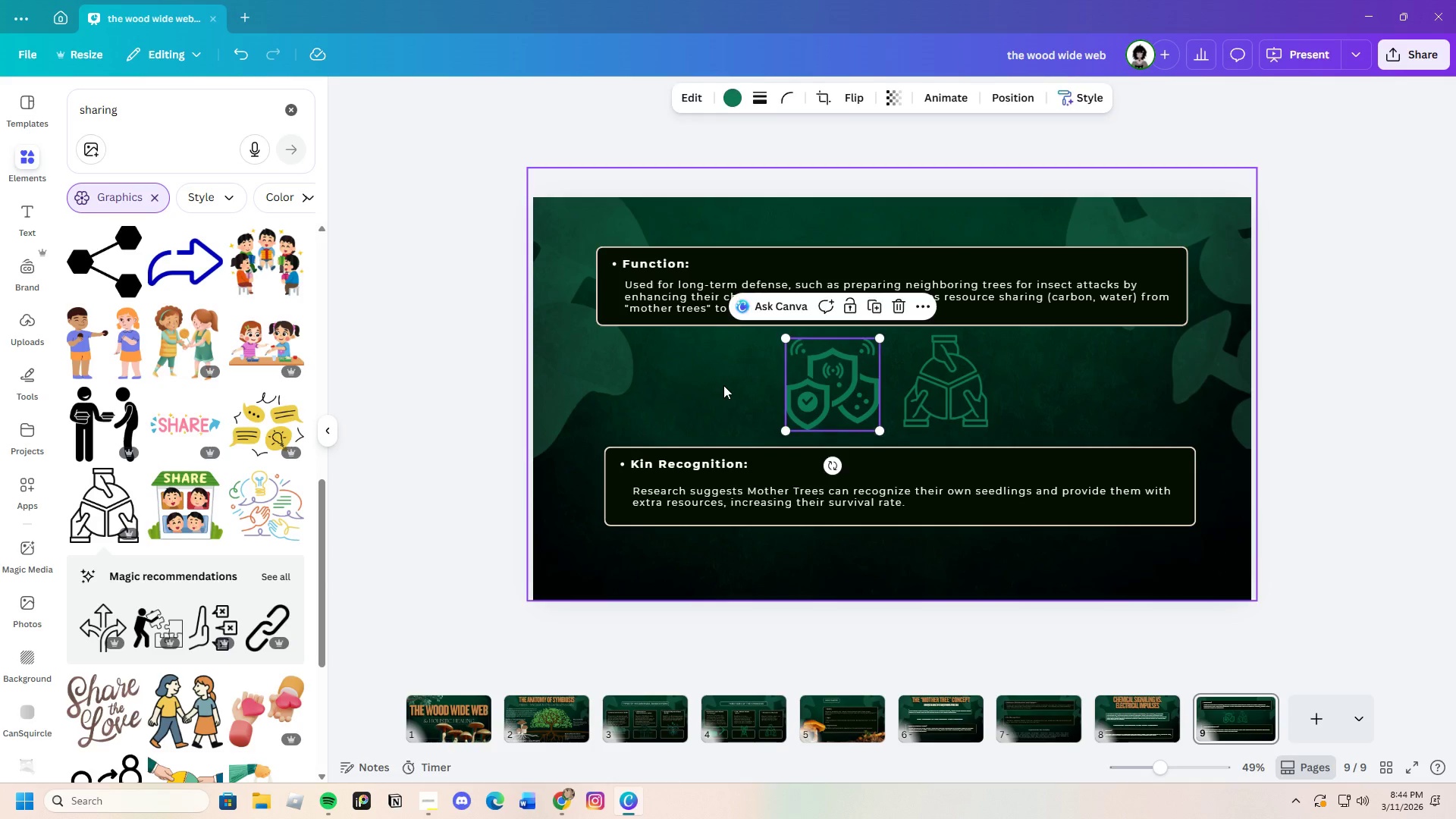 
left_click([723, 385])
 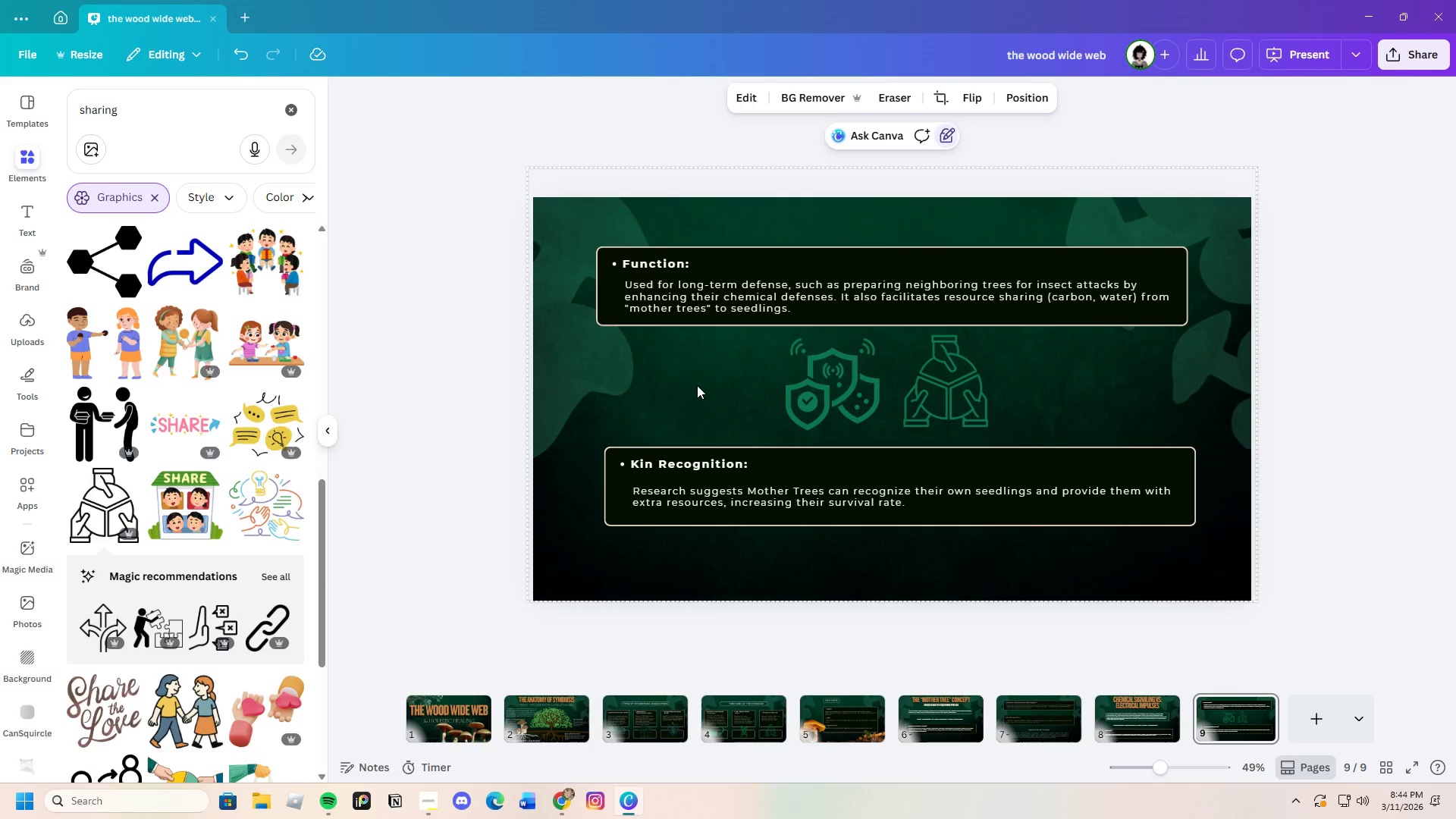 
left_click_drag(start_coordinate=[697, 385], to_coordinate=[993, 416])
 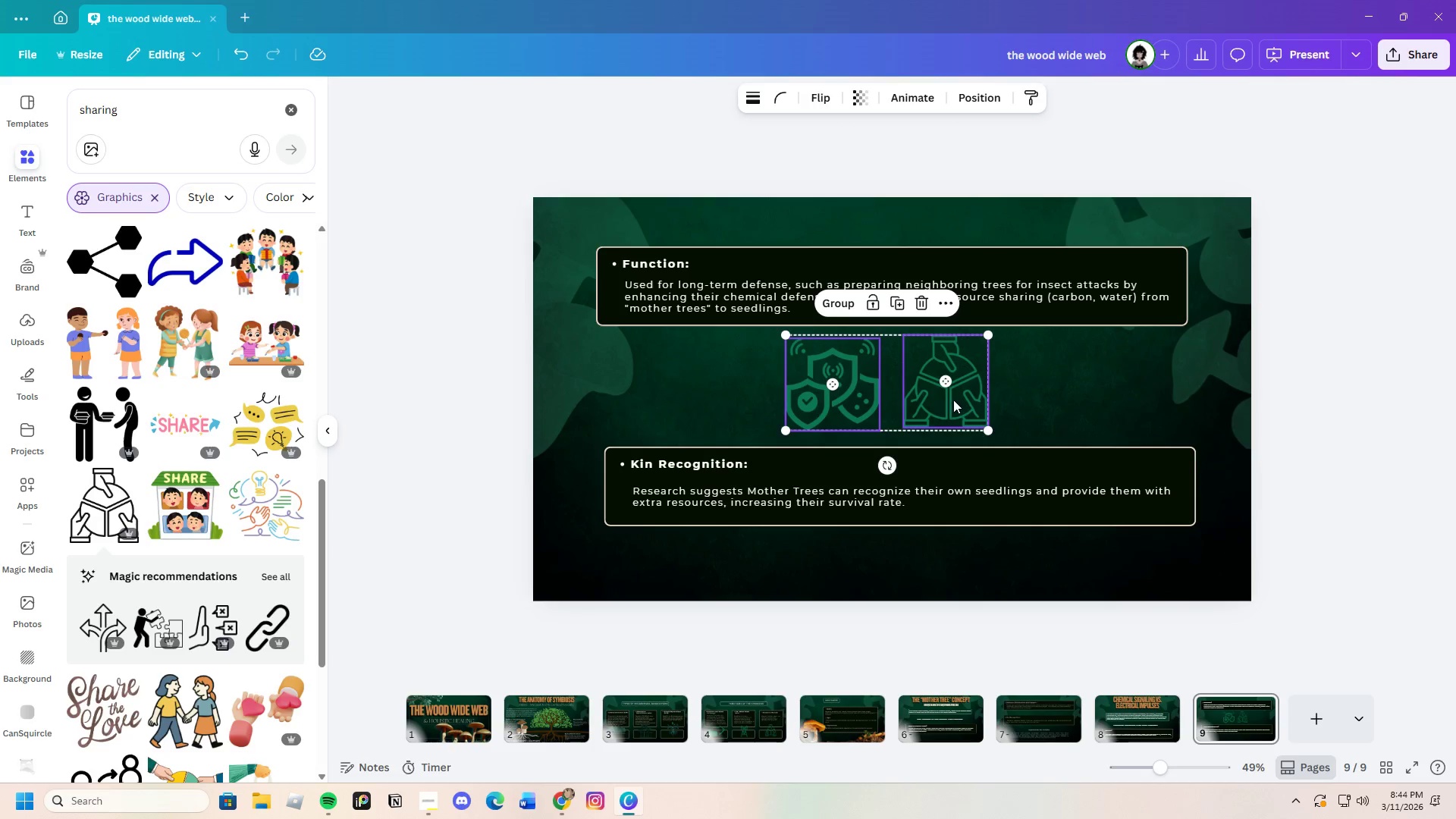 
left_click_drag(start_coordinate=[953, 400], to_coordinate=[961, 399])
 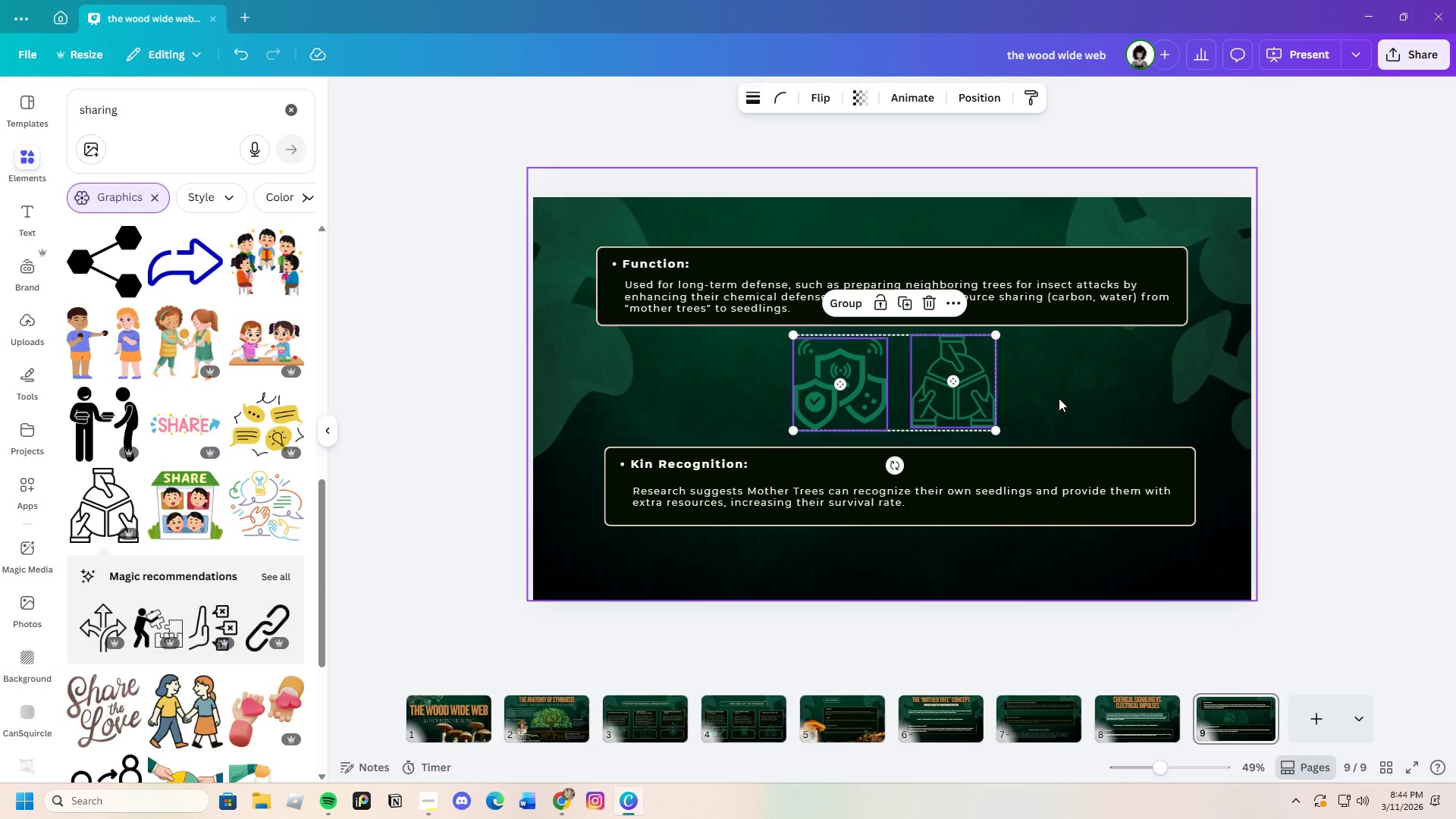 
left_click([1059, 398])
 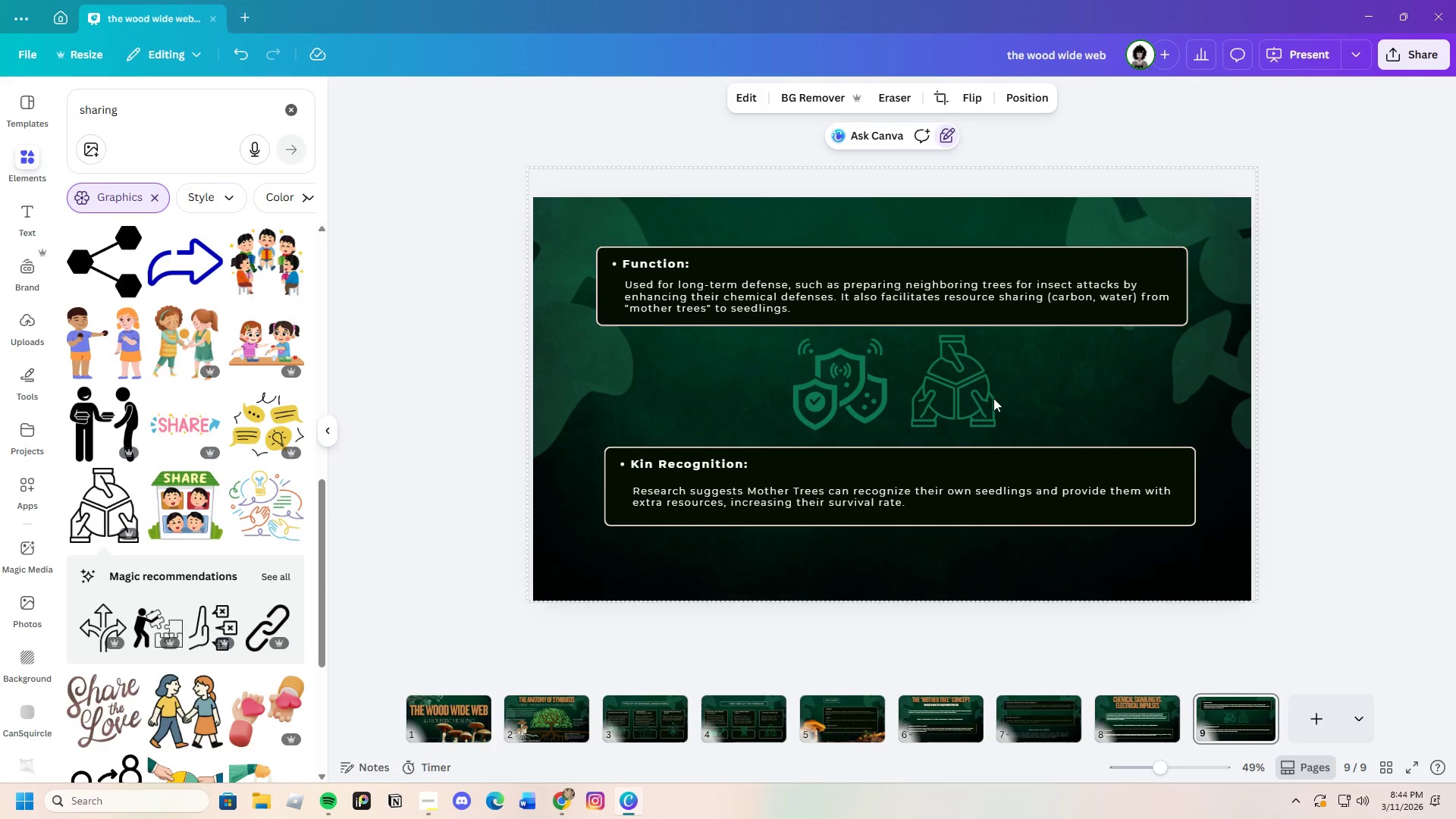 
left_click_drag(start_coordinate=[695, 375], to_coordinate=[1020, 407])
 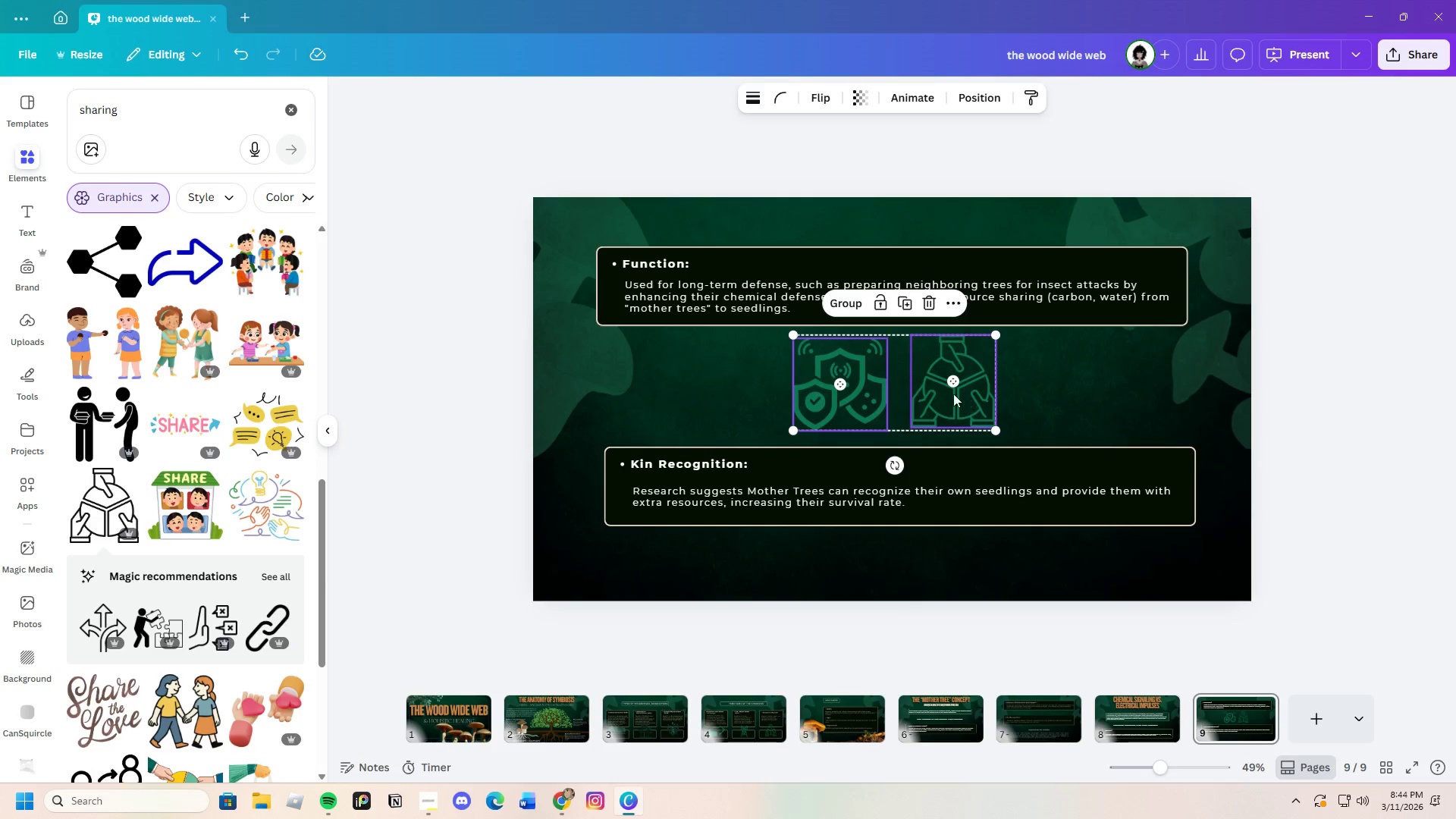 
left_click_drag(start_coordinate=[966, 395], to_coordinate=[770, 395])
 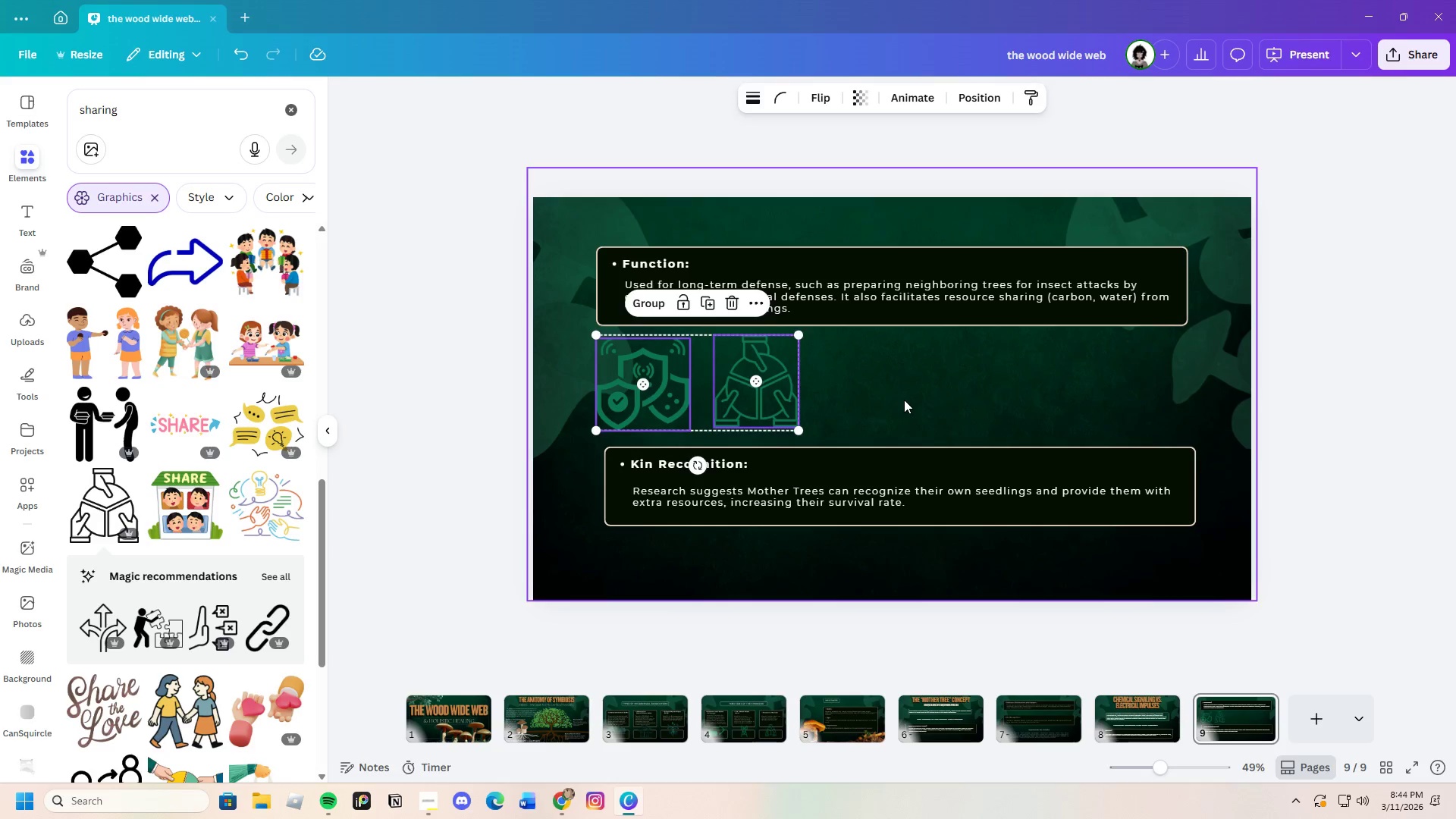 
left_click([904, 400])
 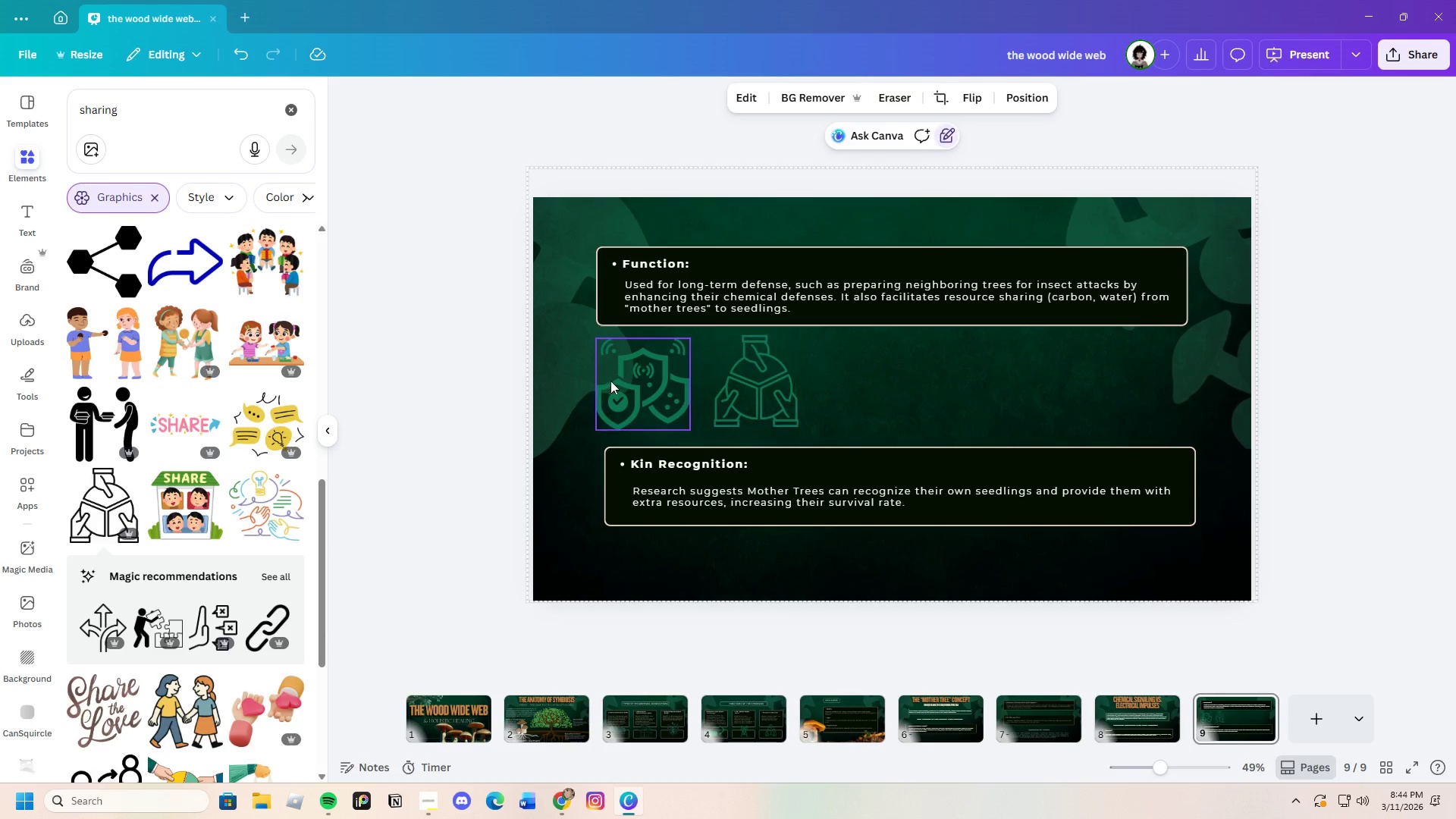 
left_click_drag(start_coordinate=[582, 372], to_coordinate=[813, 403])
 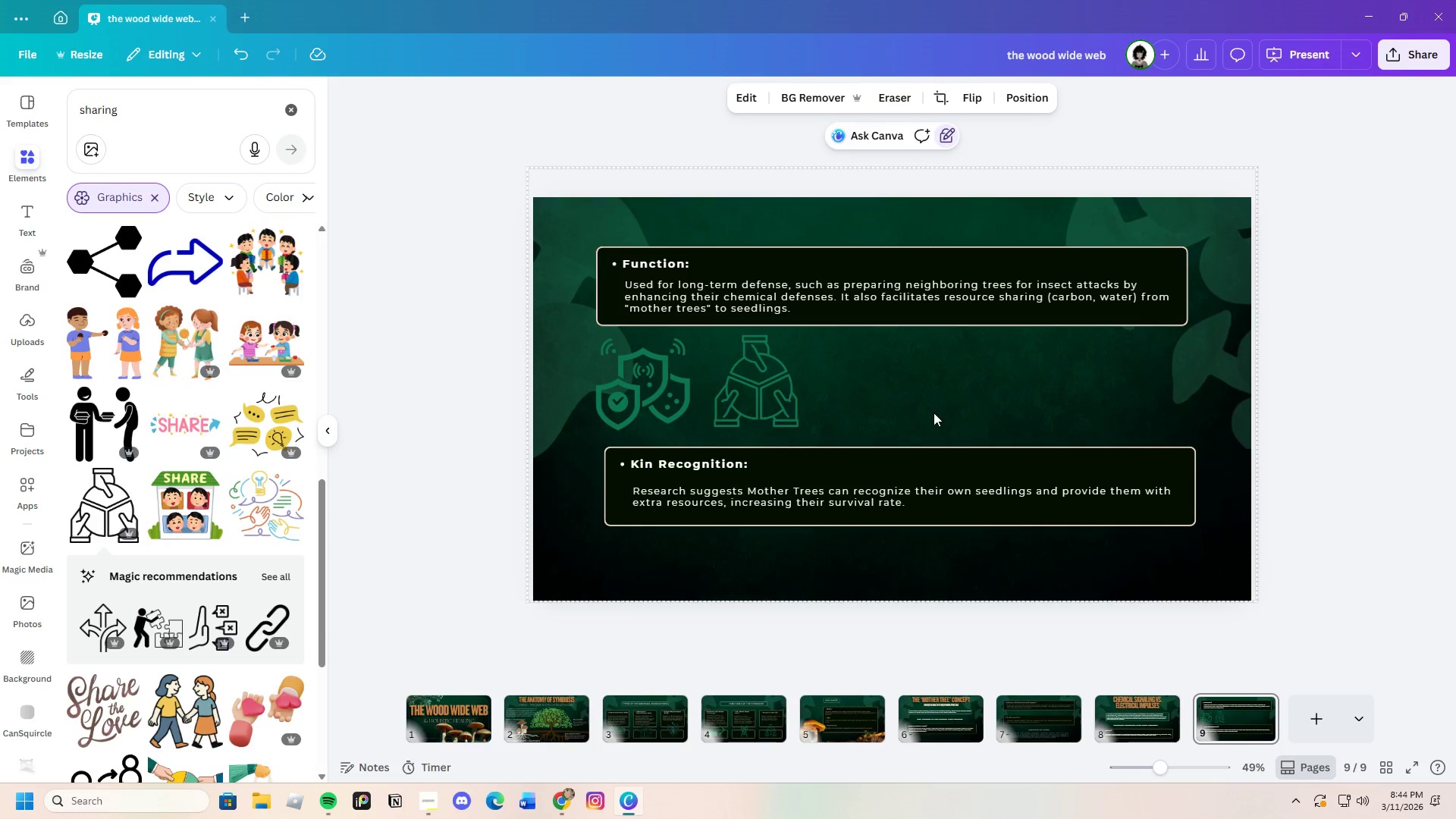 
left_click_drag(start_coordinate=[919, 405], to_coordinate=[658, 402])
 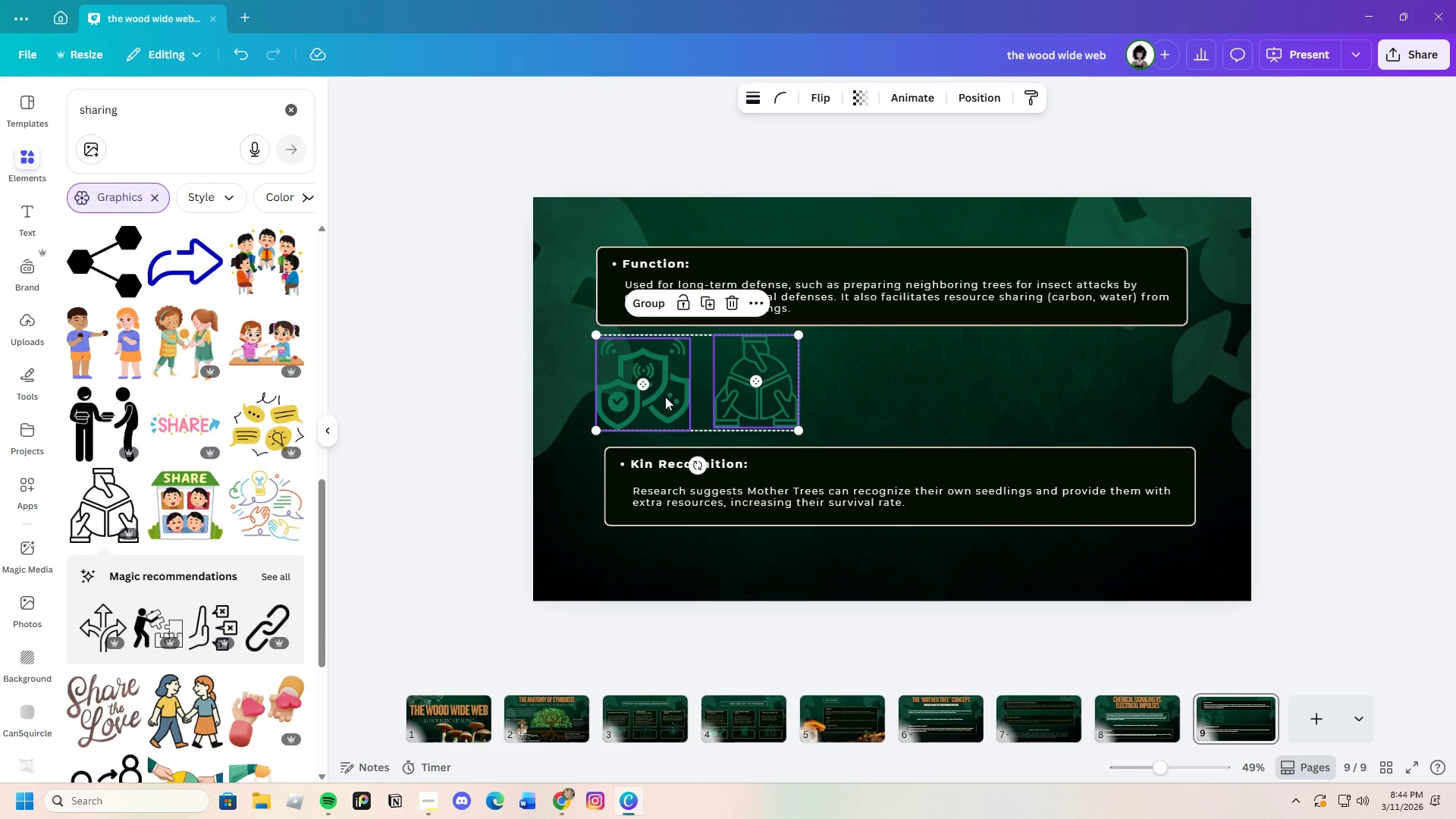 
left_click_drag(start_coordinate=[665, 397], to_coordinate=[669, 397])
 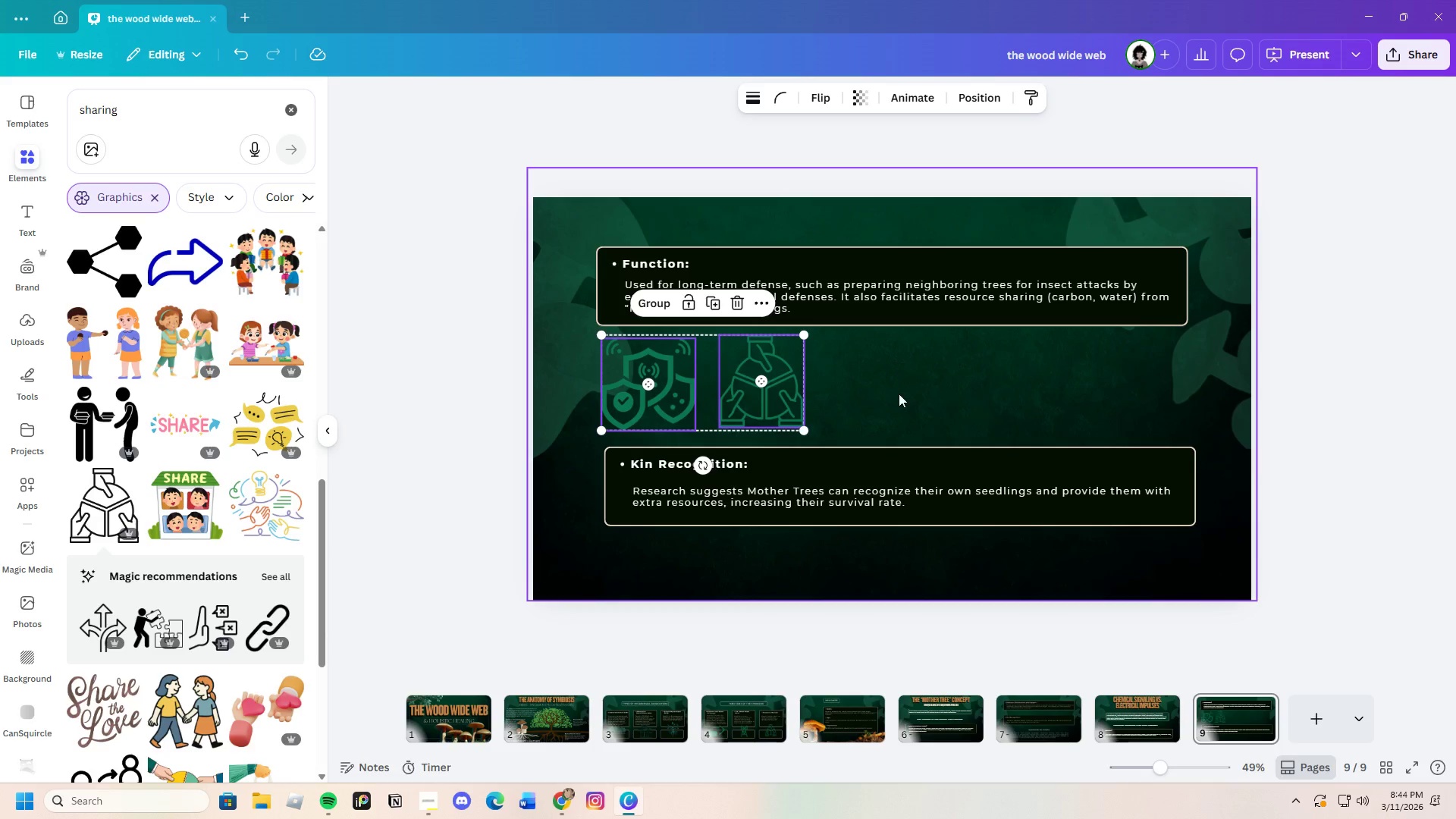 
left_click([899, 394])
 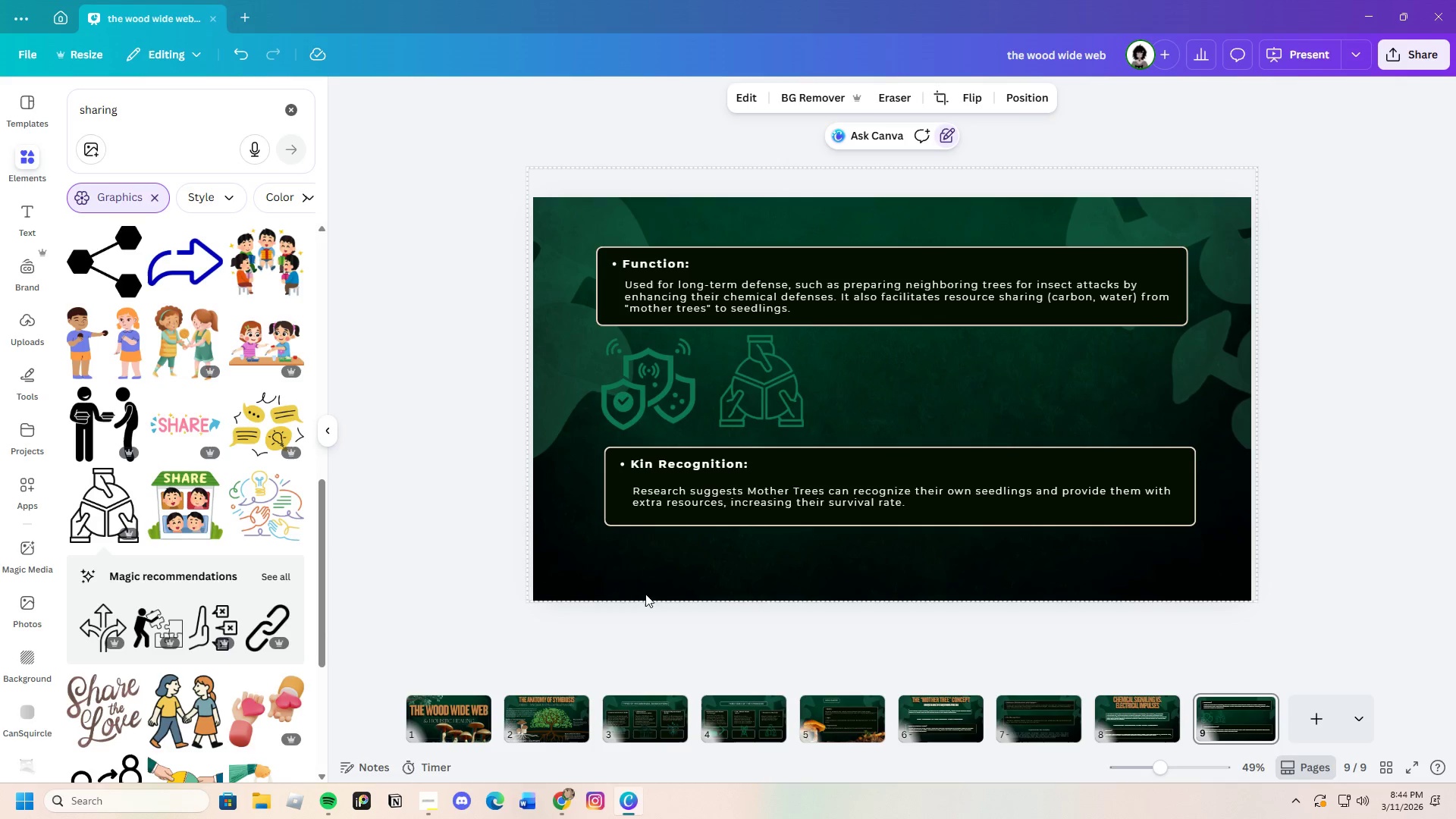 
left_click([564, 799])
 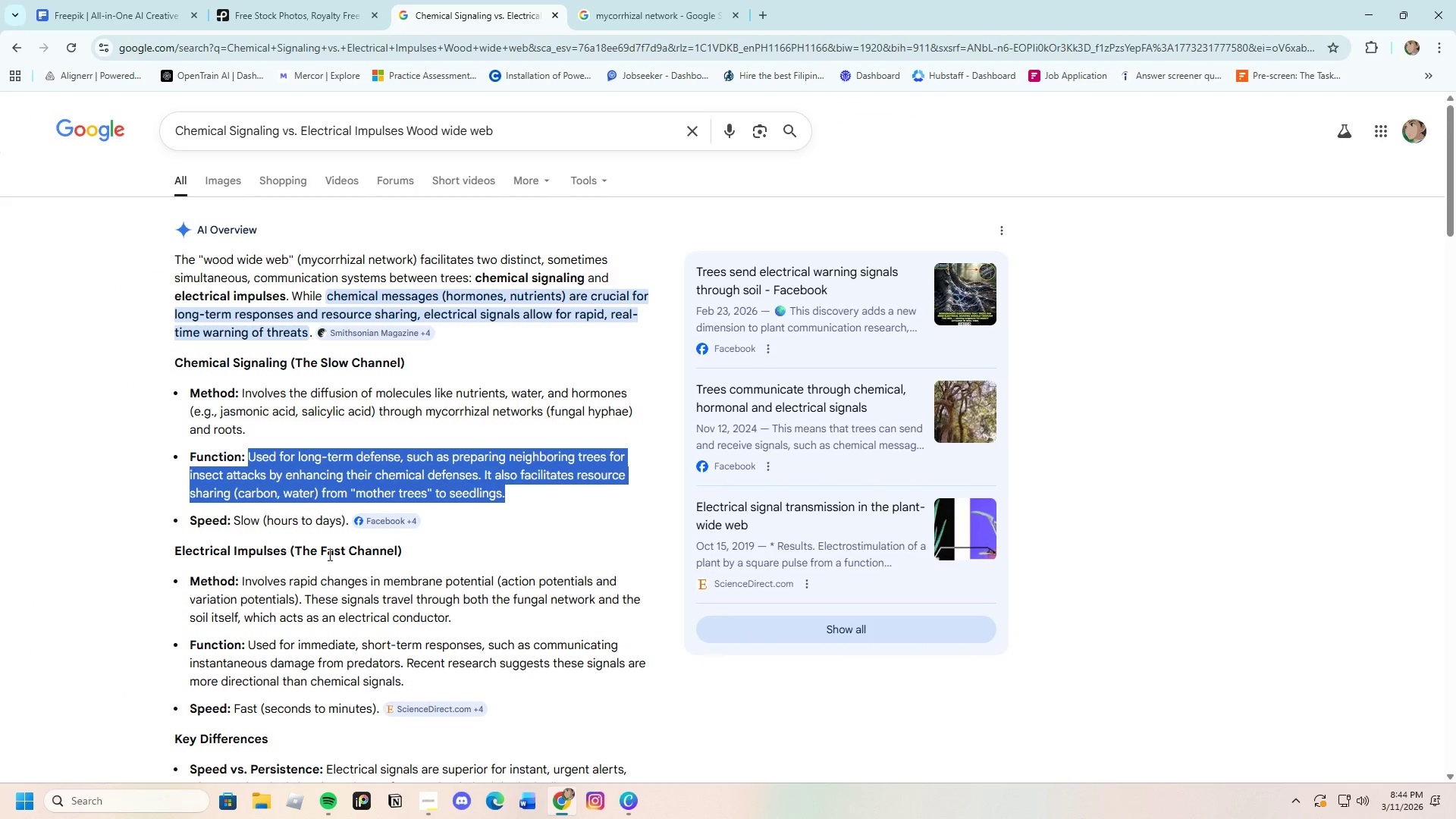 
left_click([244, 530])
 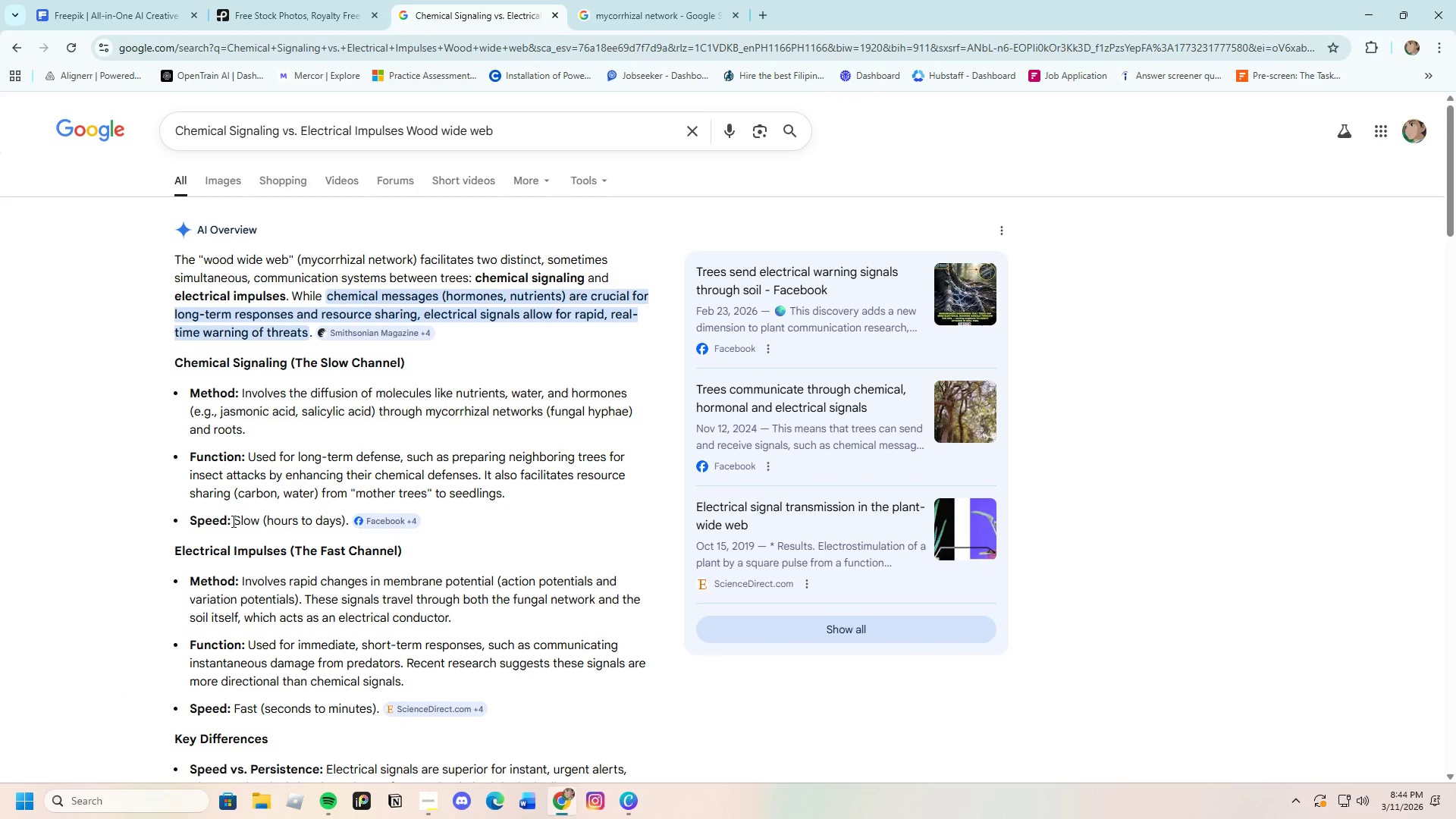 
left_click_drag(start_coordinate=[232, 521], to_coordinate=[193, 525])
 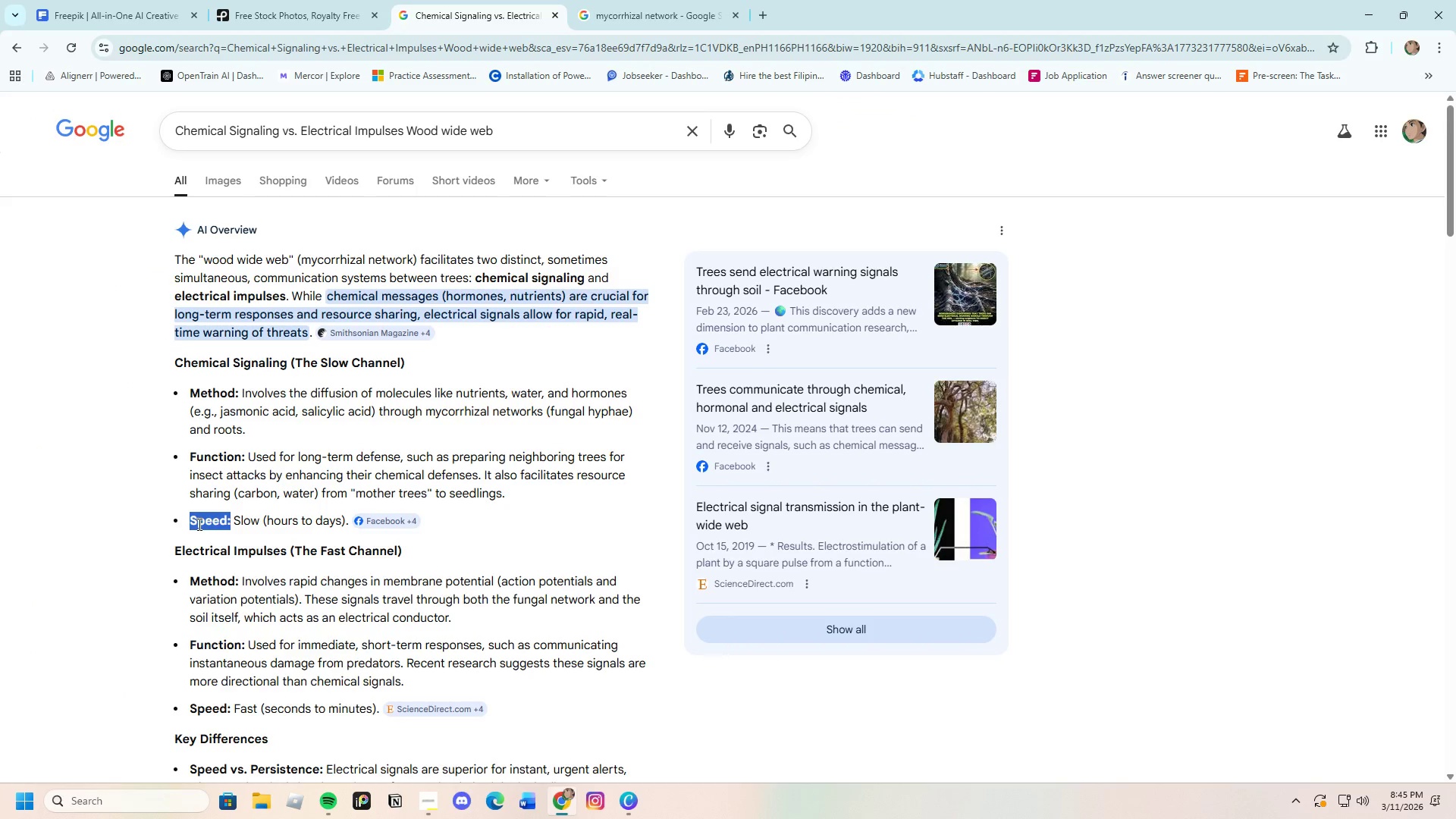 
right_click([198, 524])
 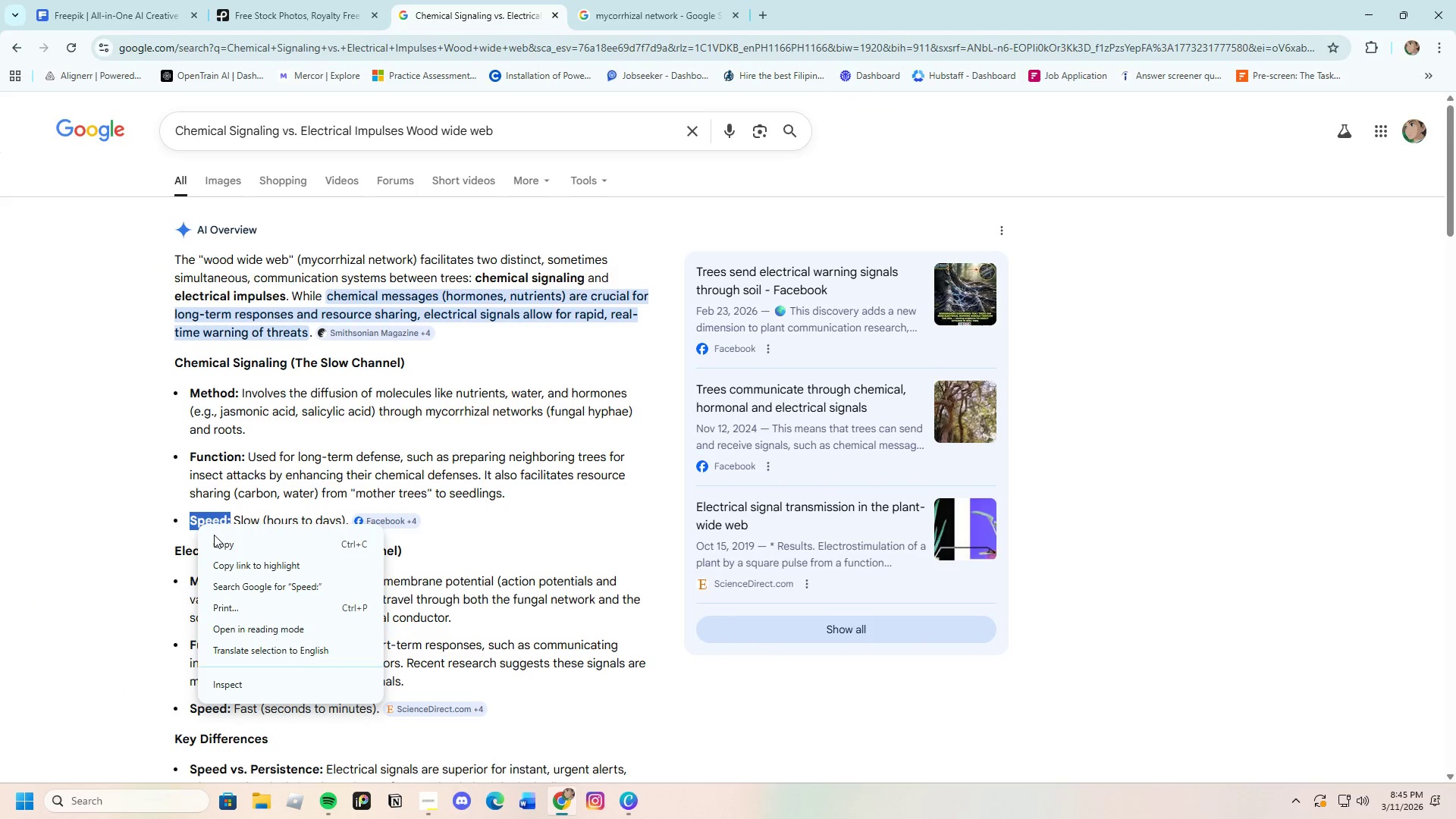 
left_click([218, 538])
 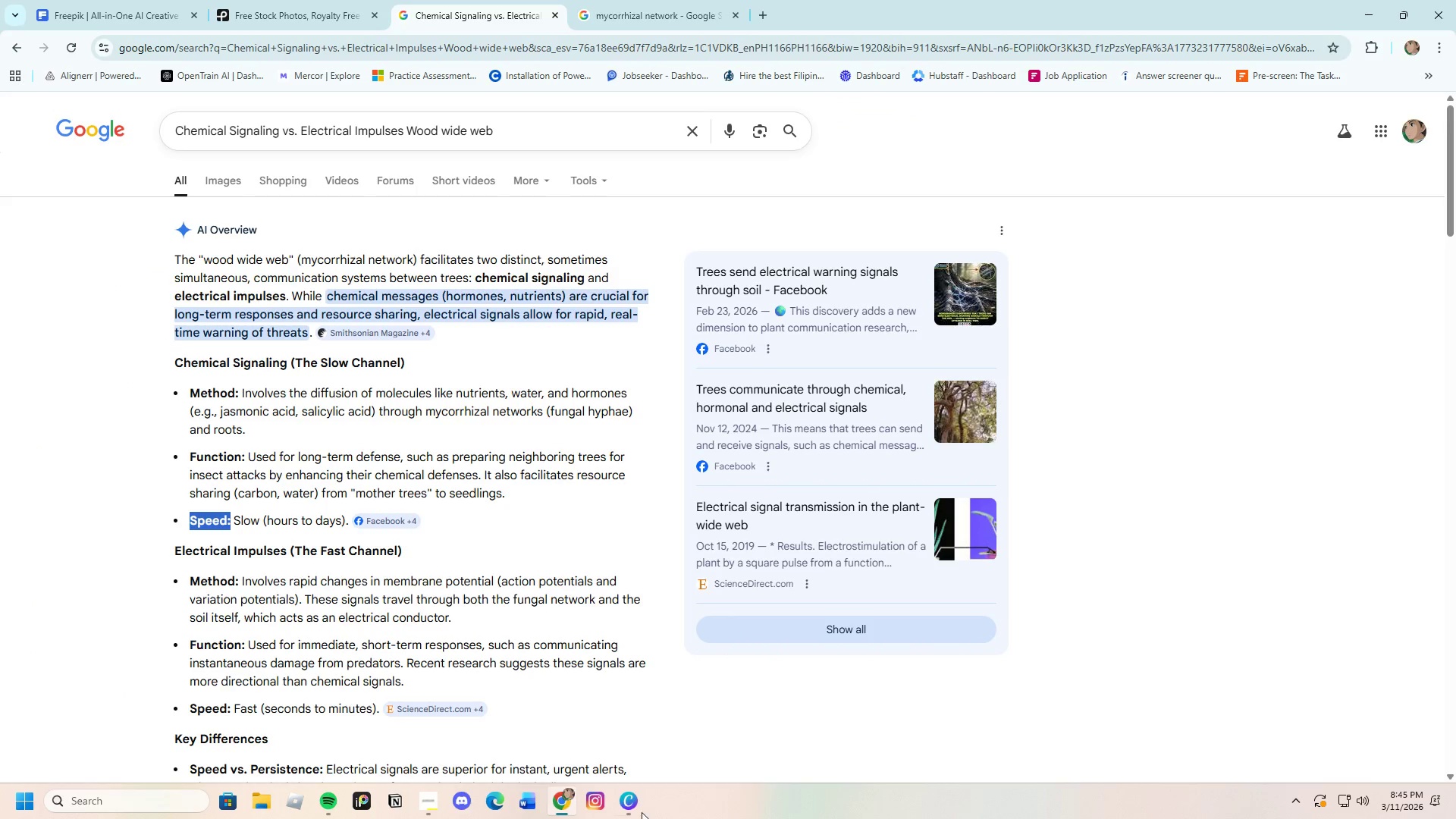 
left_click([629, 807])
 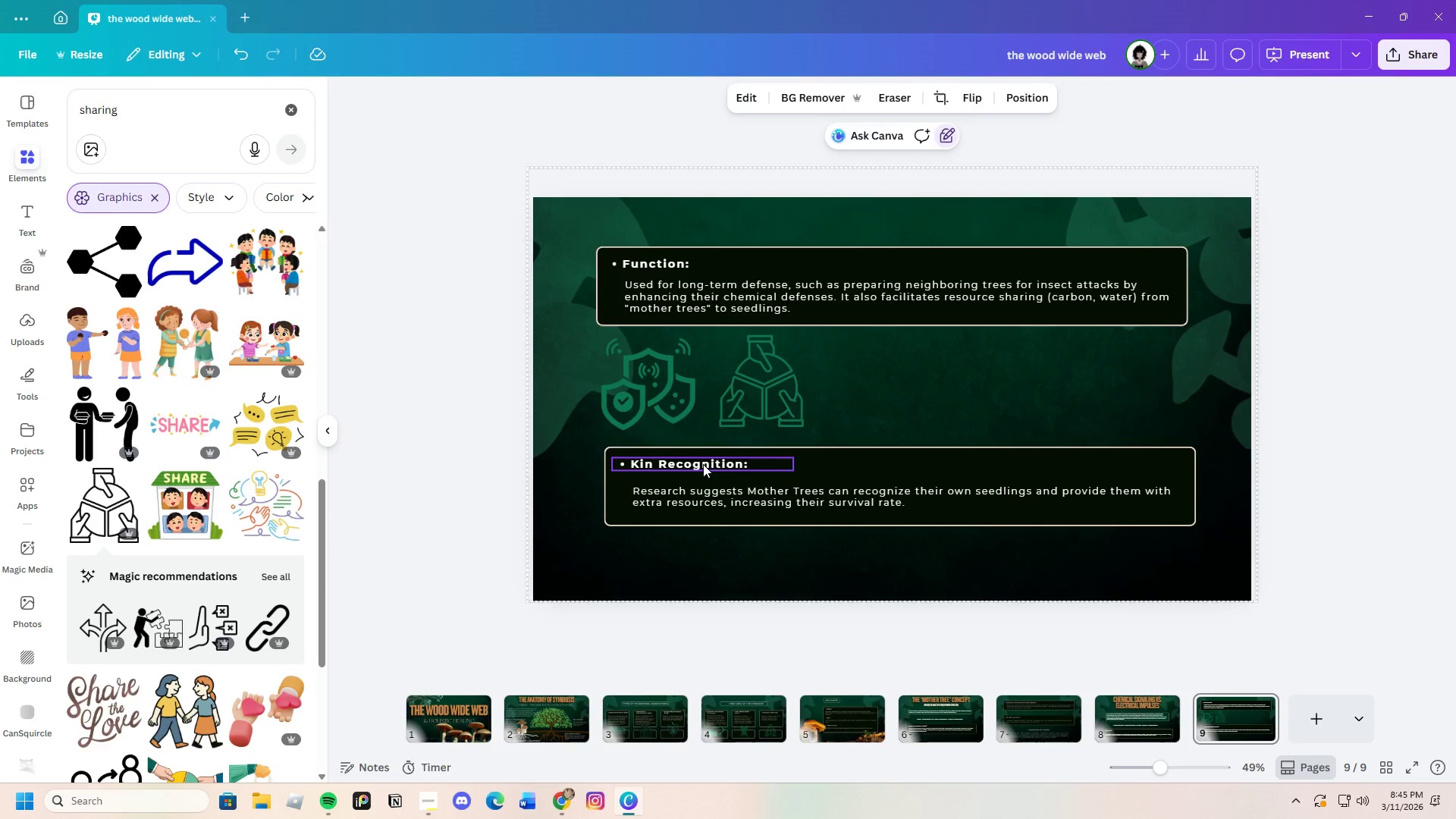 
double_click([703, 464])
 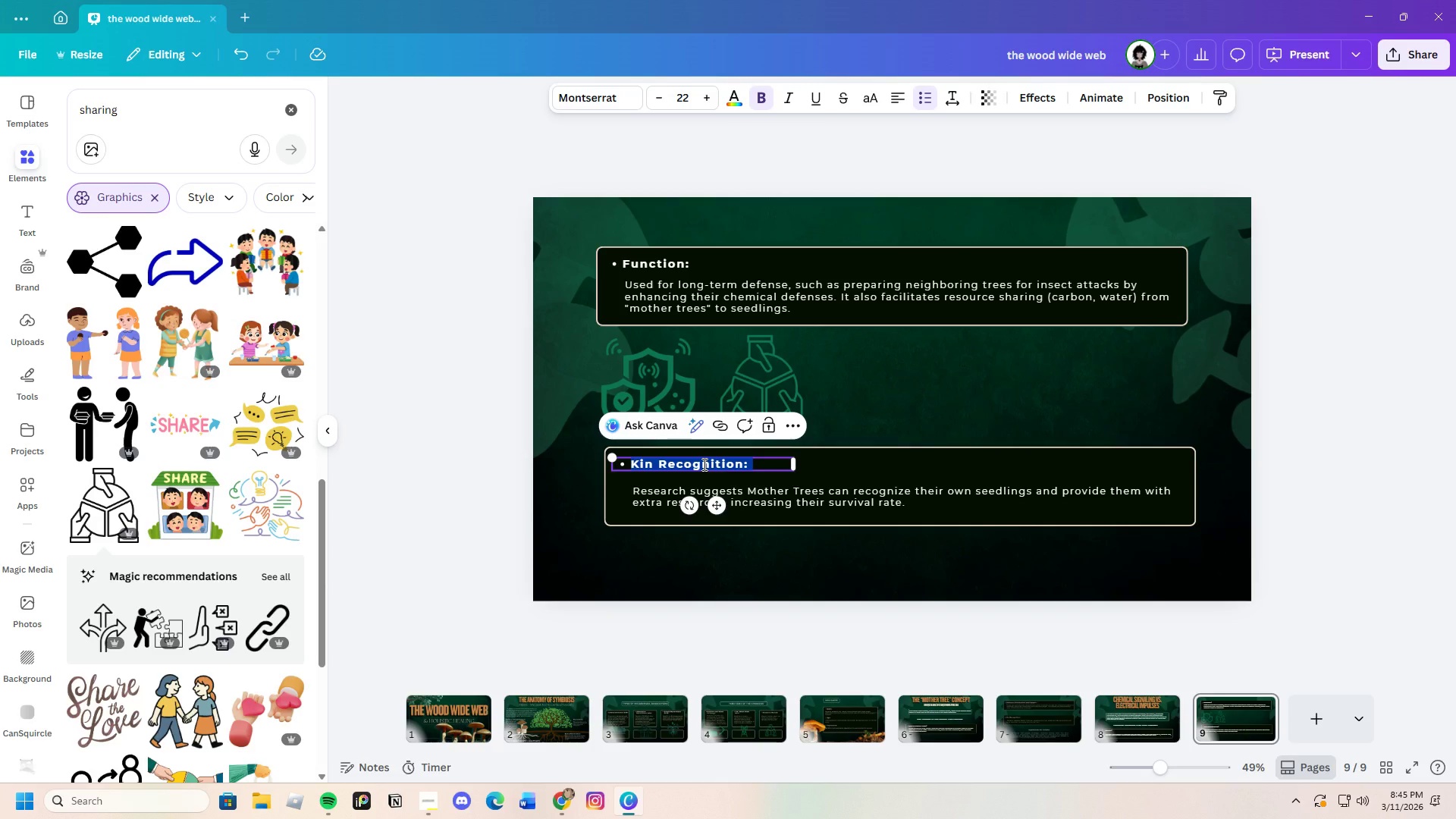 
key(Backspace)
 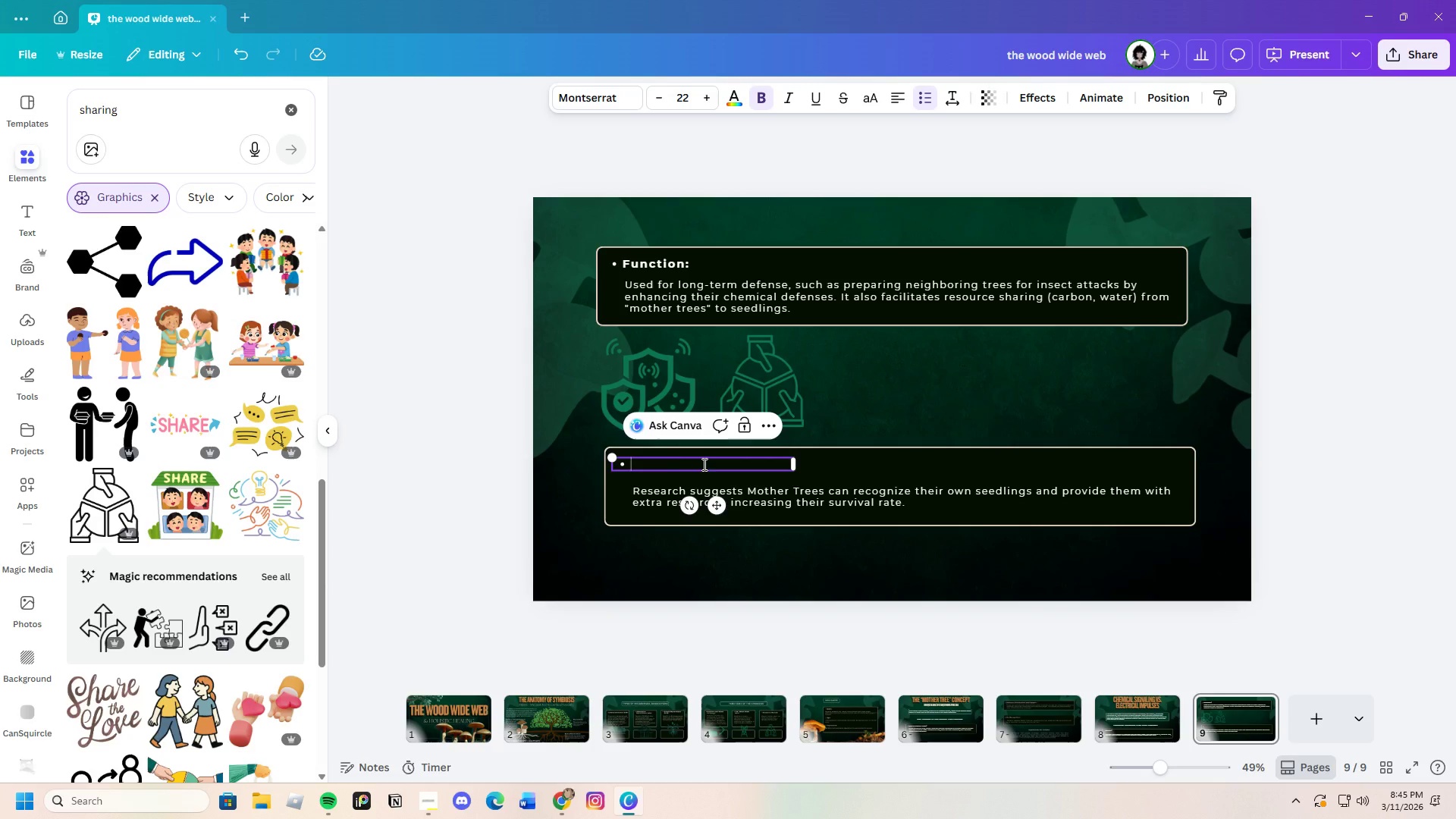 
key(Control+V)
 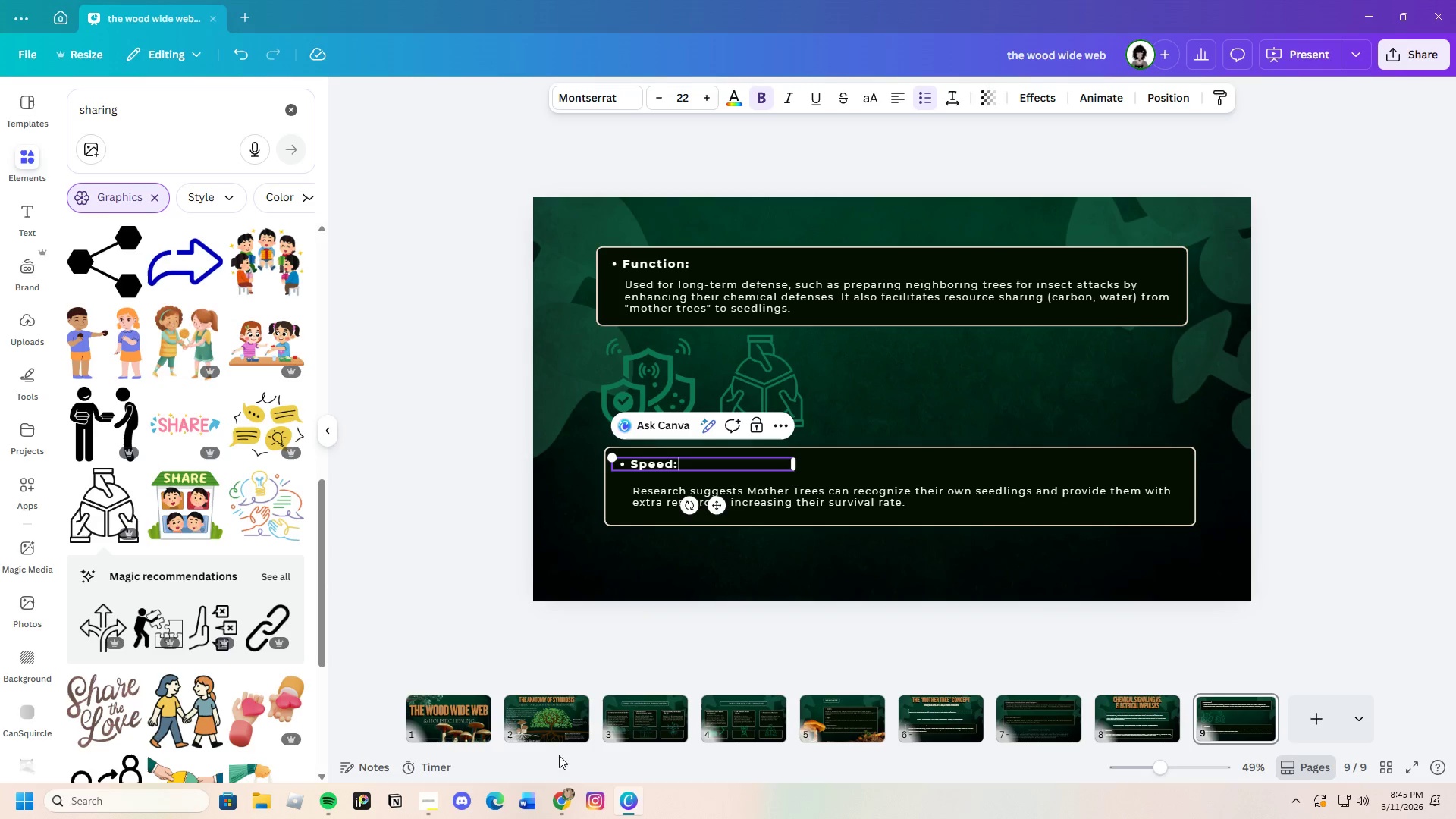 
left_click([564, 799])
 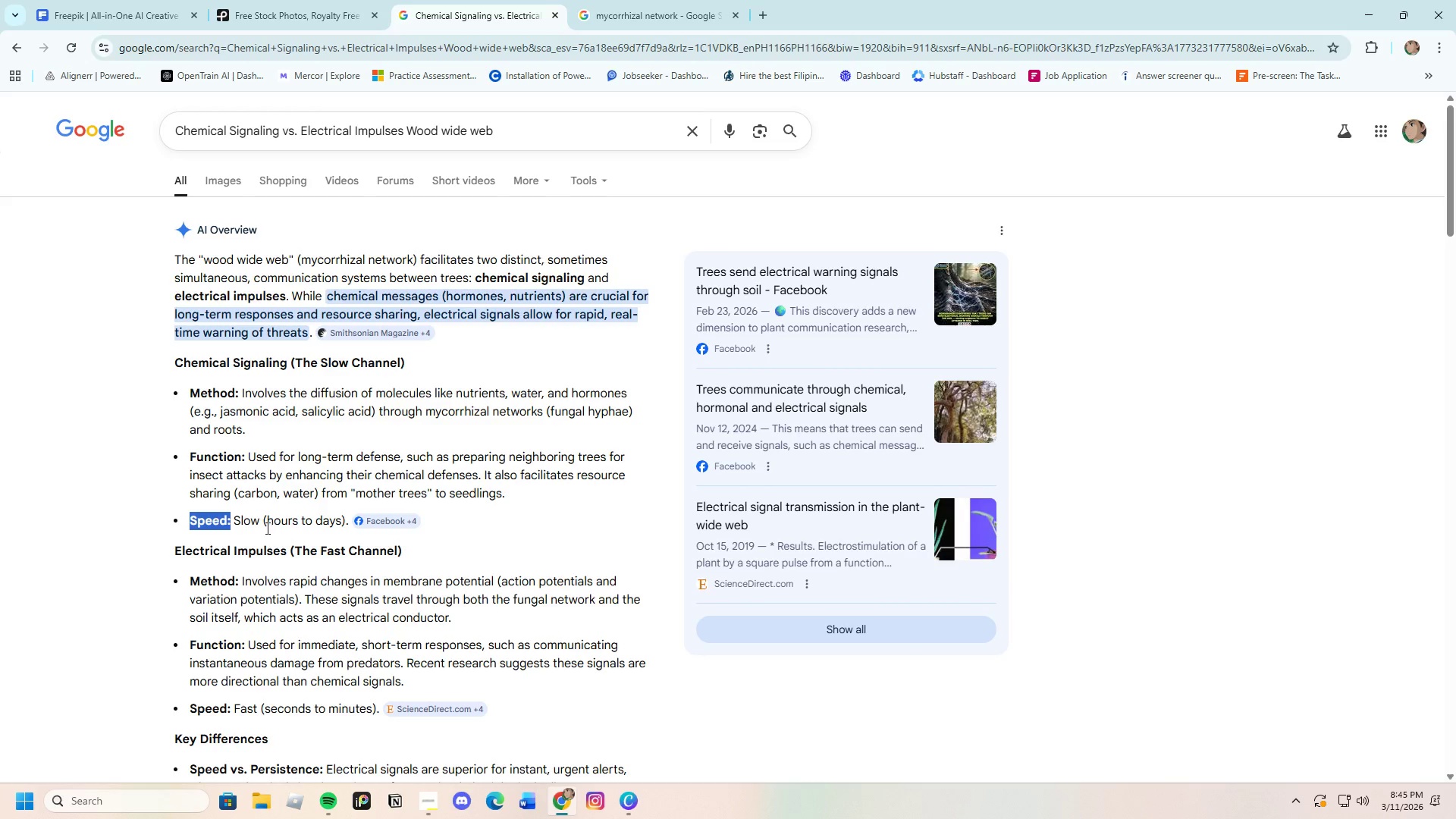 
left_click([244, 532])
 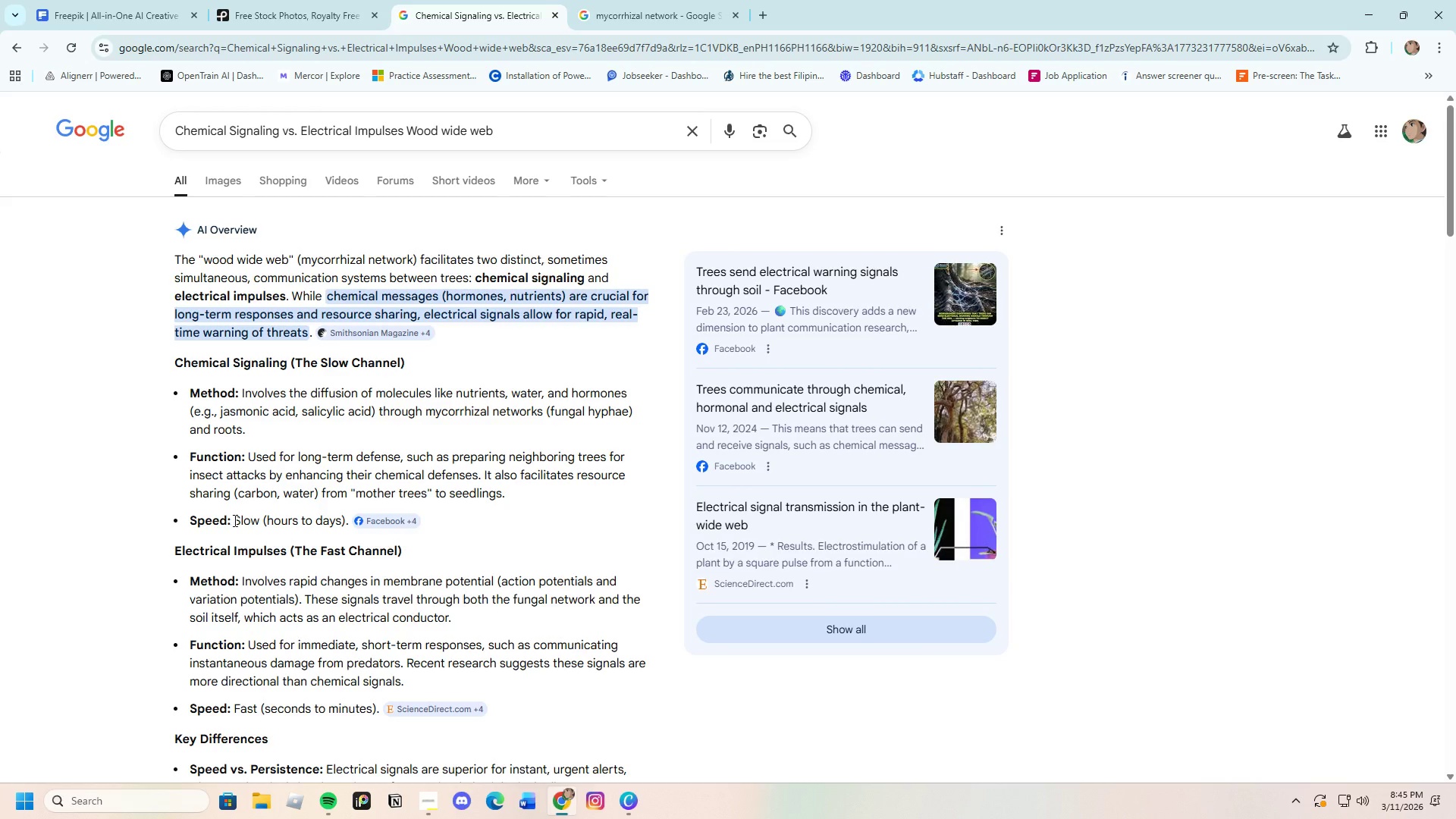 
left_click_drag(start_coordinate=[234, 520], to_coordinate=[347, 516])
 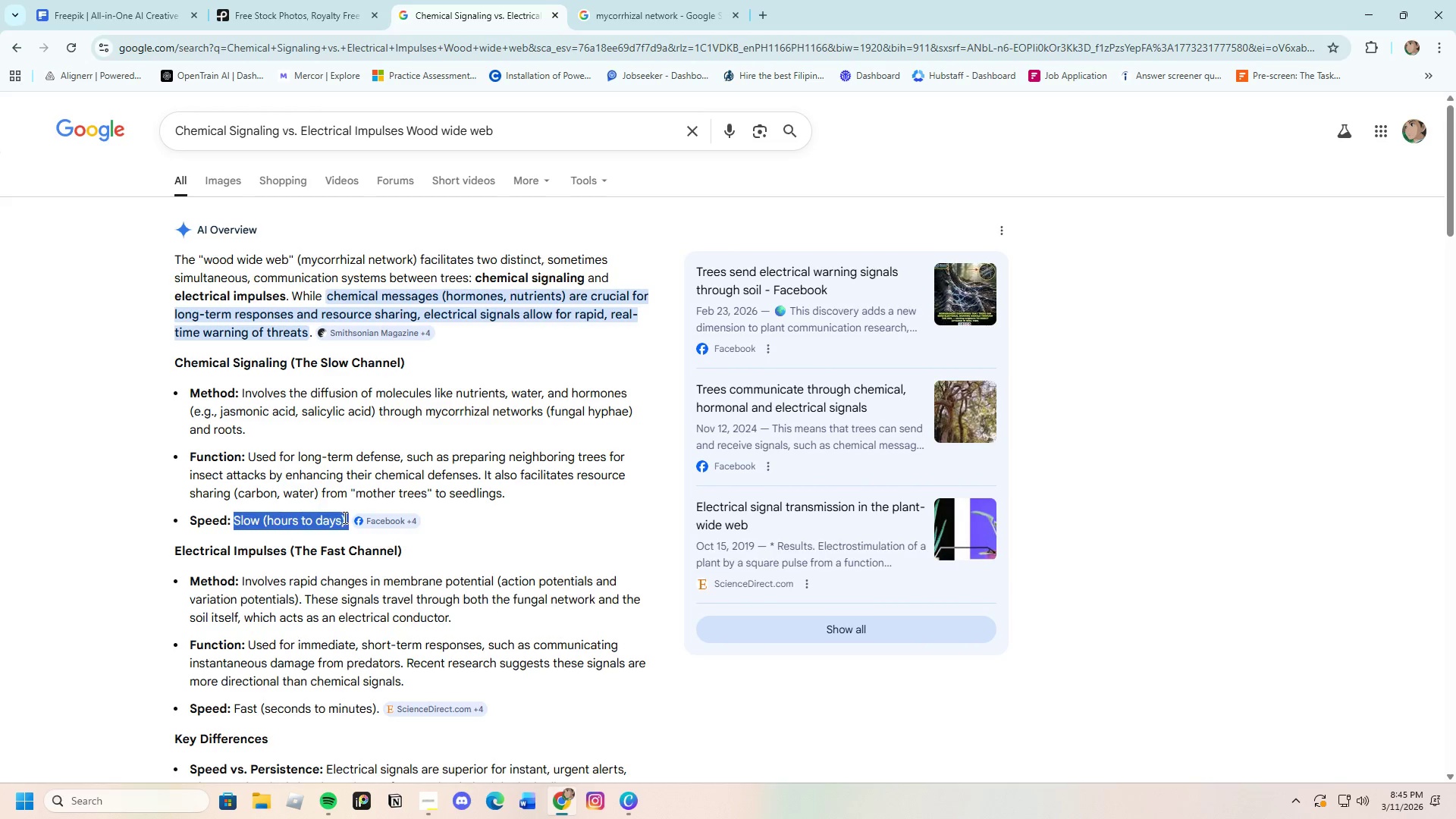 
right_click([344, 517])
 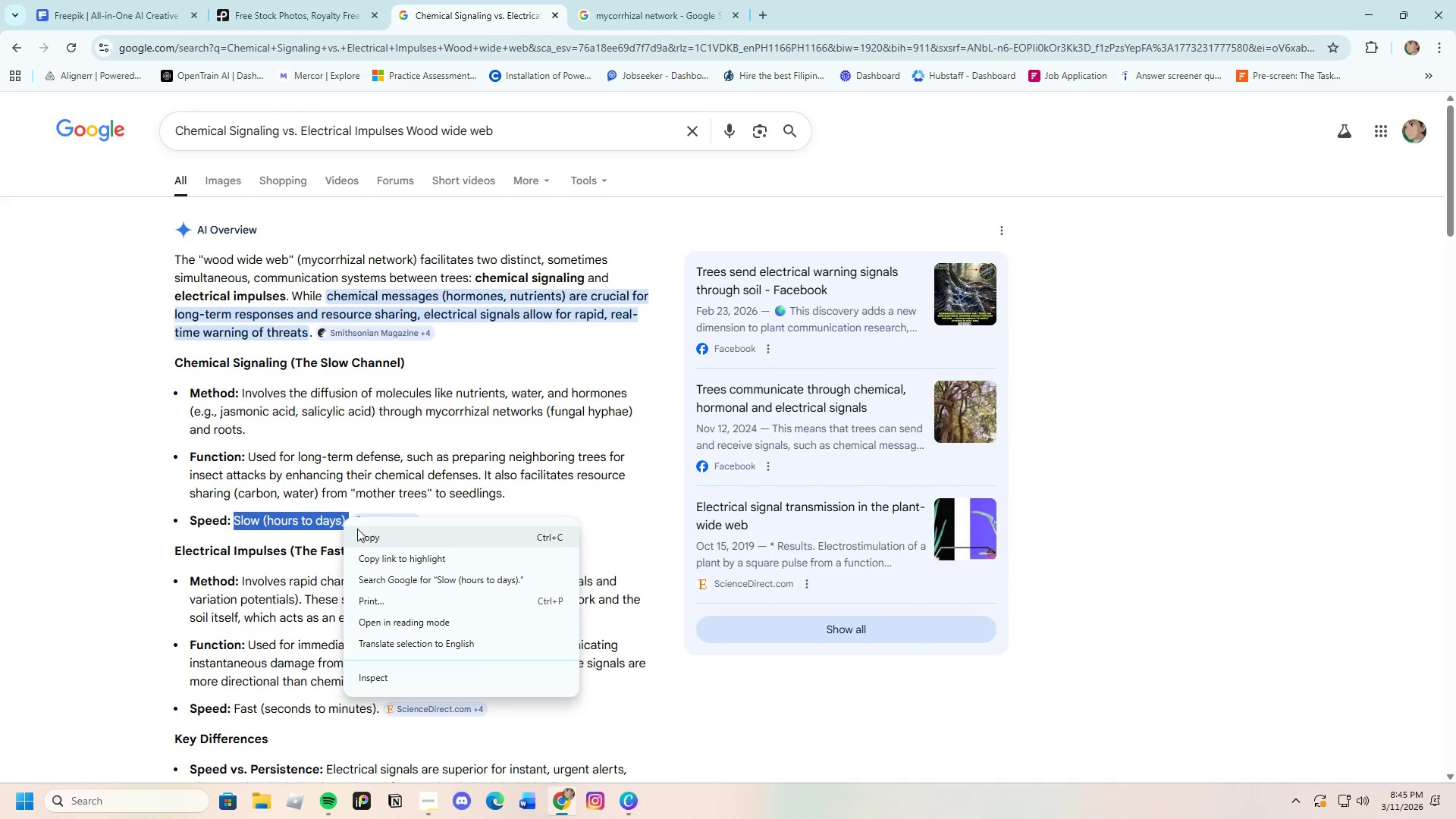 
left_click([359, 533])
 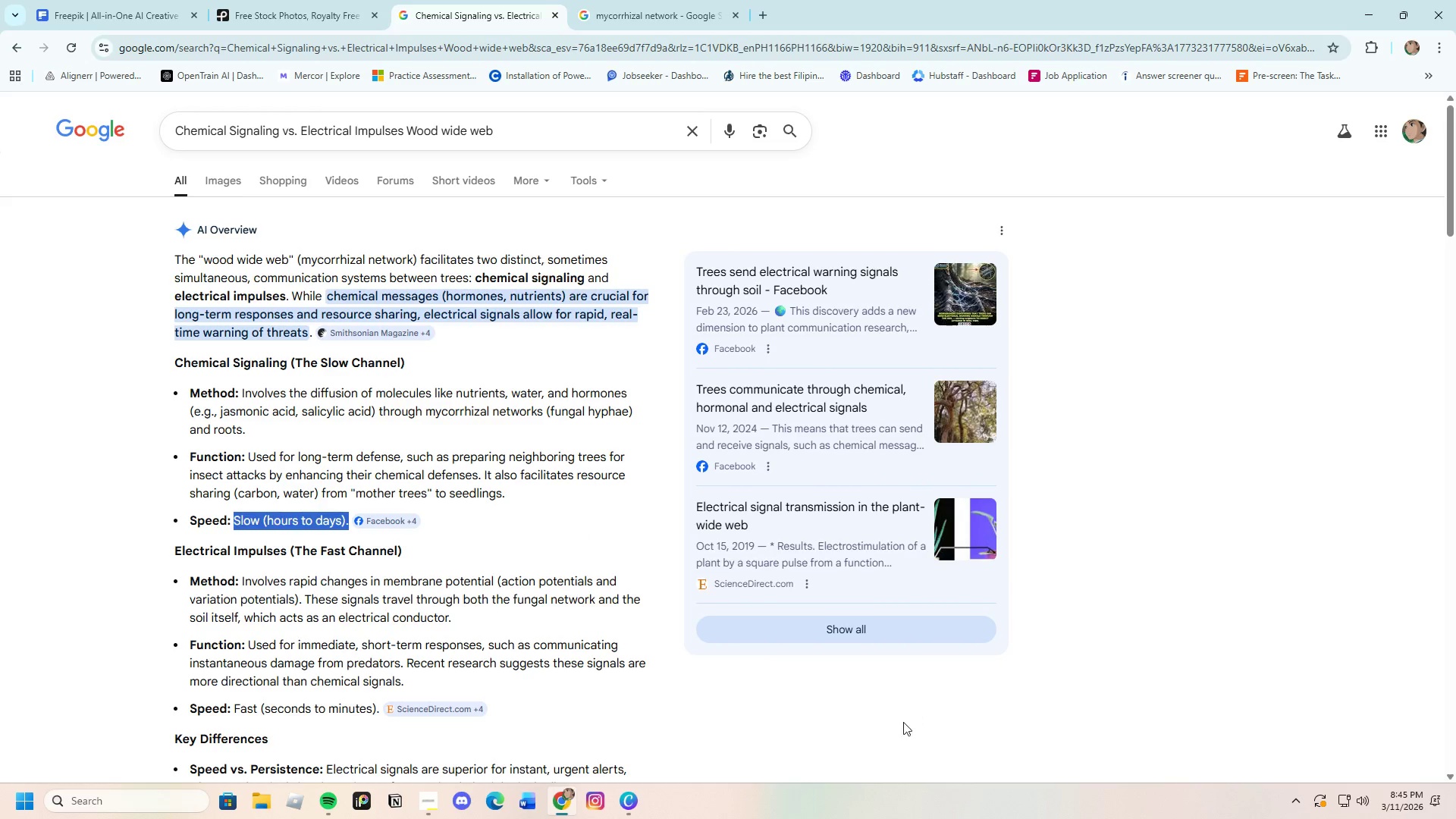 
left_click([902, 723])
 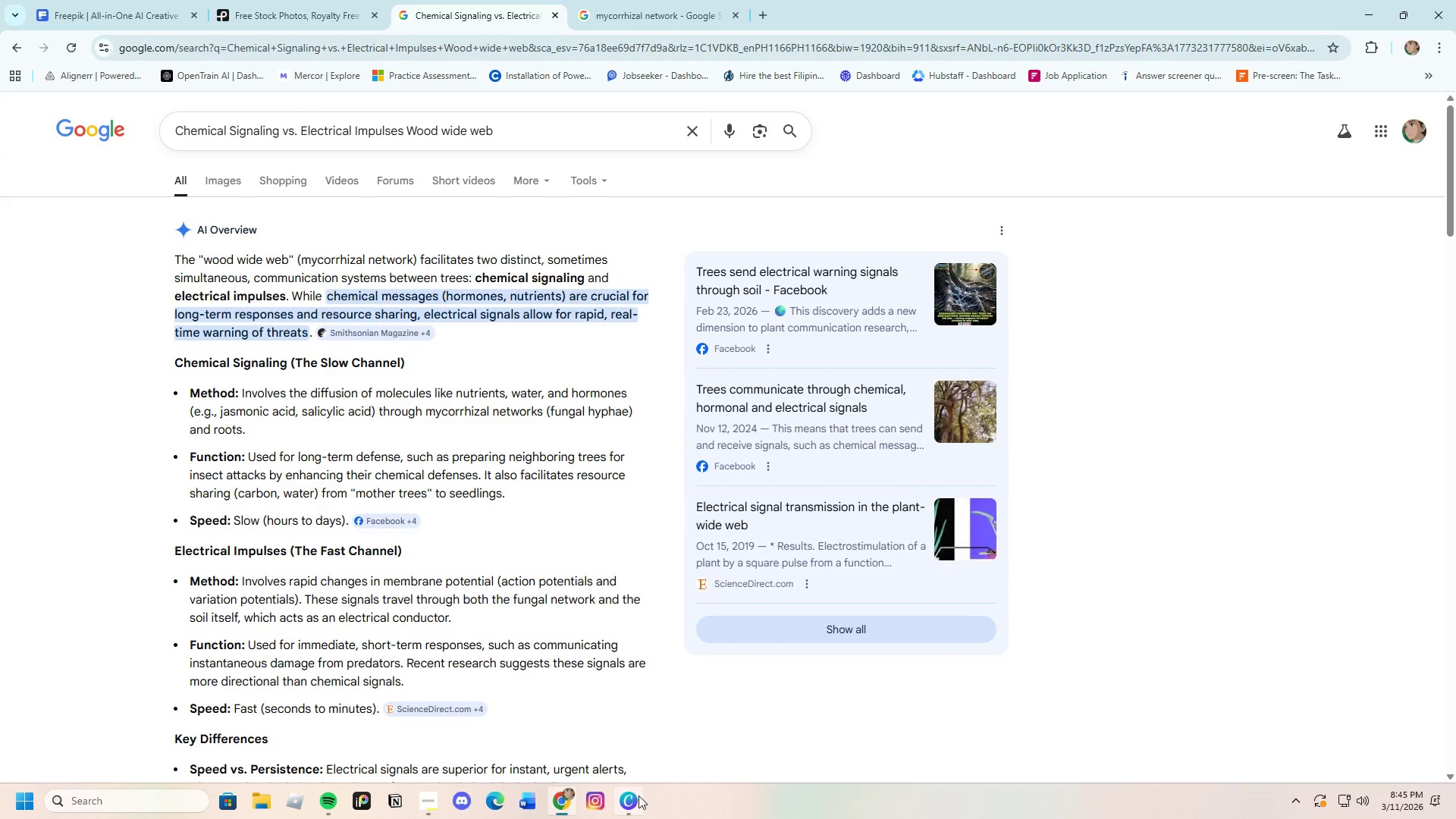 
left_click([629, 802])
 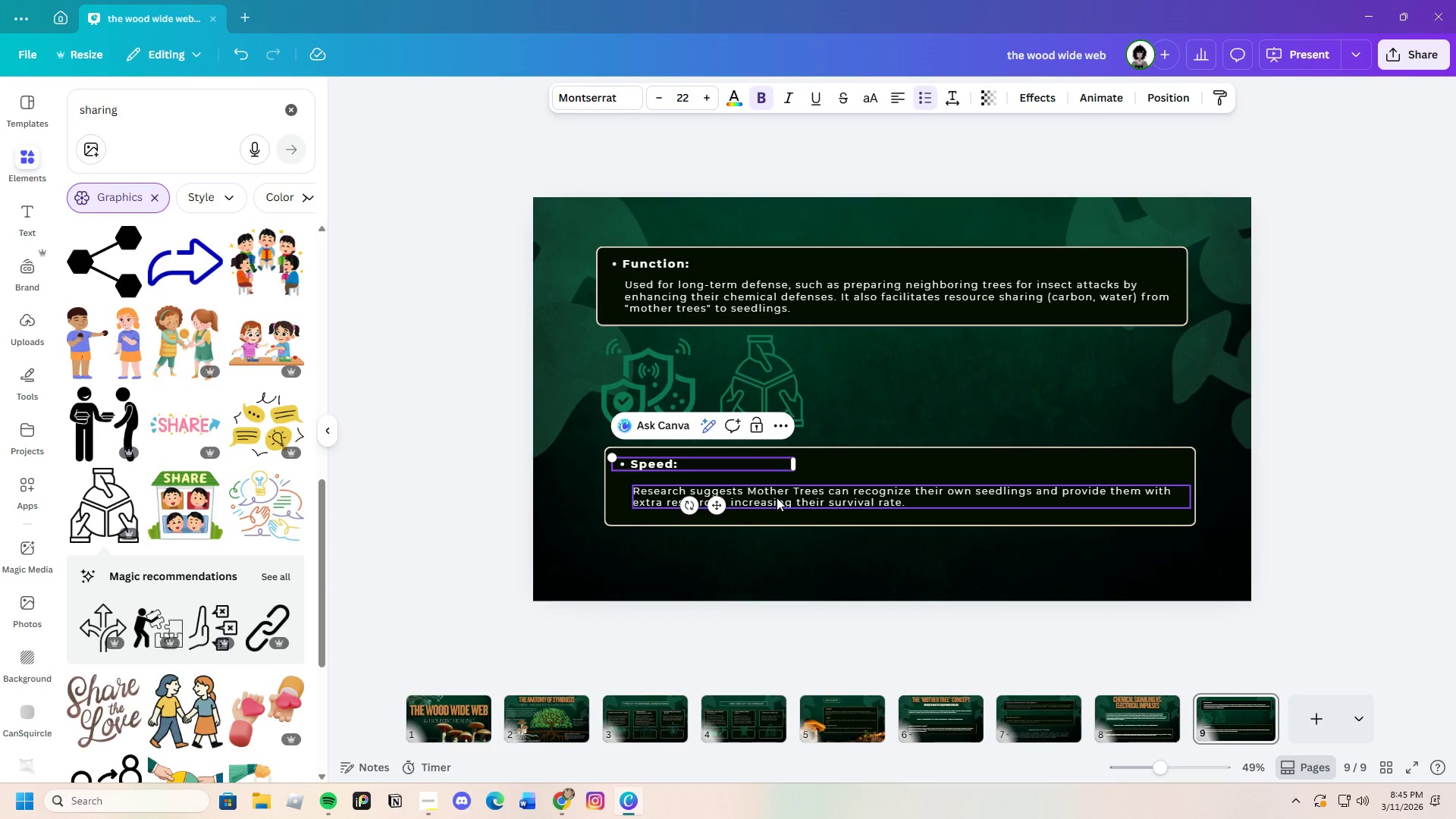 
double_click([777, 497])
 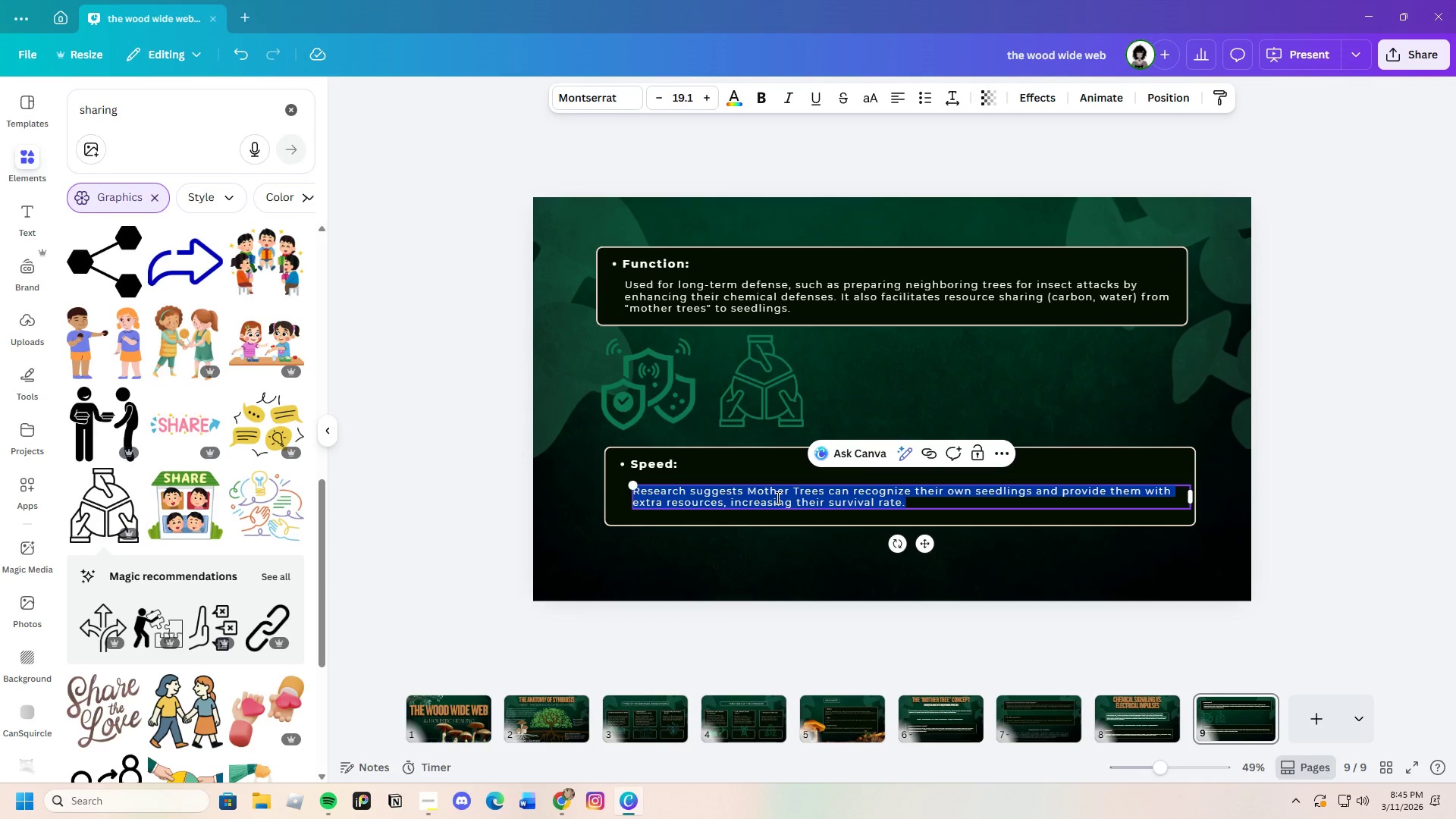 
key(Backspace)
 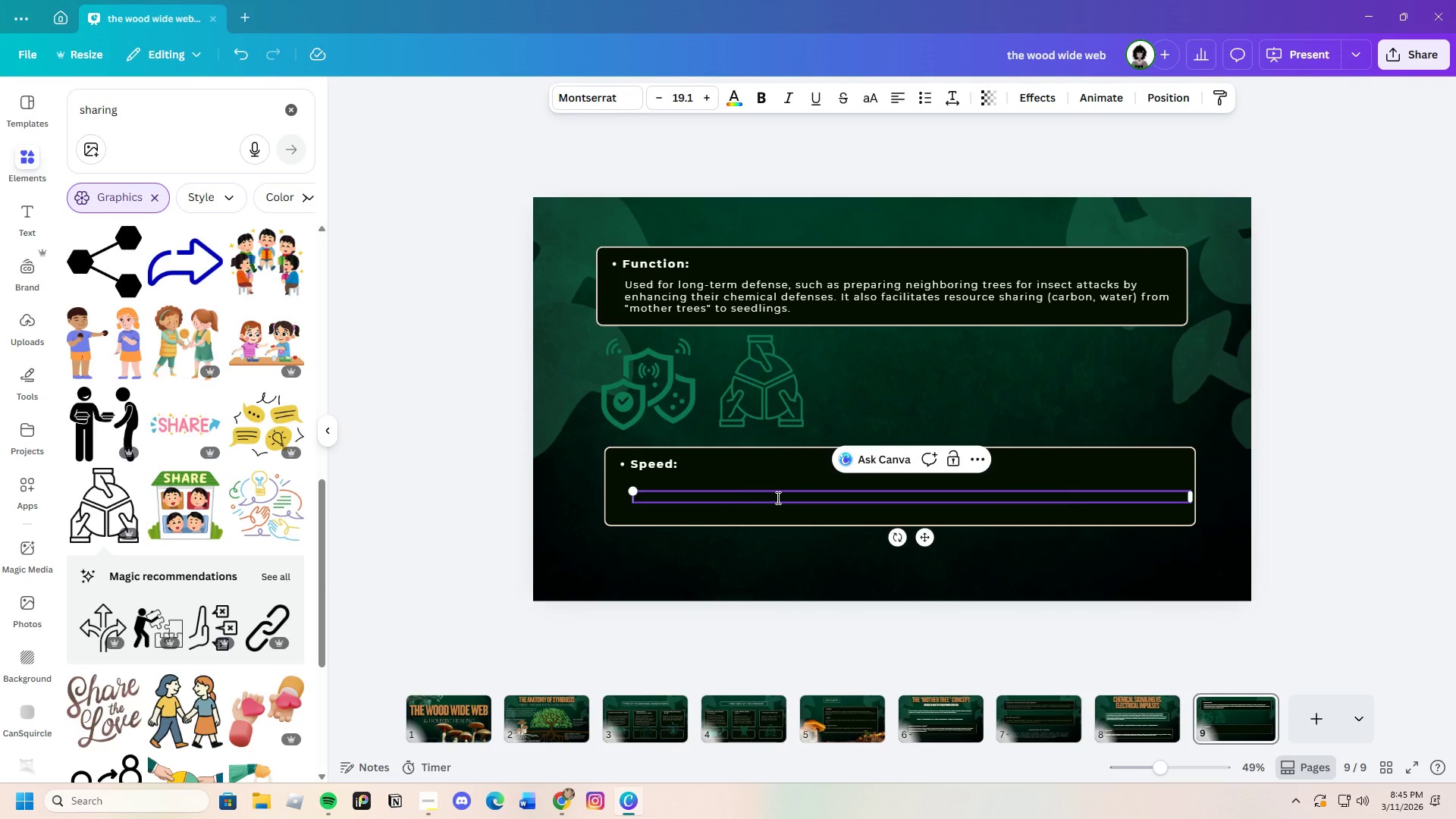 
key(Control+V)
 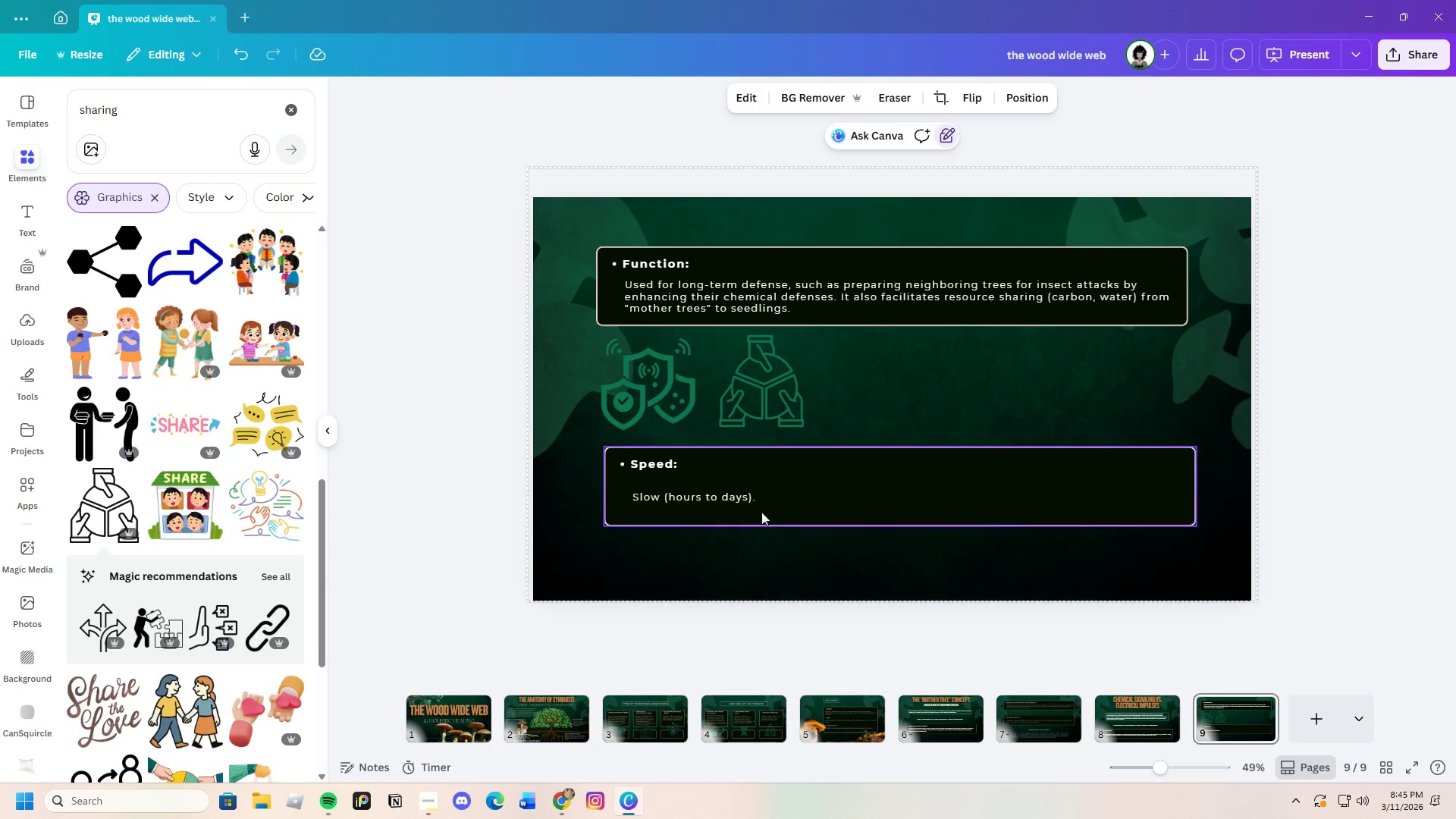 
left_click([734, 498])
 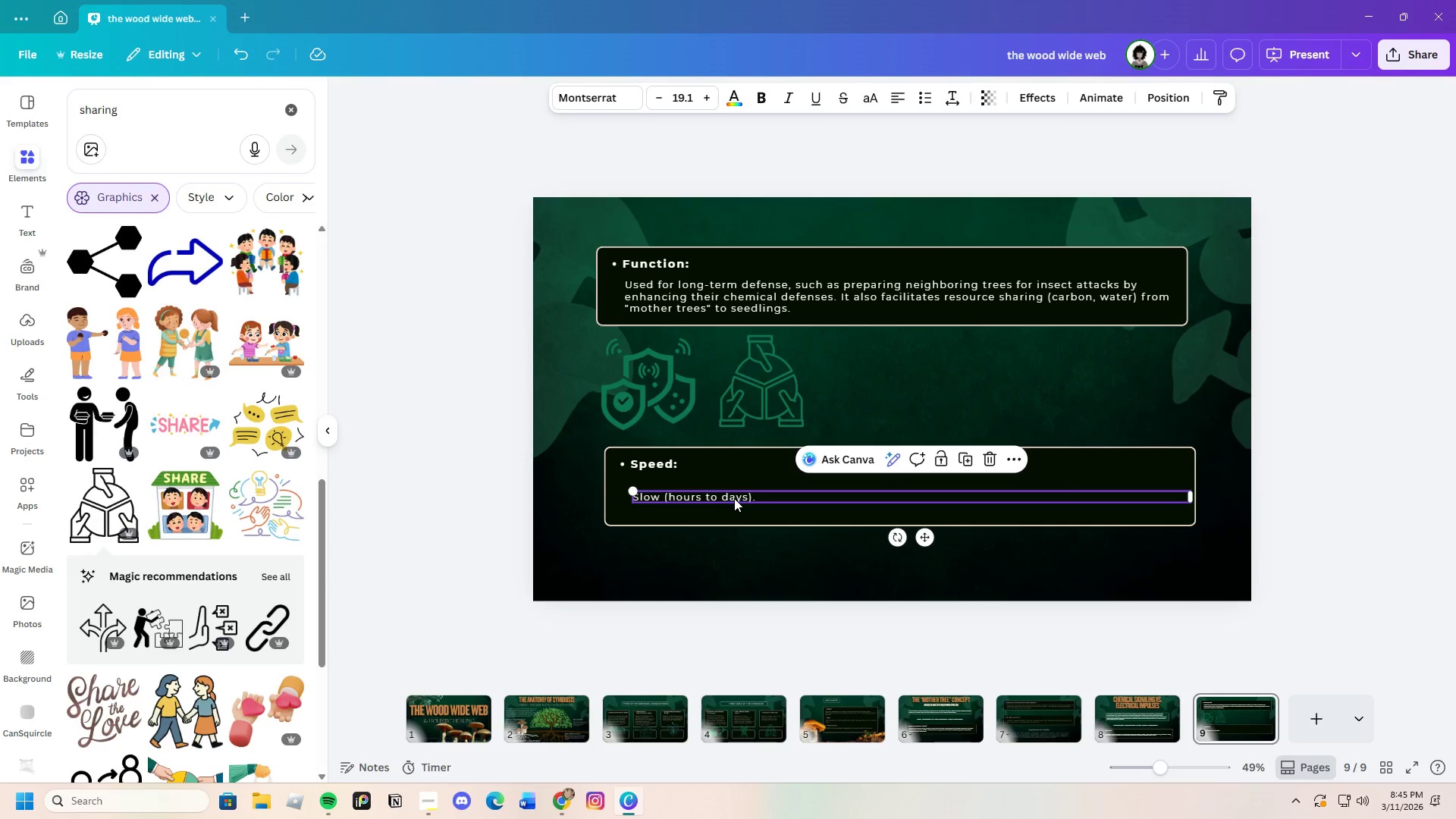 
left_click_drag(start_coordinate=[734, 498], to_coordinate=[731, 485])
 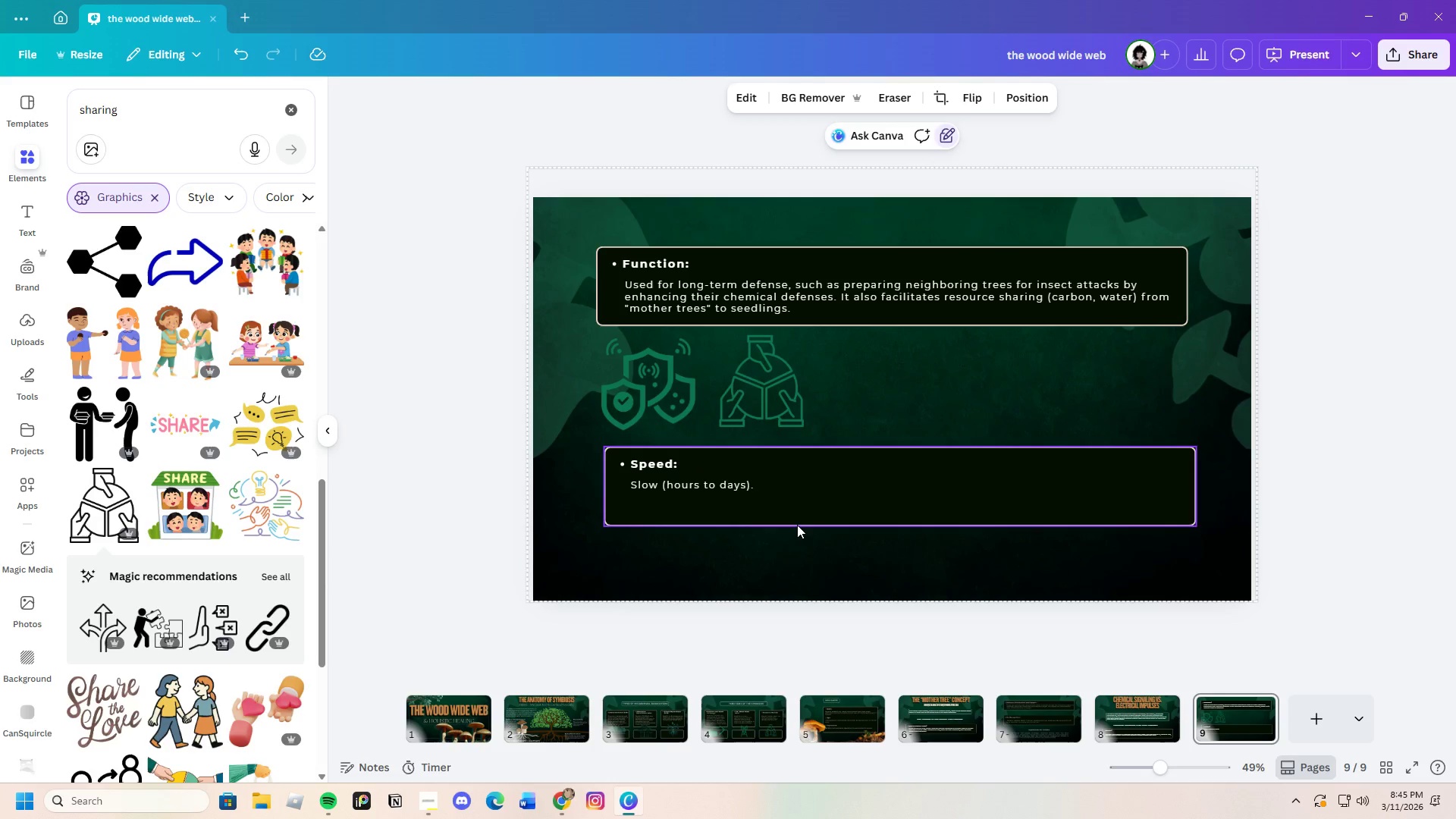 
double_click([797, 522])
 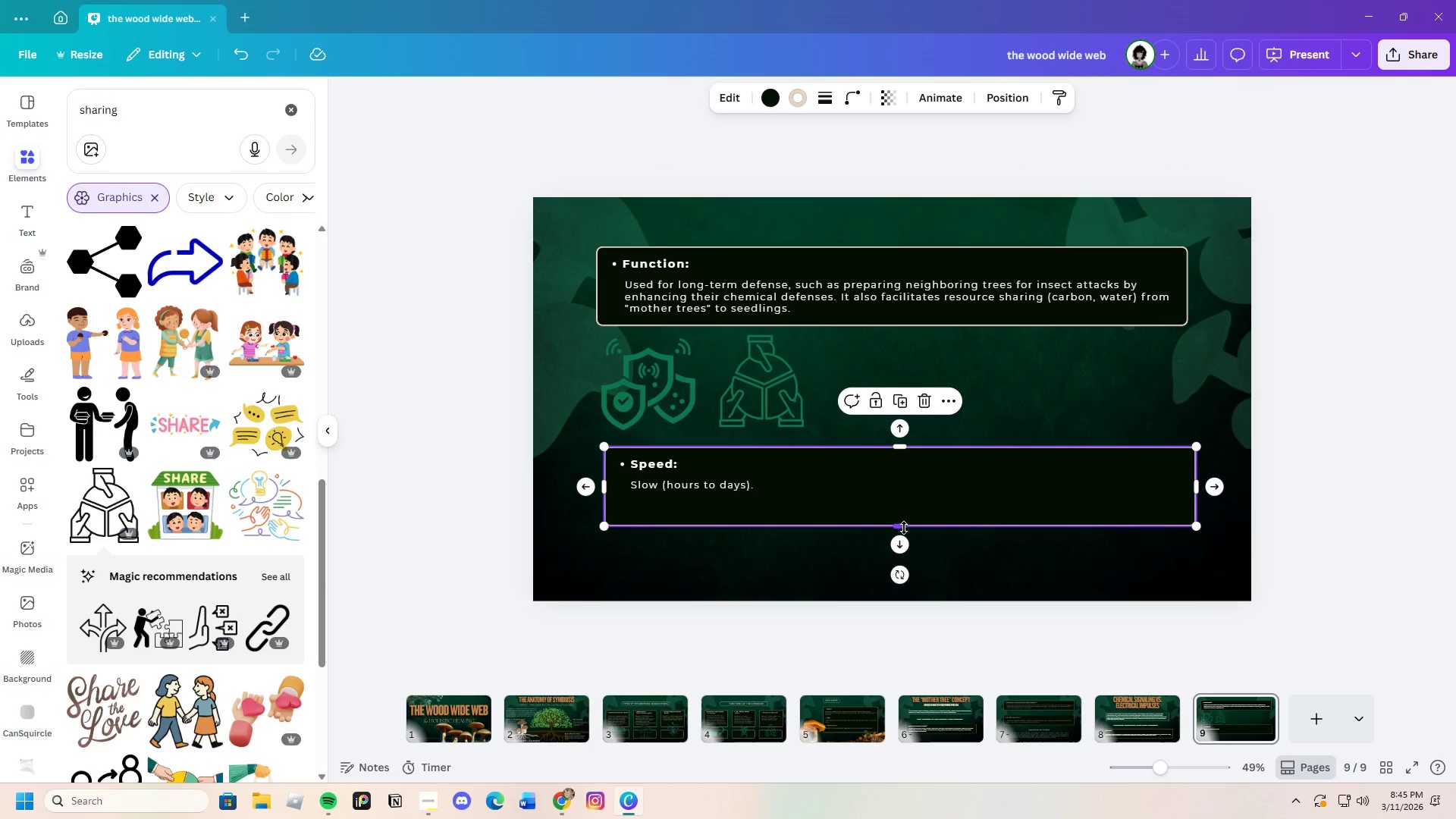 
left_click_drag(start_coordinate=[904, 526], to_coordinate=[903, 507])
 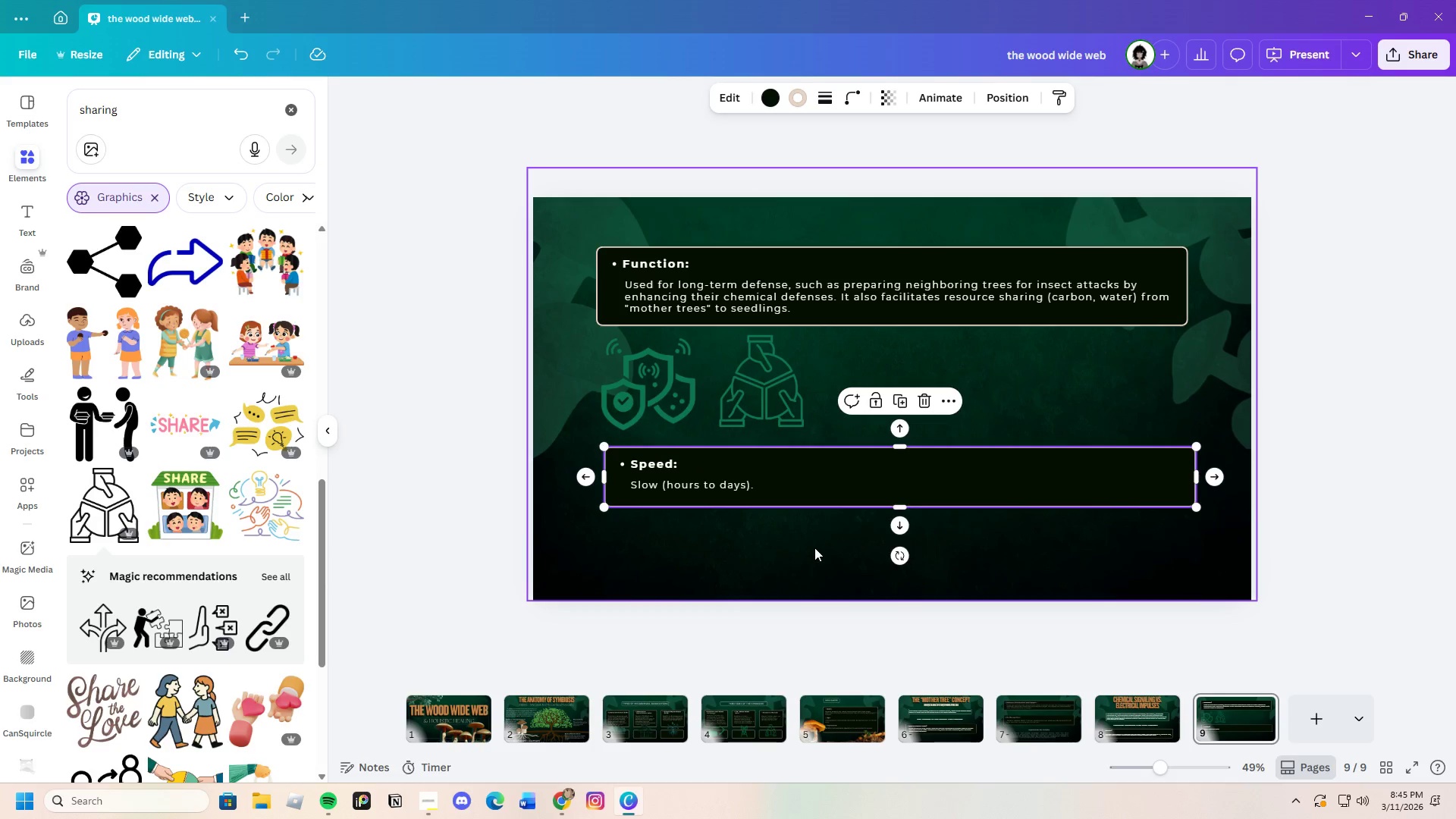 
left_click([814, 548])
 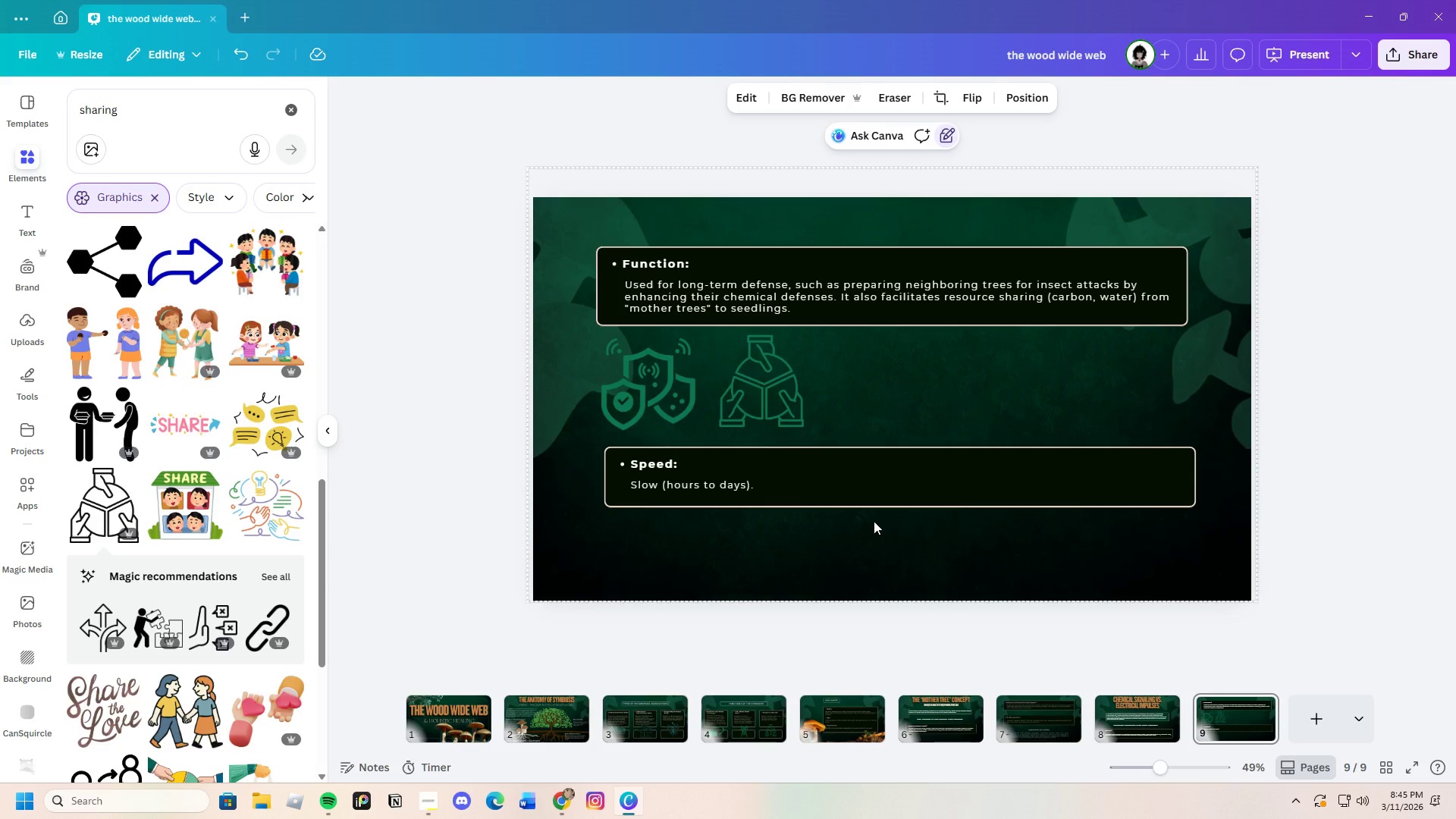 
left_click_drag(start_coordinate=[946, 526], to_coordinate=[924, 429])
 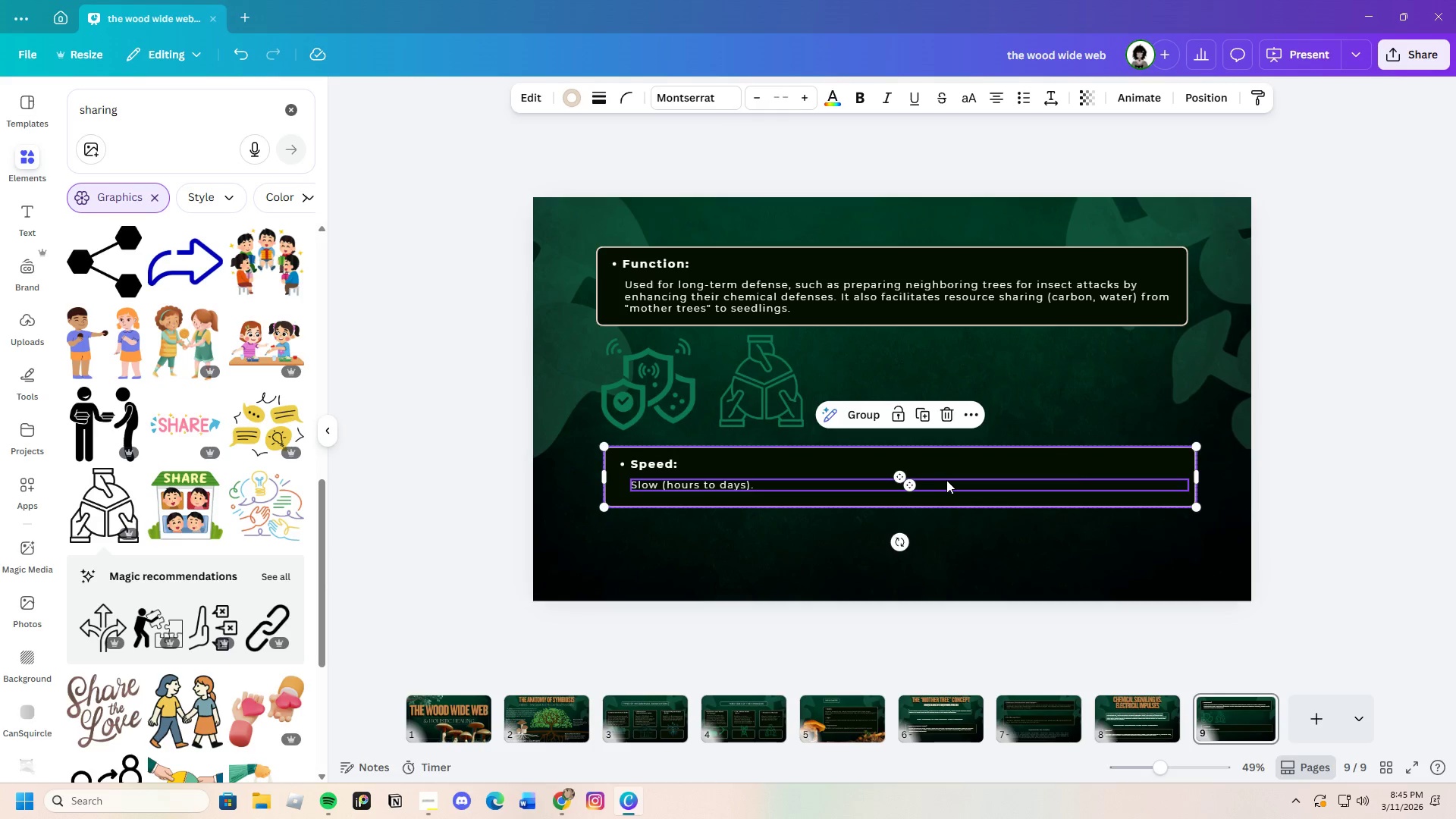 
left_click_drag(start_coordinate=[946, 480], to_coordinate=[940, 479])
 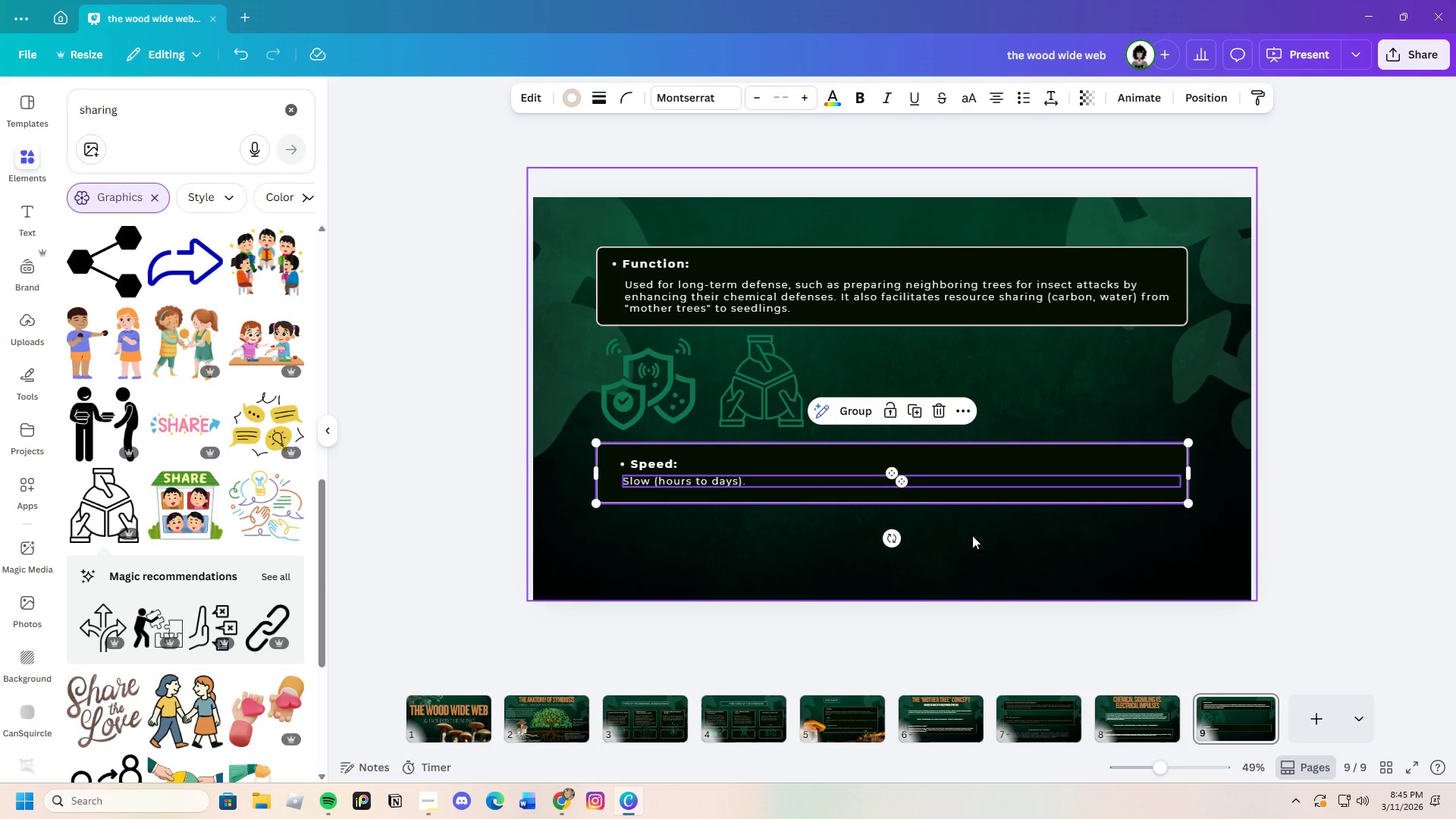 
left_click([972, 535])
 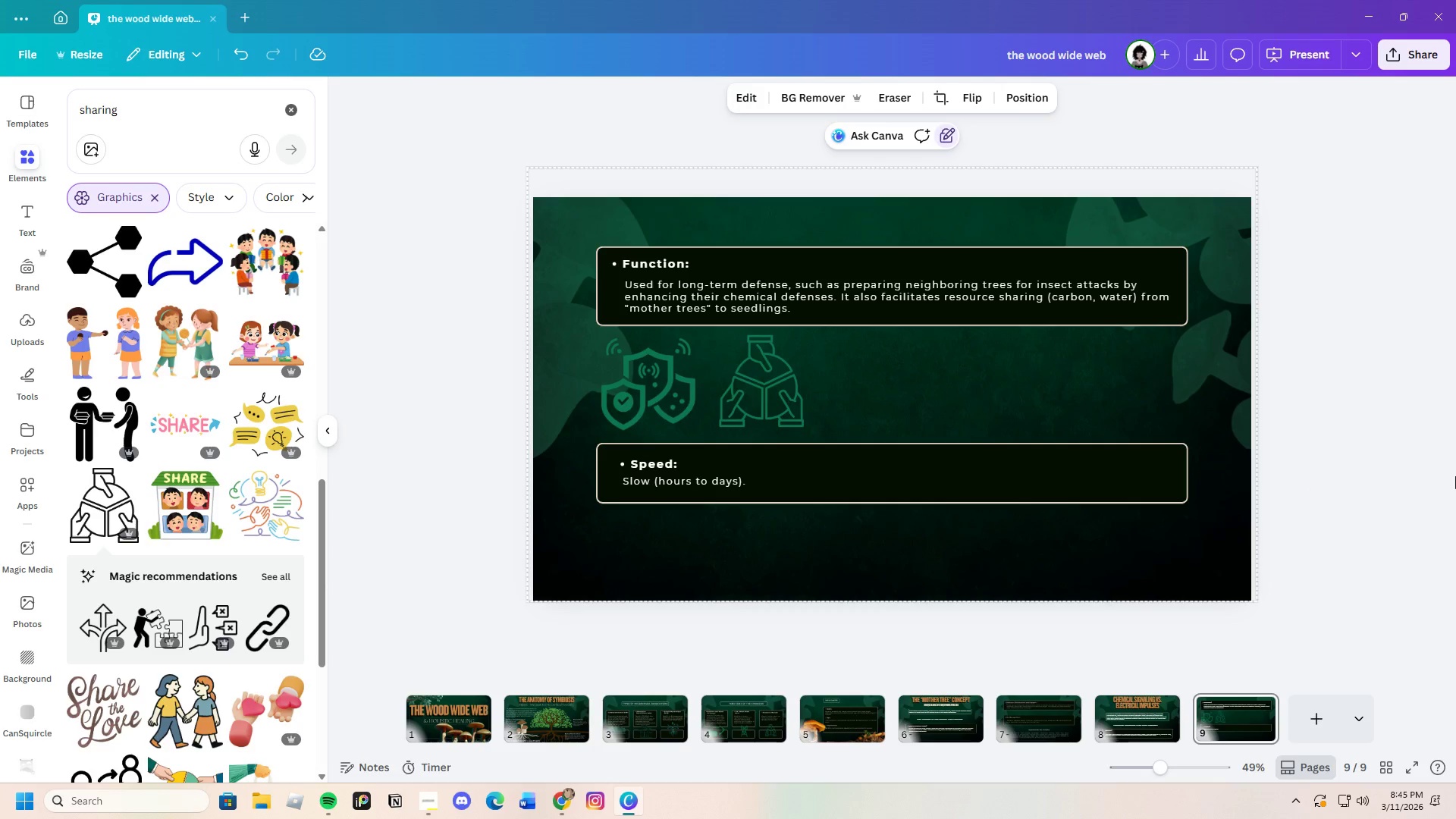 
left_click([1148, 495])
 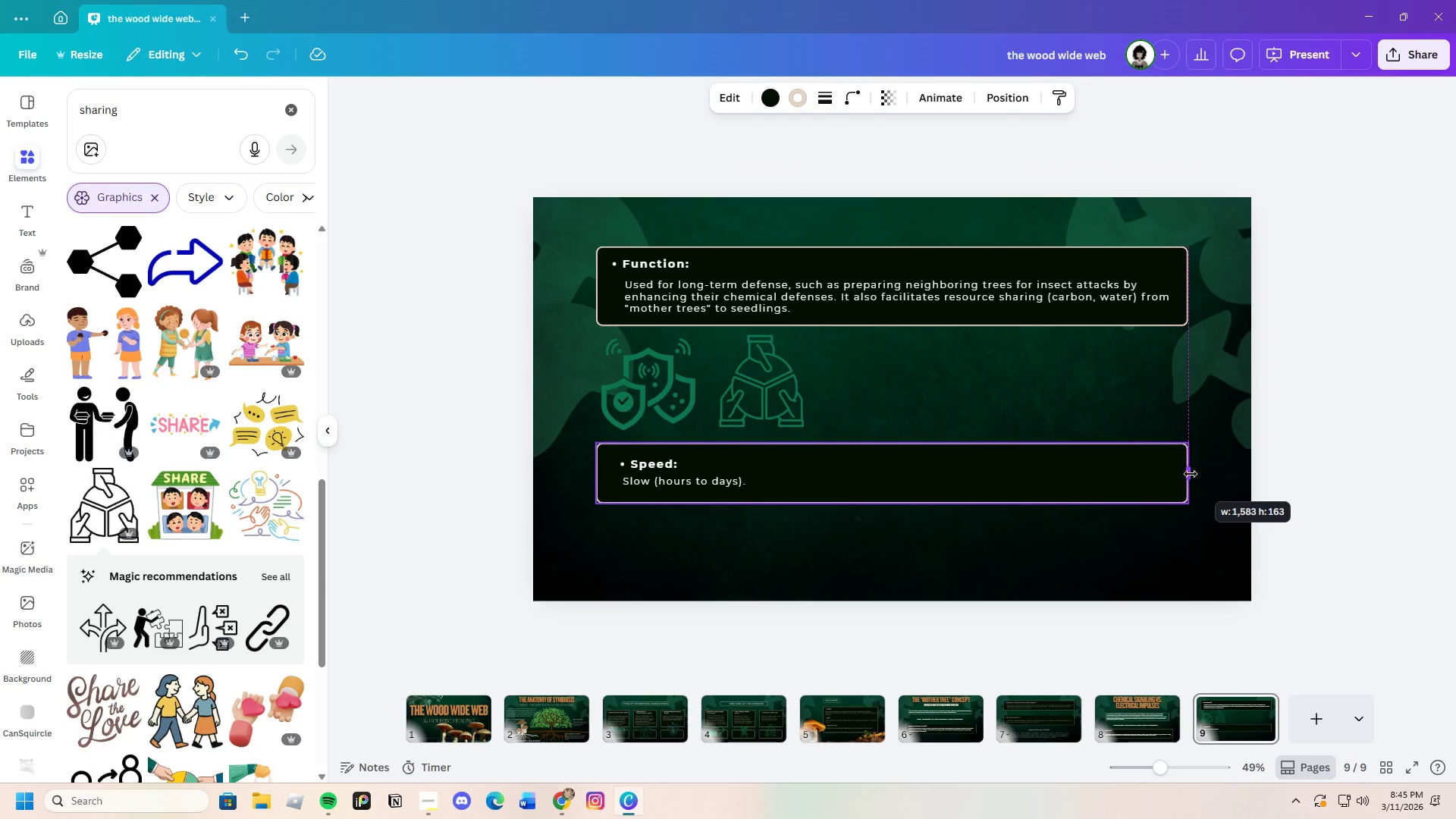 
left_click([1416, 509])
 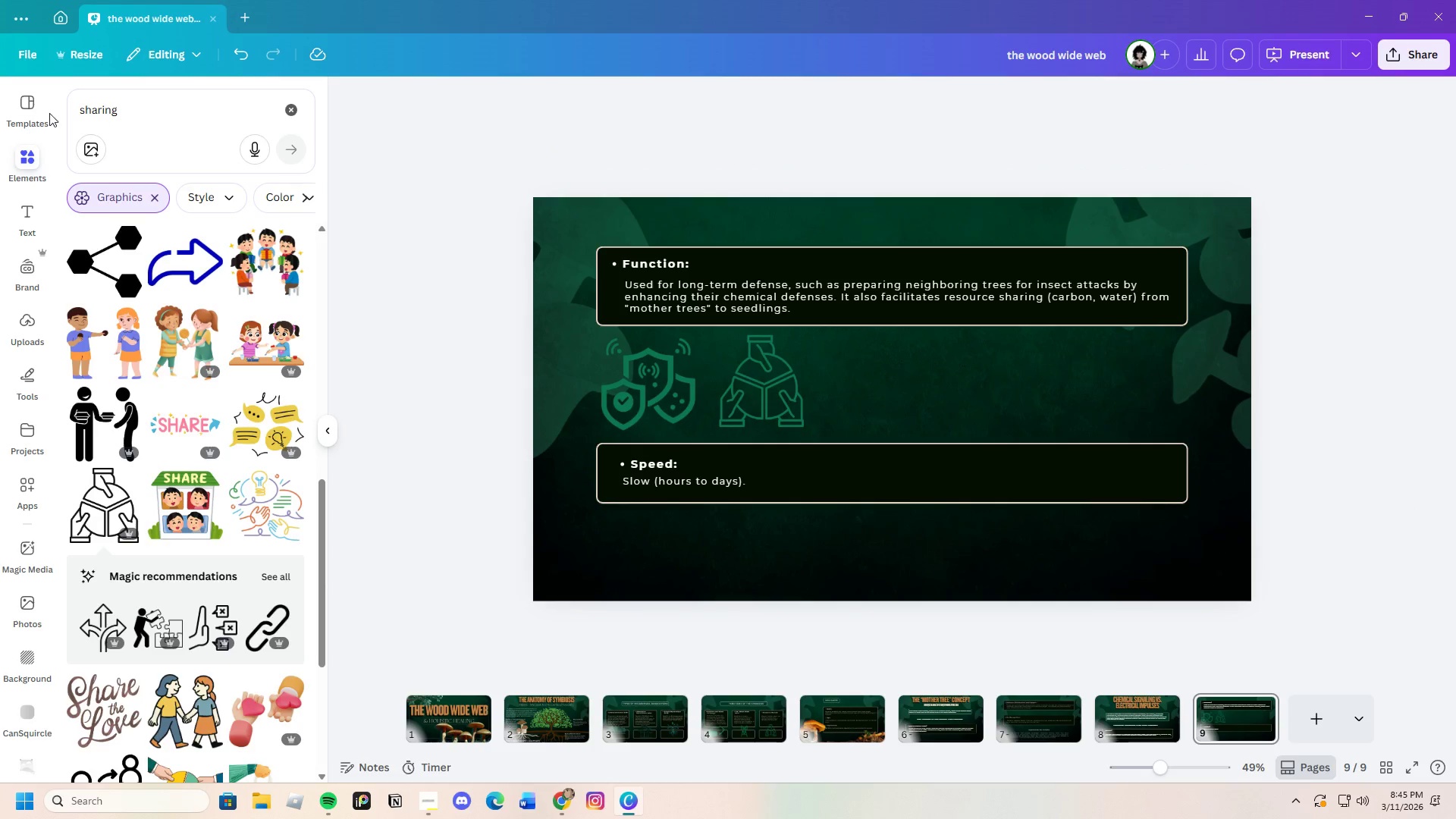 
left_click_drag(start_coordinate=[151, 111], to_coordinate=[27, 108])
 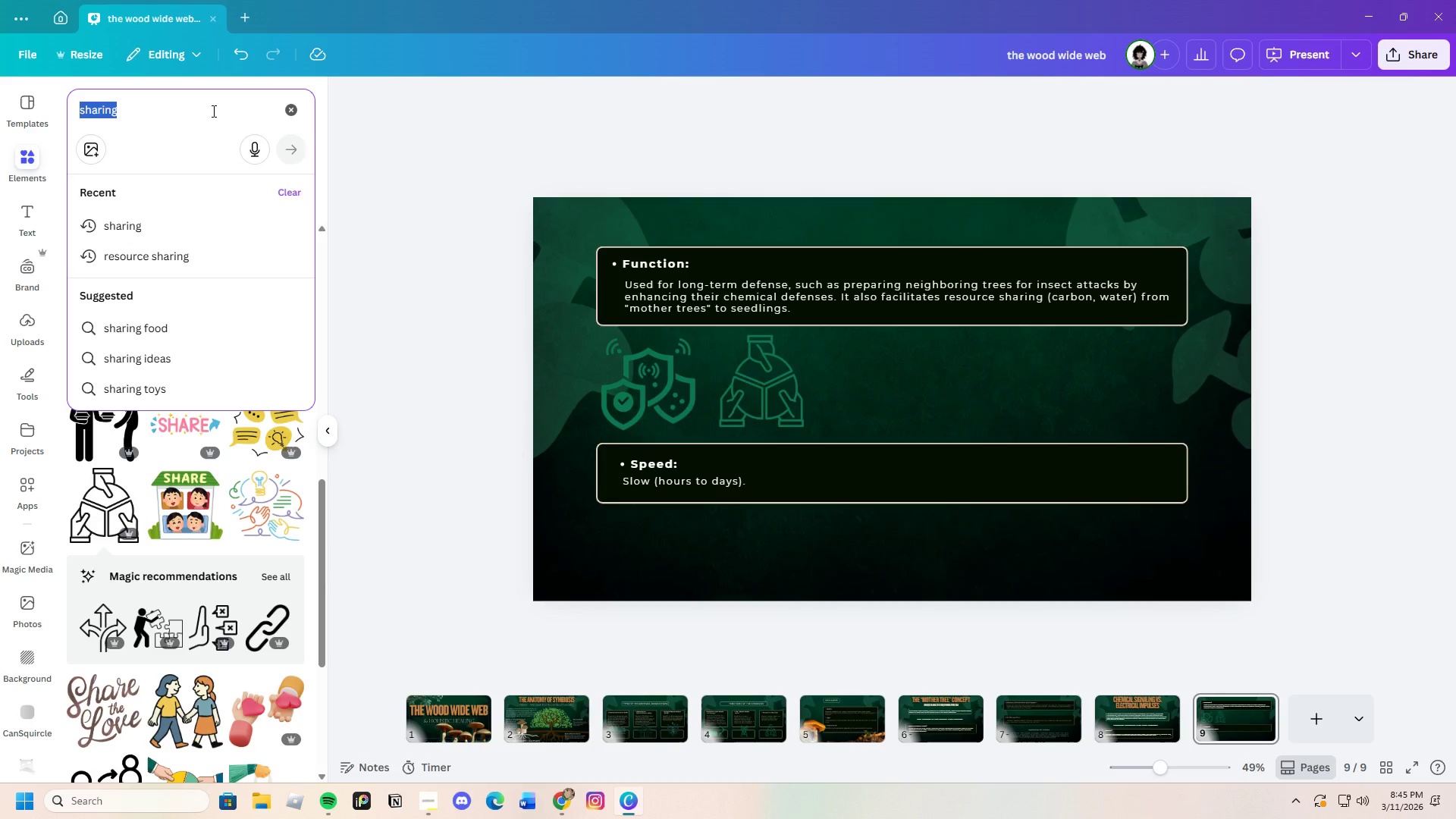 
key(Backspace)
type(fungi)
 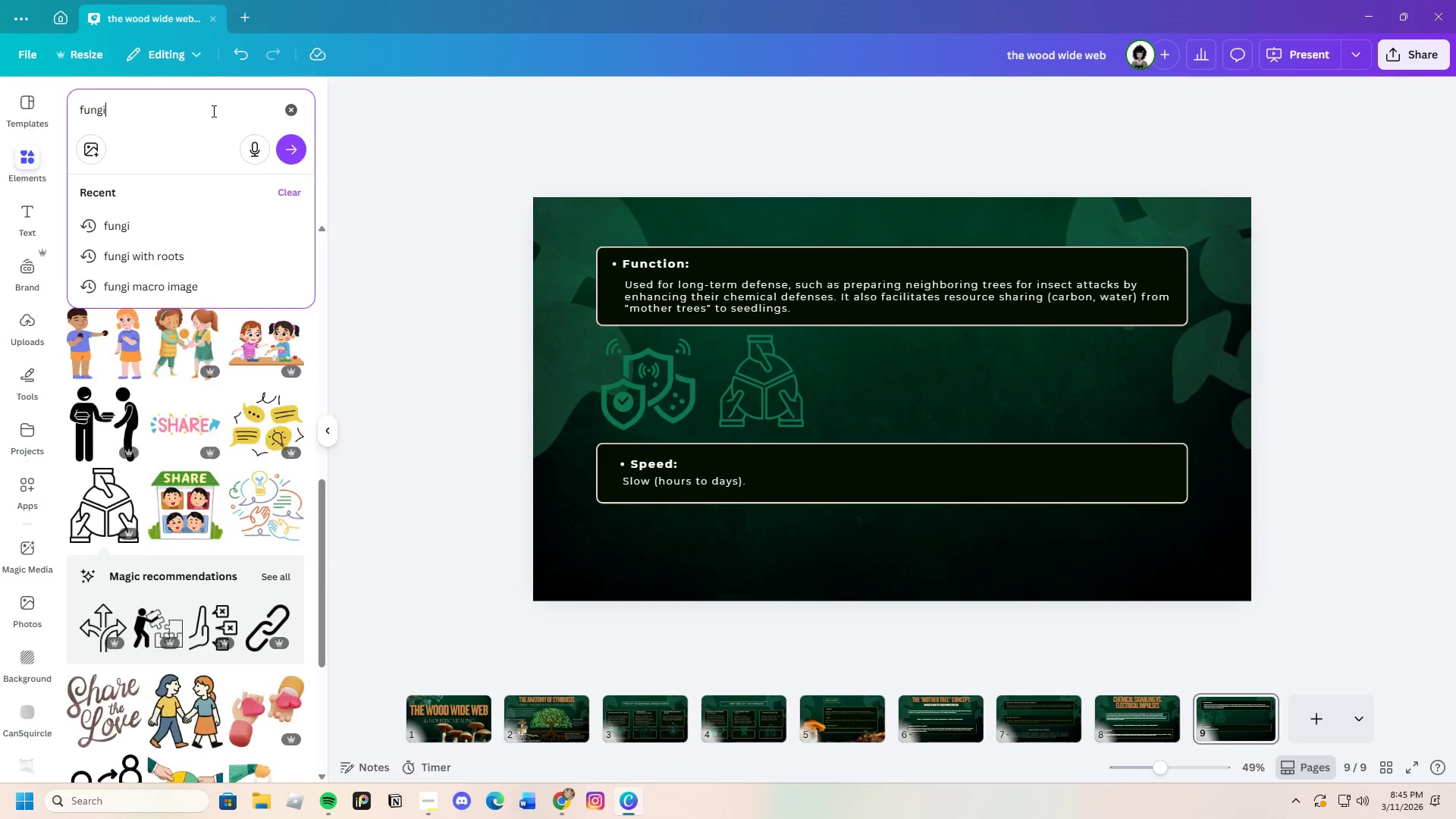 
key(Enter)
 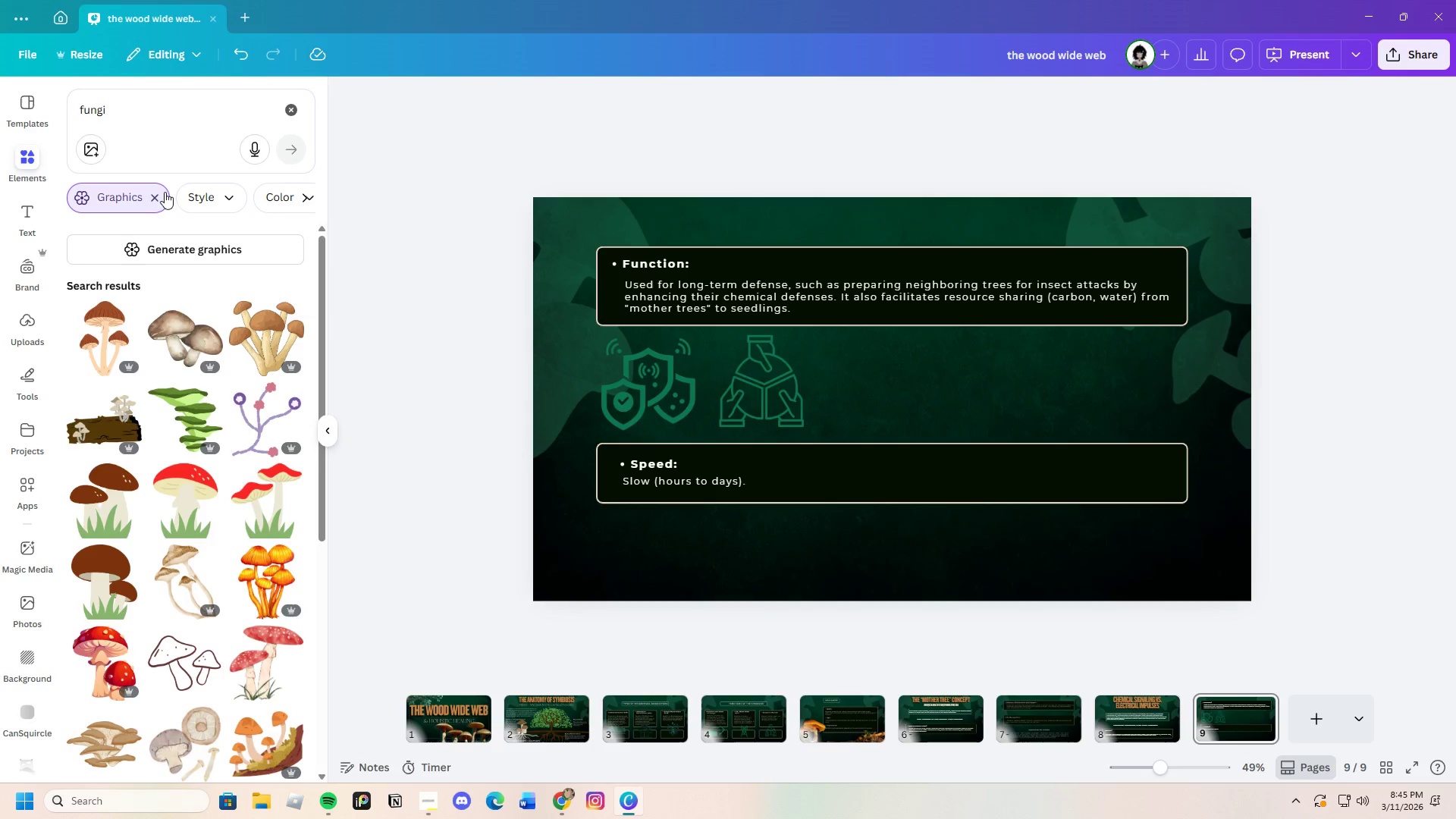 
left_click([158, 194])
 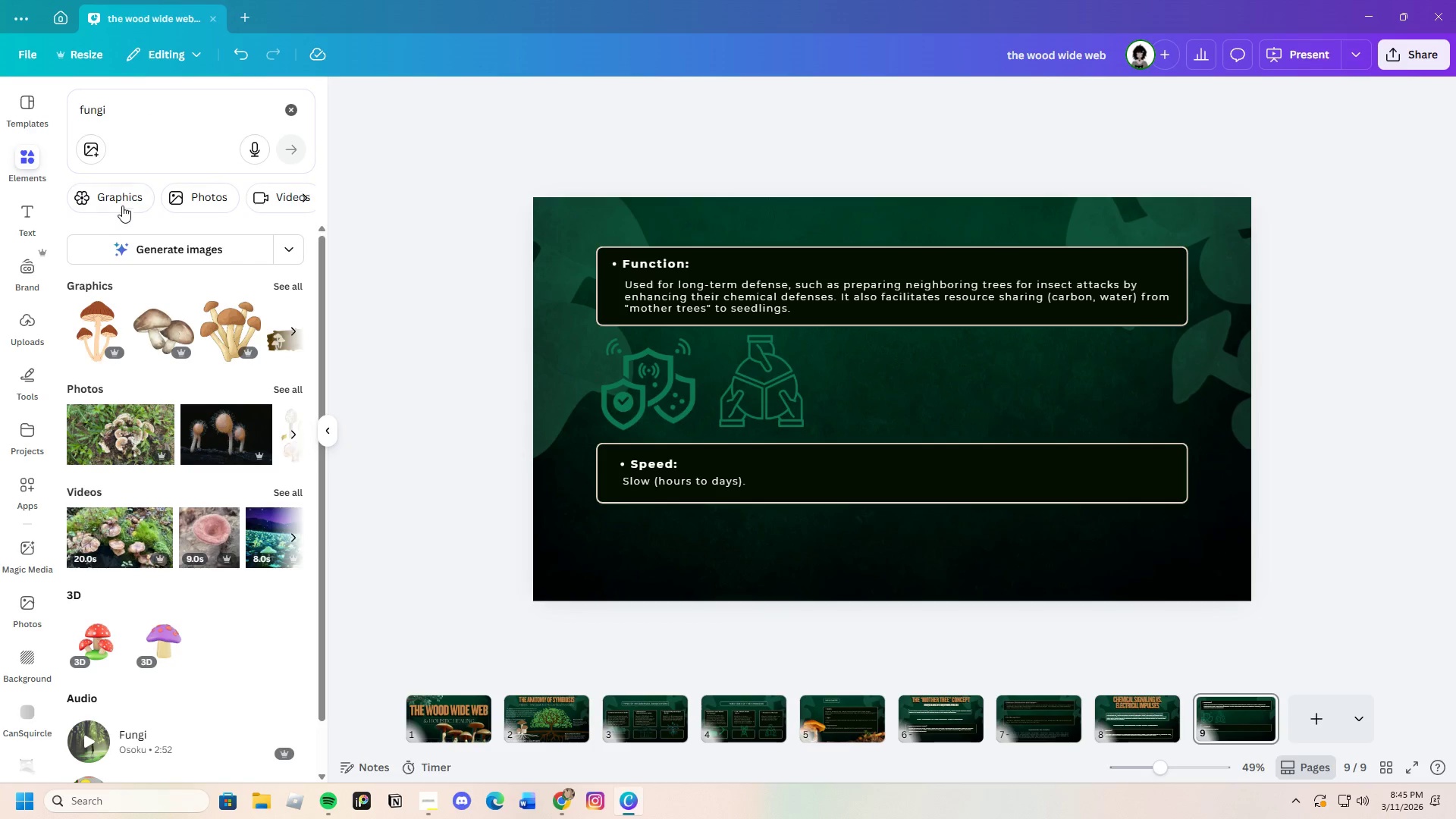 
left_click([212, 197])
 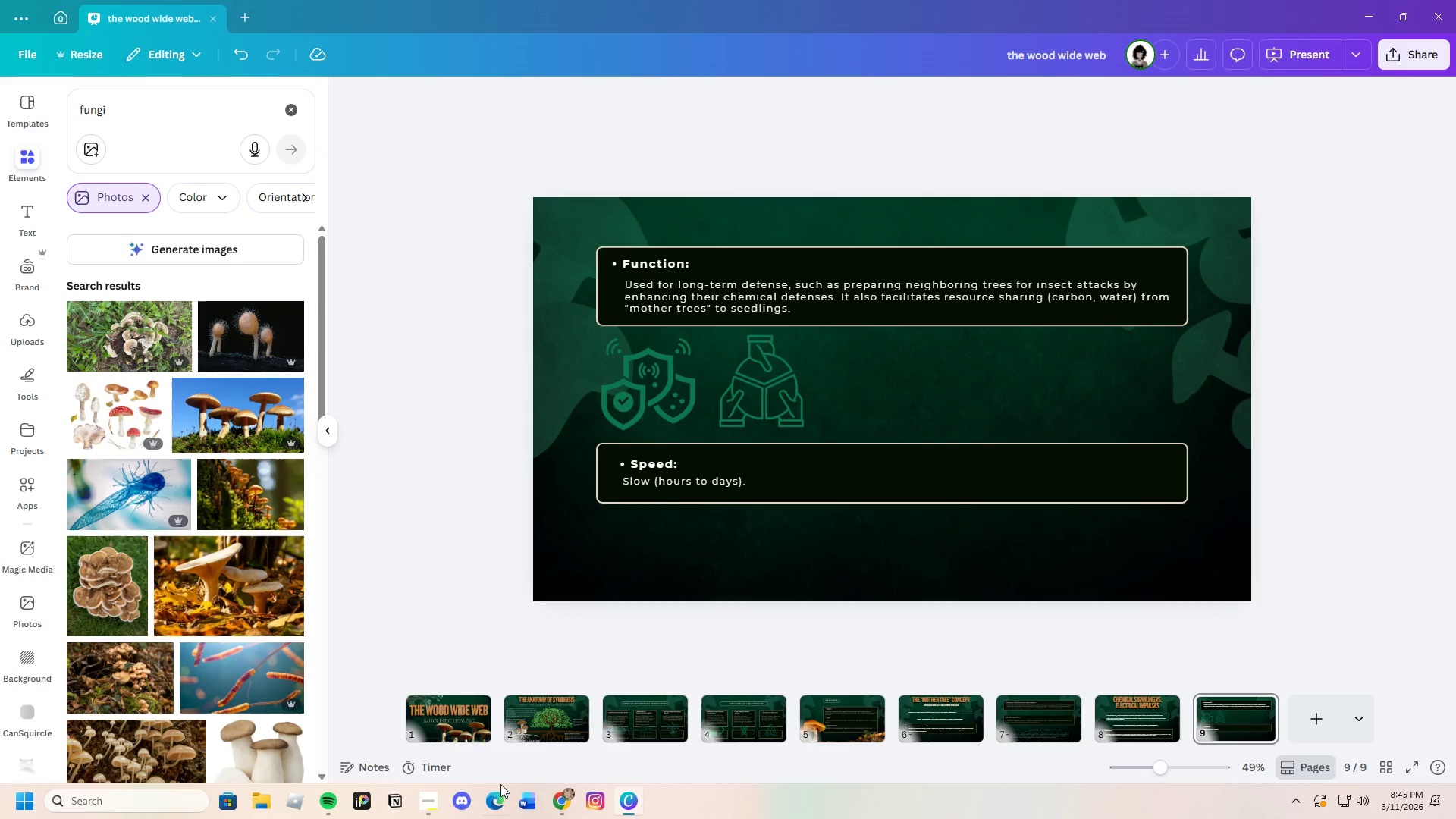 
left_click([561, 797])
 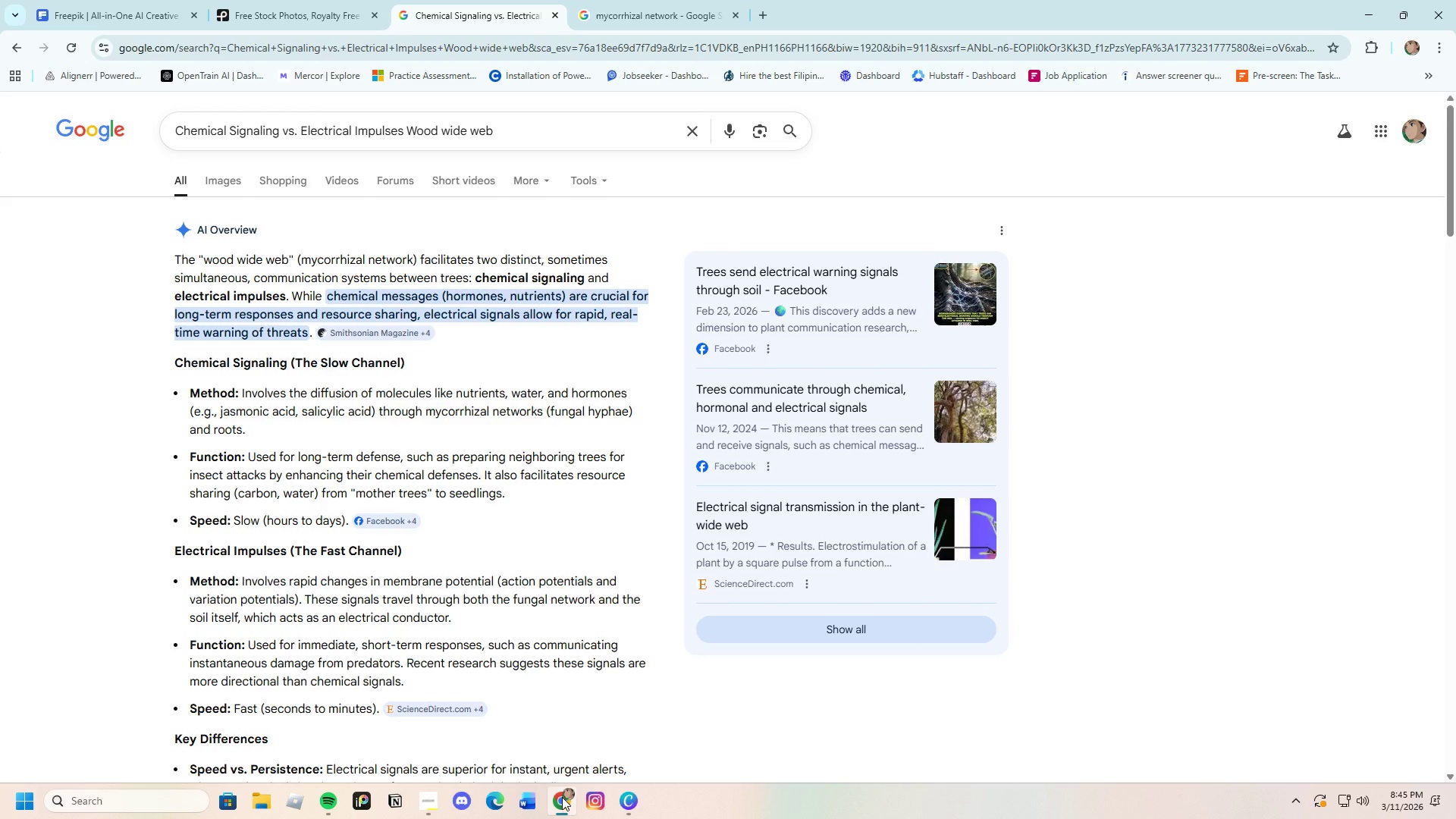 
left_click([562, 797])
 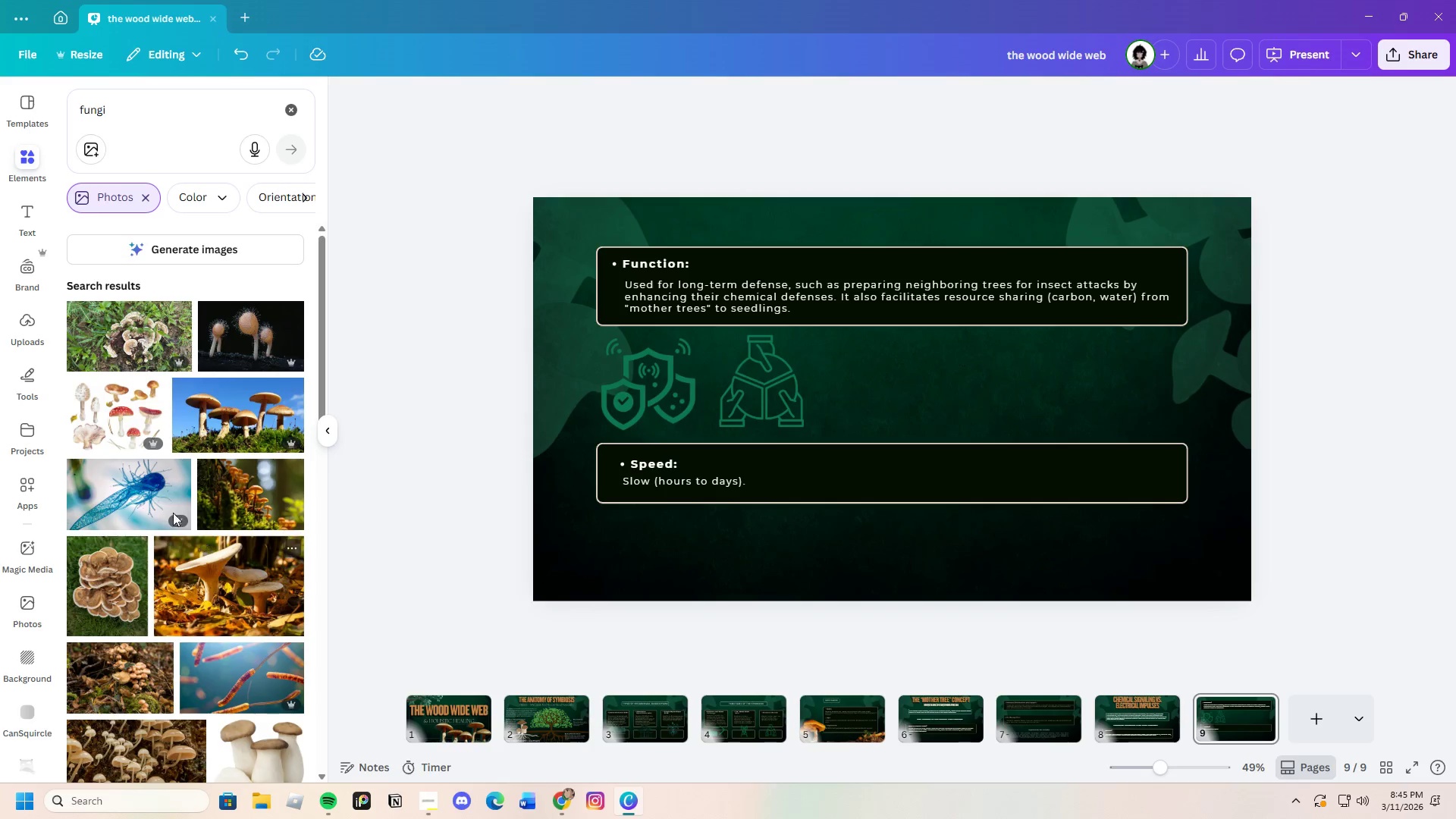 
scroll: coordinate [191, 498], scroll_direction: down, amount: 16.0
 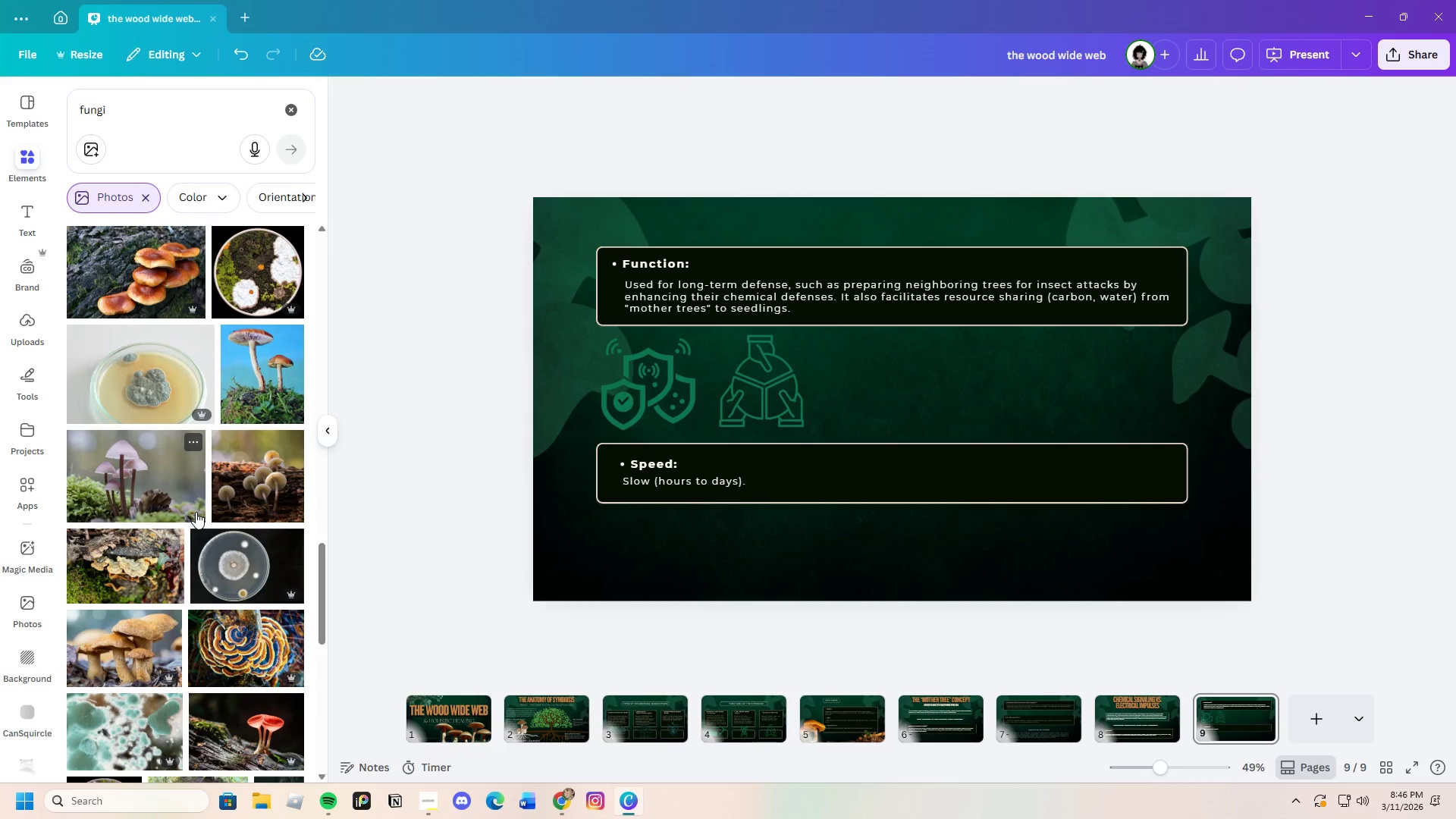 
mouse_move([164, 500])
 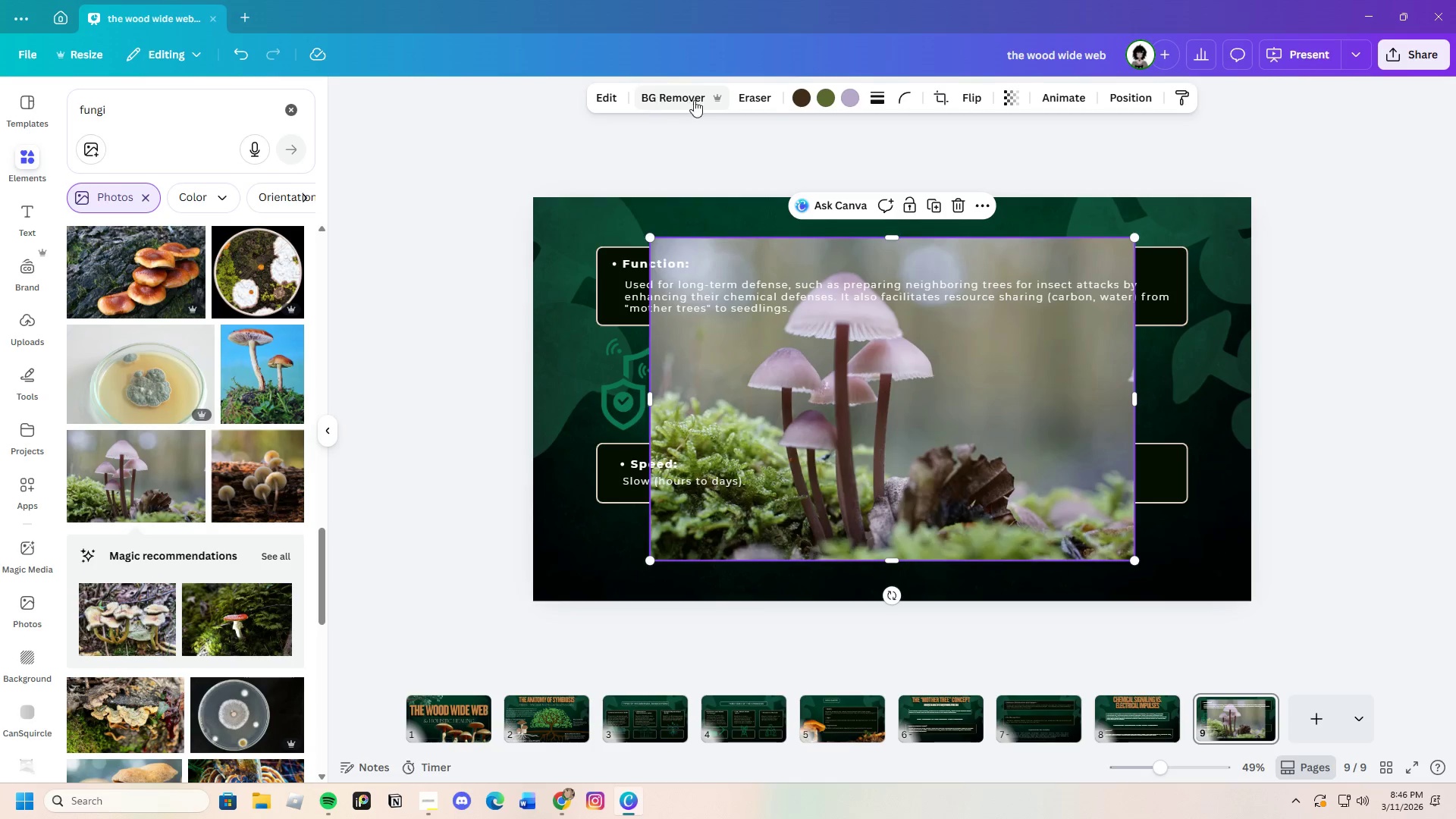 
left_click([962, 206])
 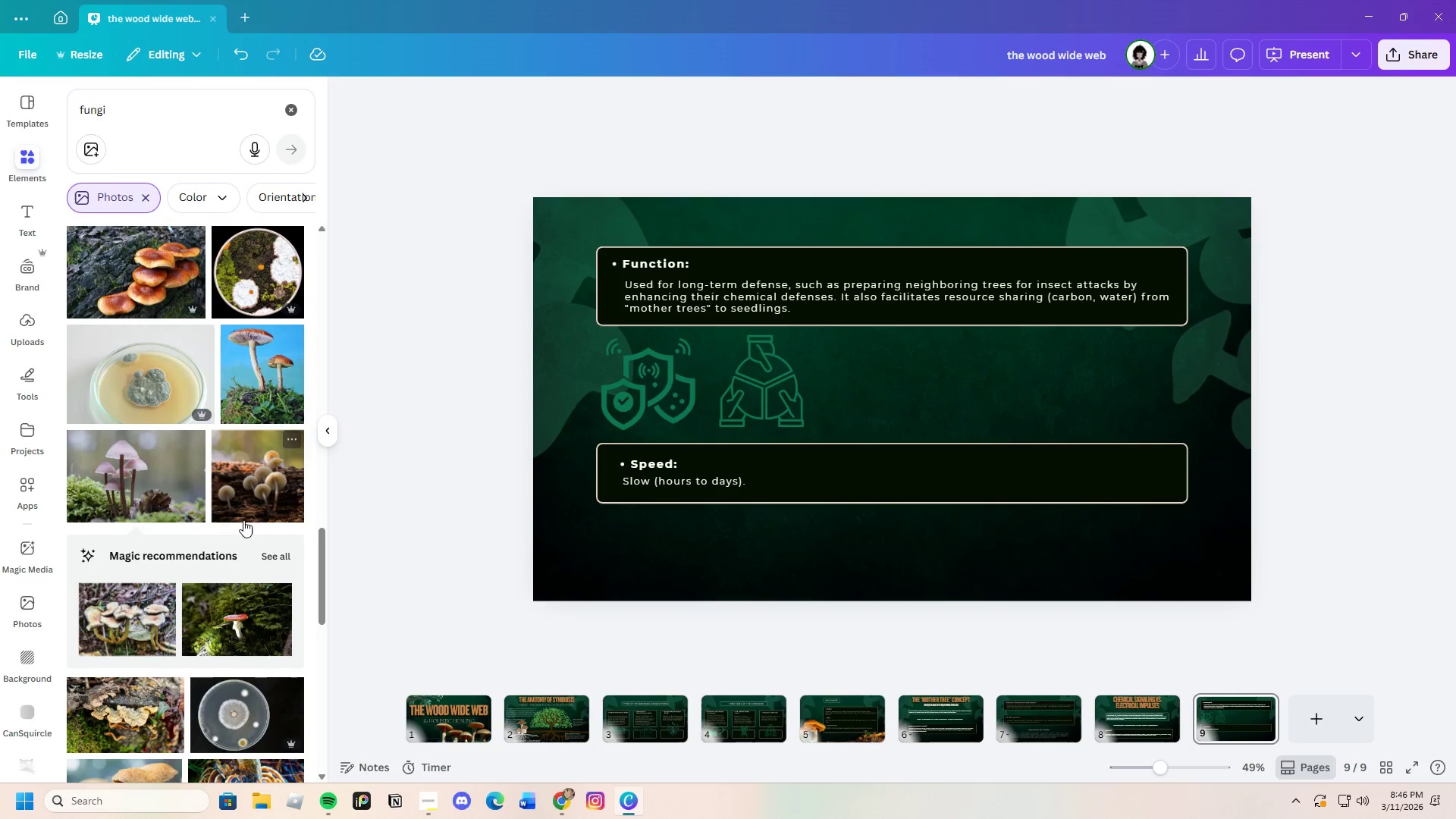 
scroll: coordinate [197, 560], scroll_direction: down, amount: 28.0
 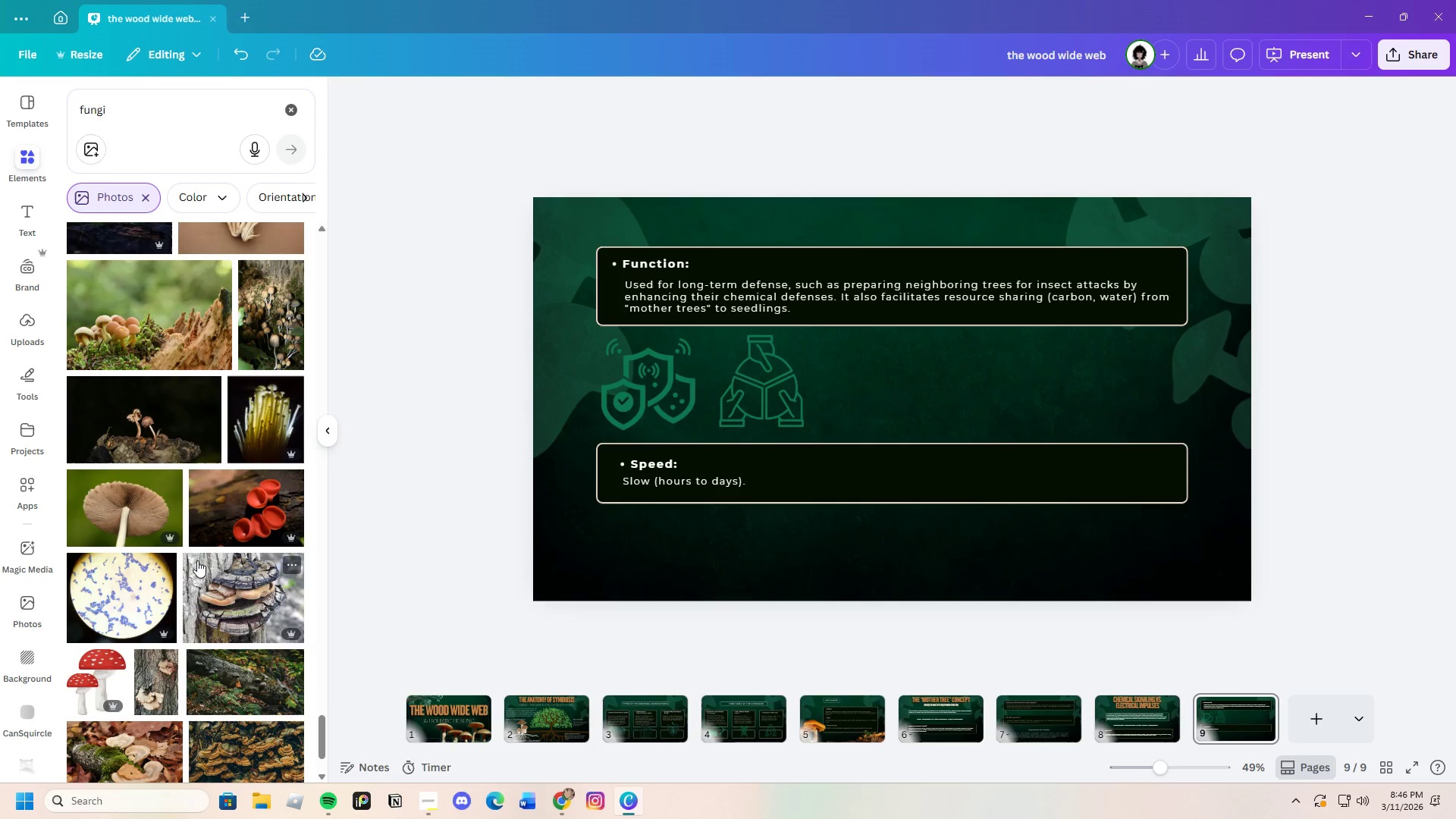 
scroll: coordinate [196, 554], scroll_direction: down, amount: 12.0
 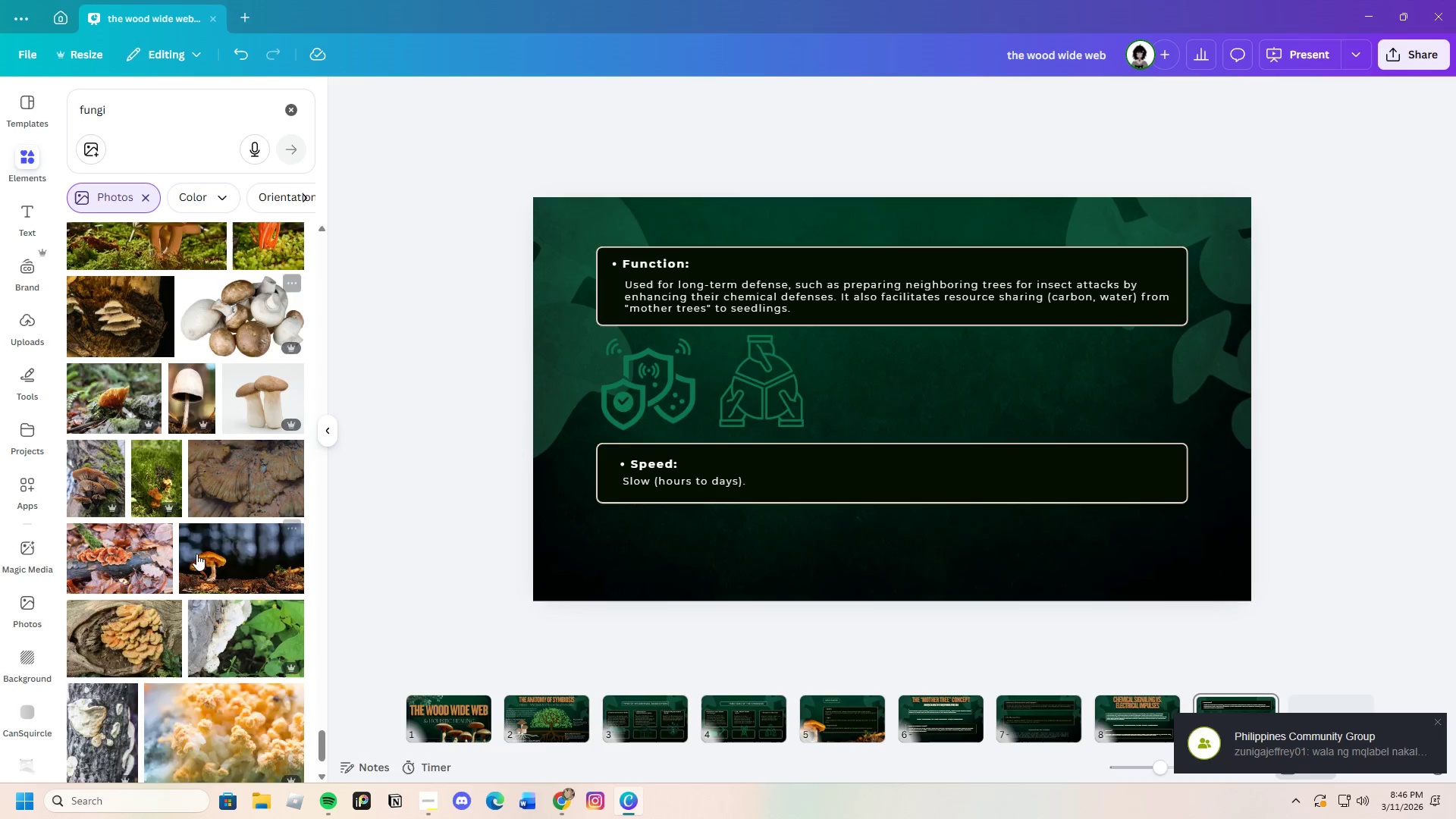 
scroll: coordinate [196, 554], scroll_direction: up, amount: 2.0
 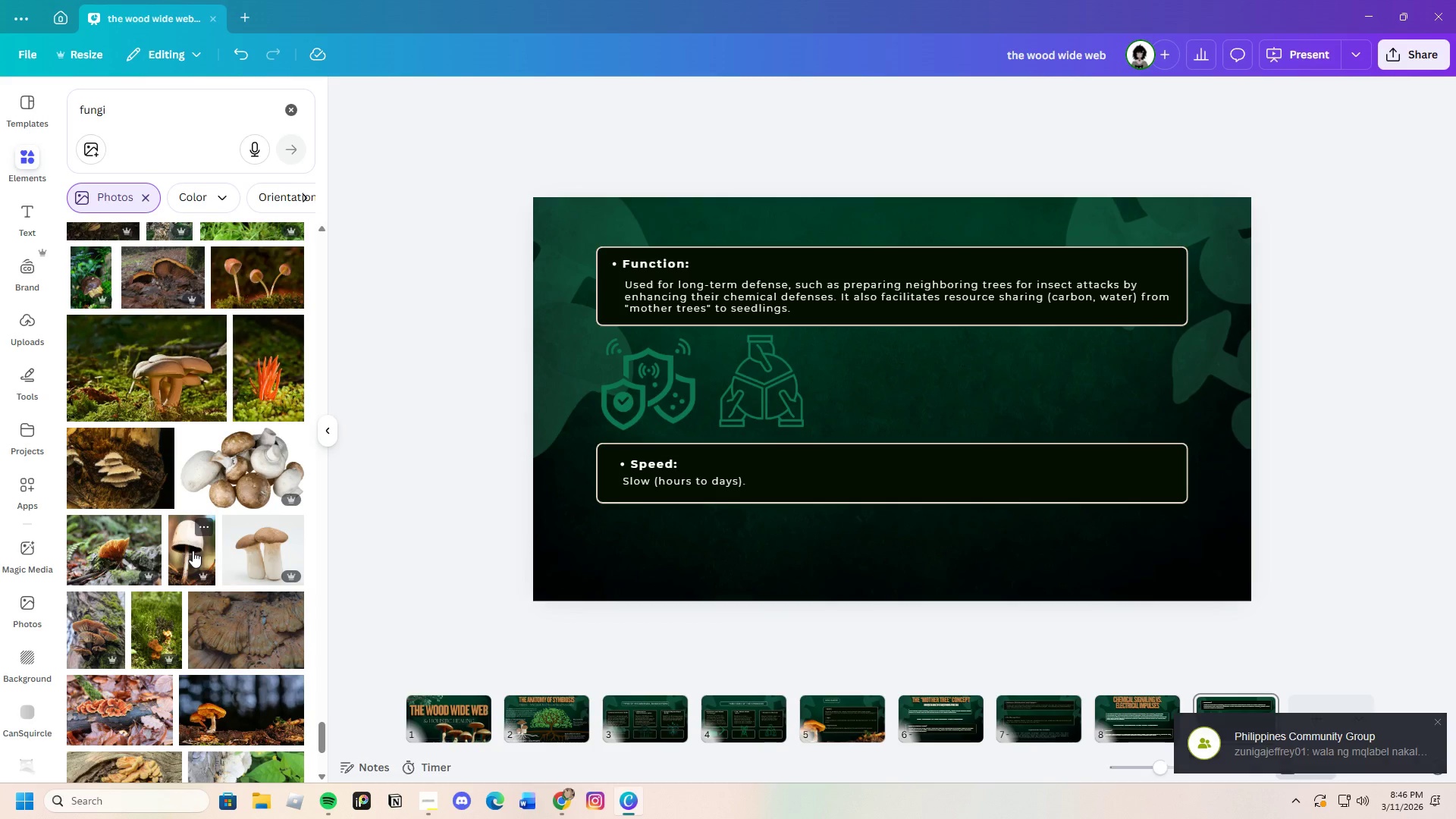 
wait(6.64)
 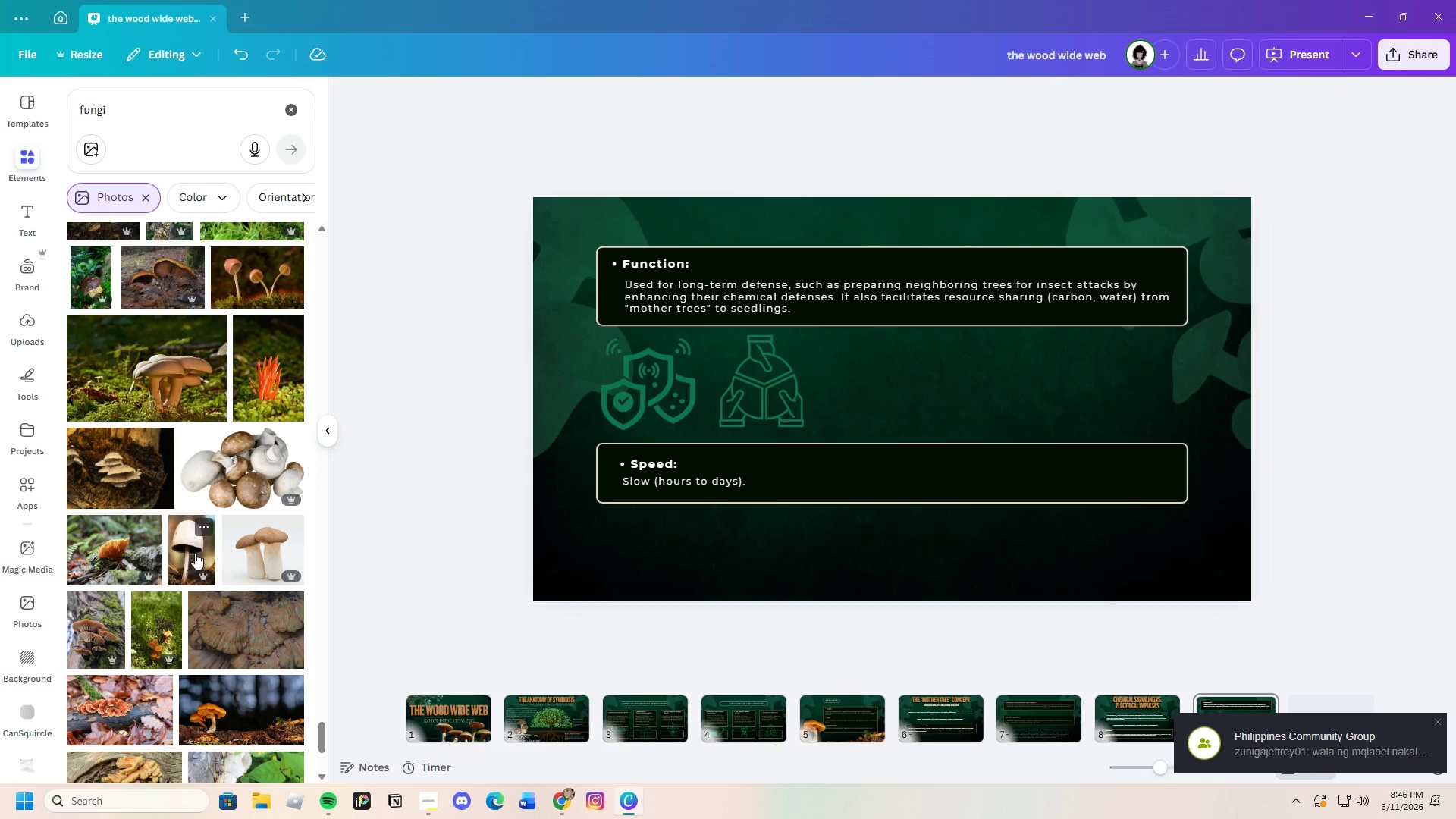 
scroll: coordinate [203, 601], scroll_direction: down, amount: 20.0
 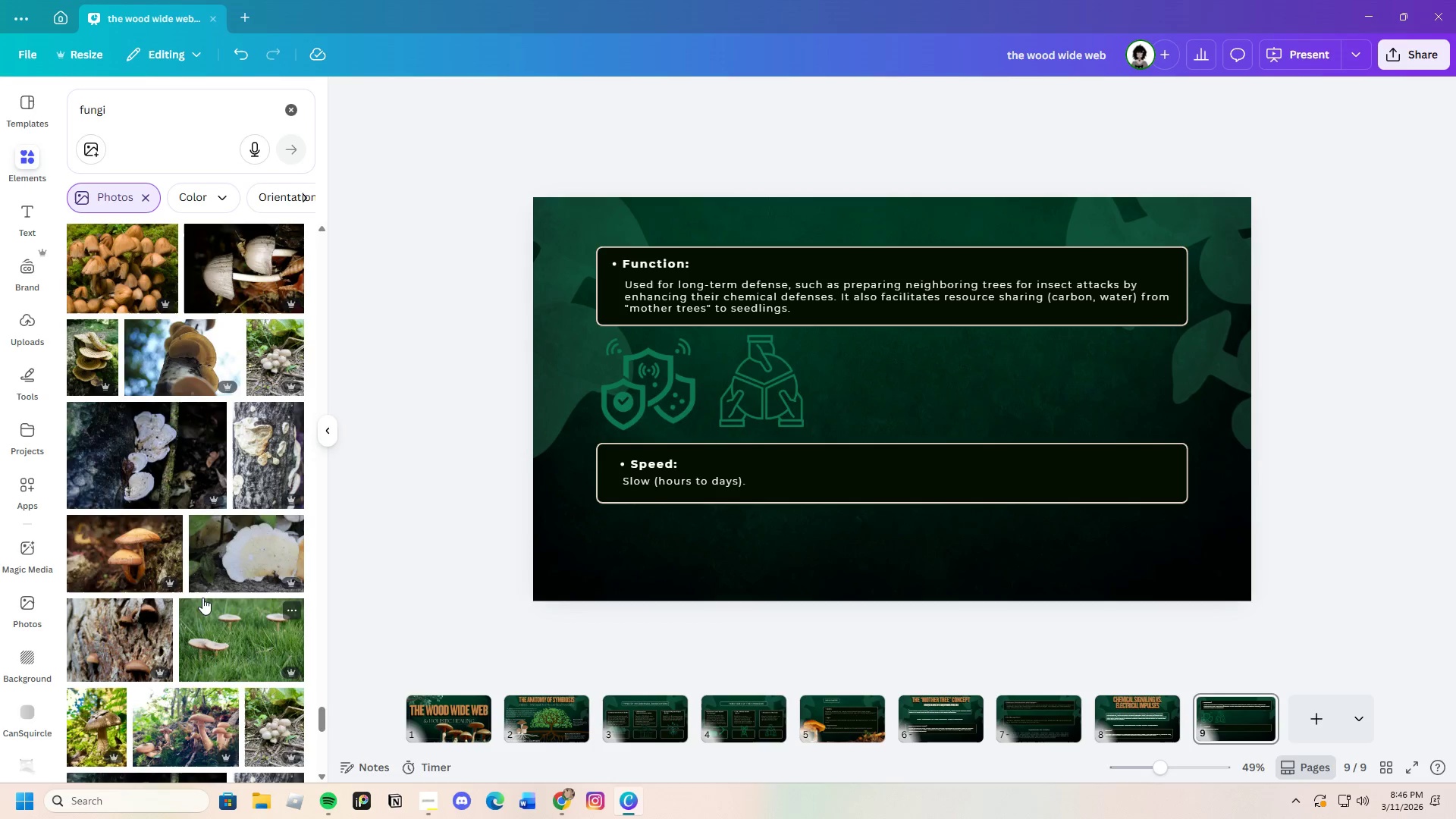 
scroll: coordinate [201, 590], scroll_direction: down, amount: 21.0
 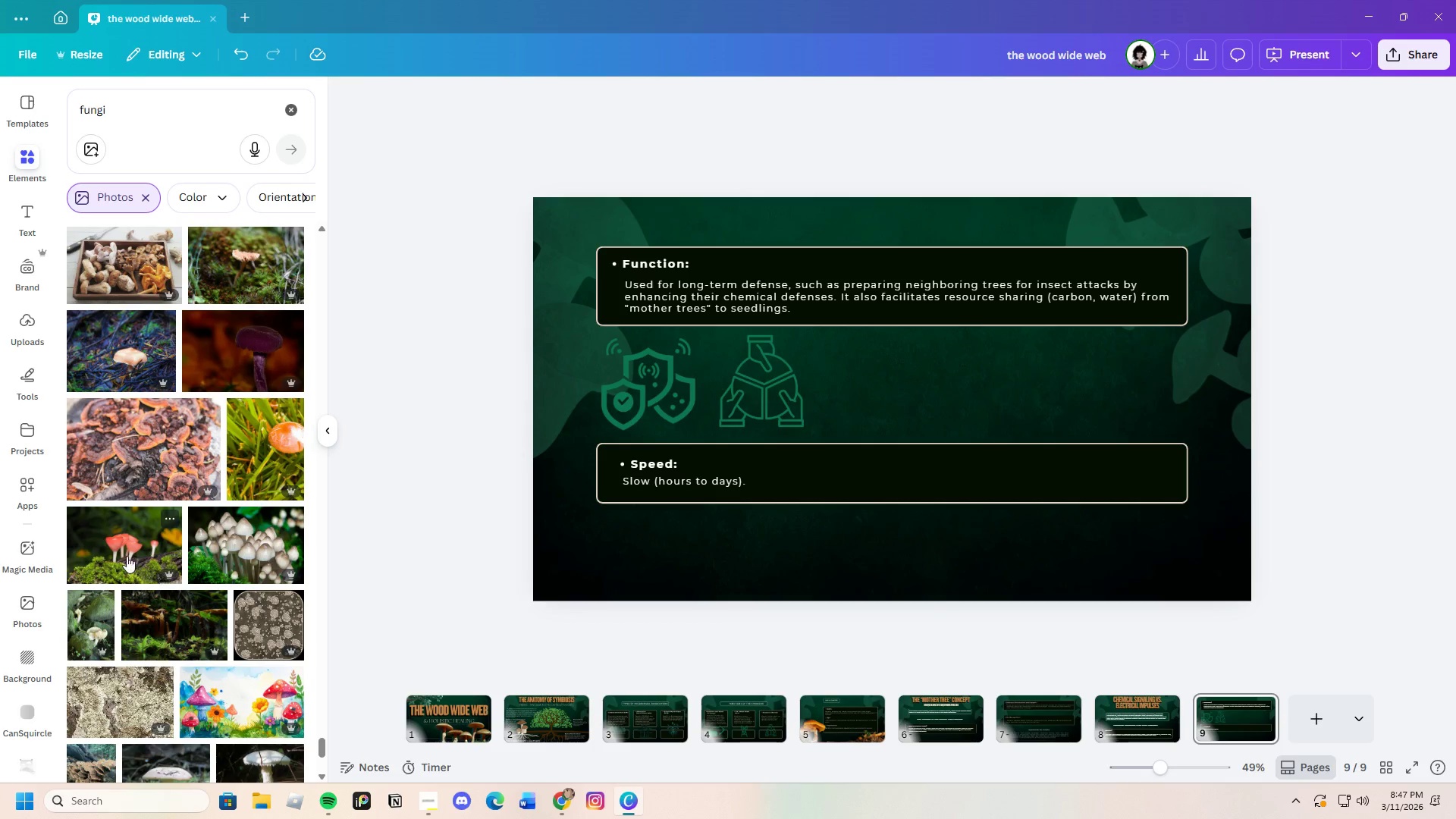 
left_click_drag(start_coordinate=[127, 556], to_coordinate=[123, 554])
 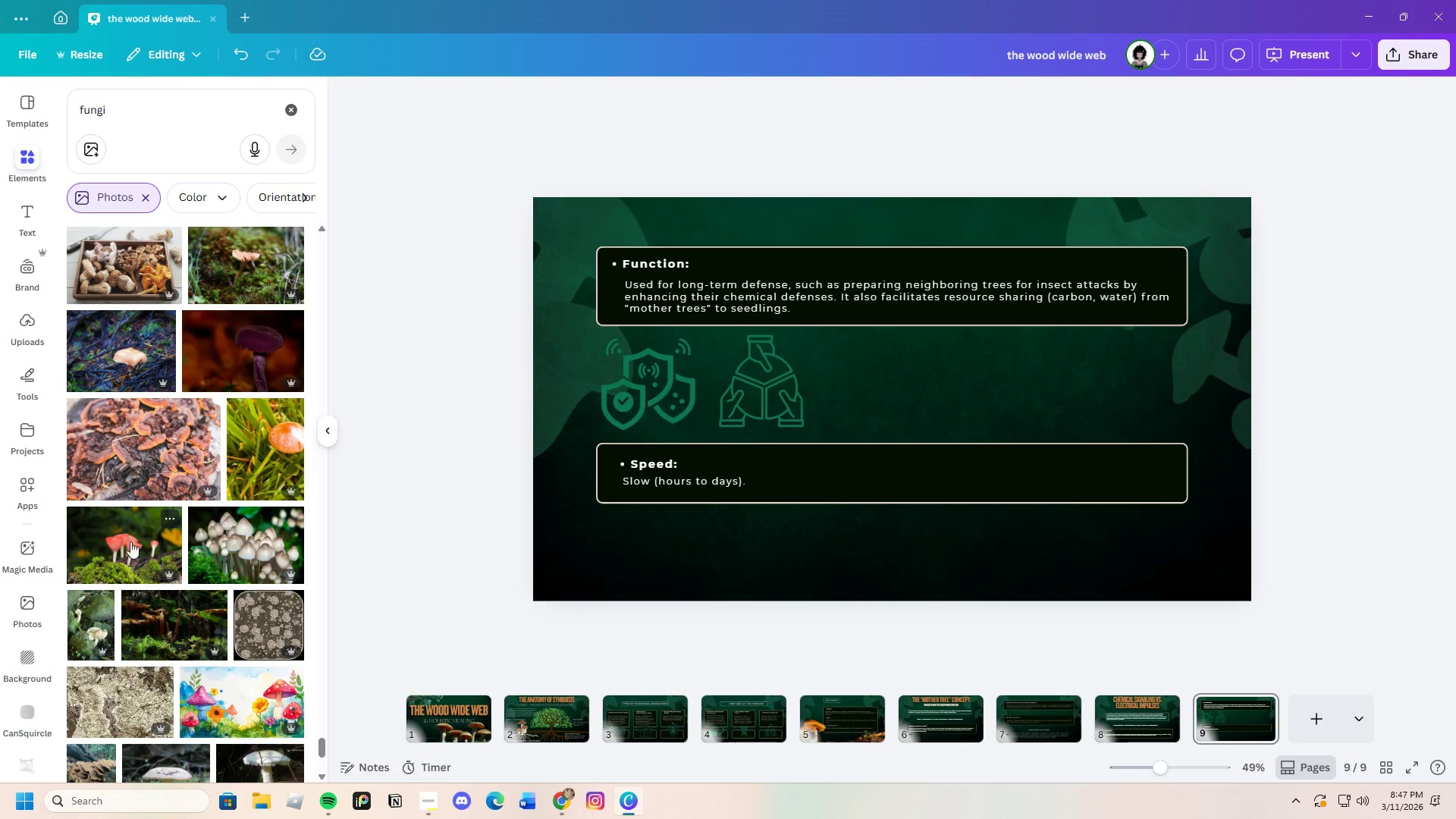 
left_click([132, 543])
 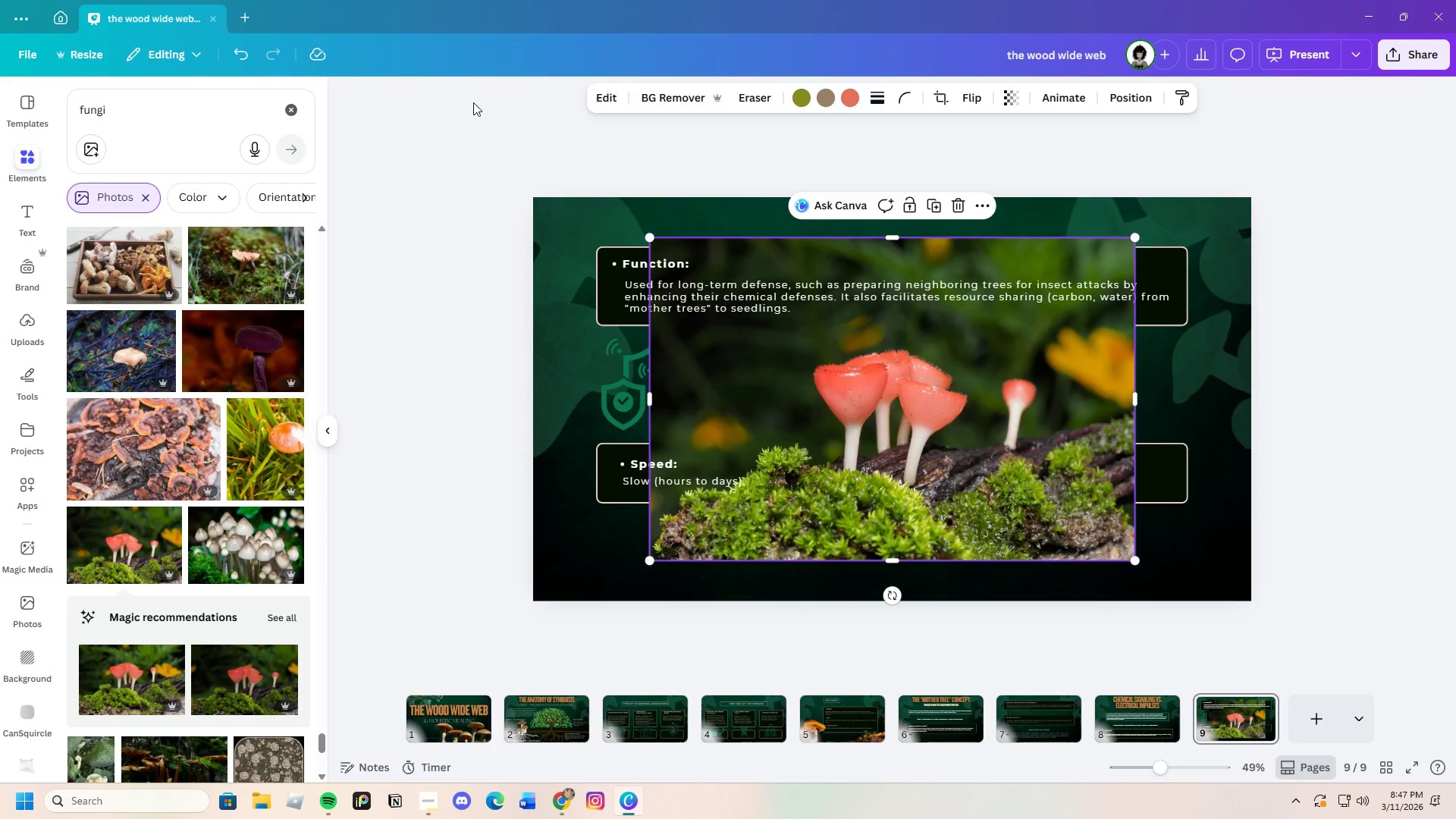 
left_click([646, 96])
 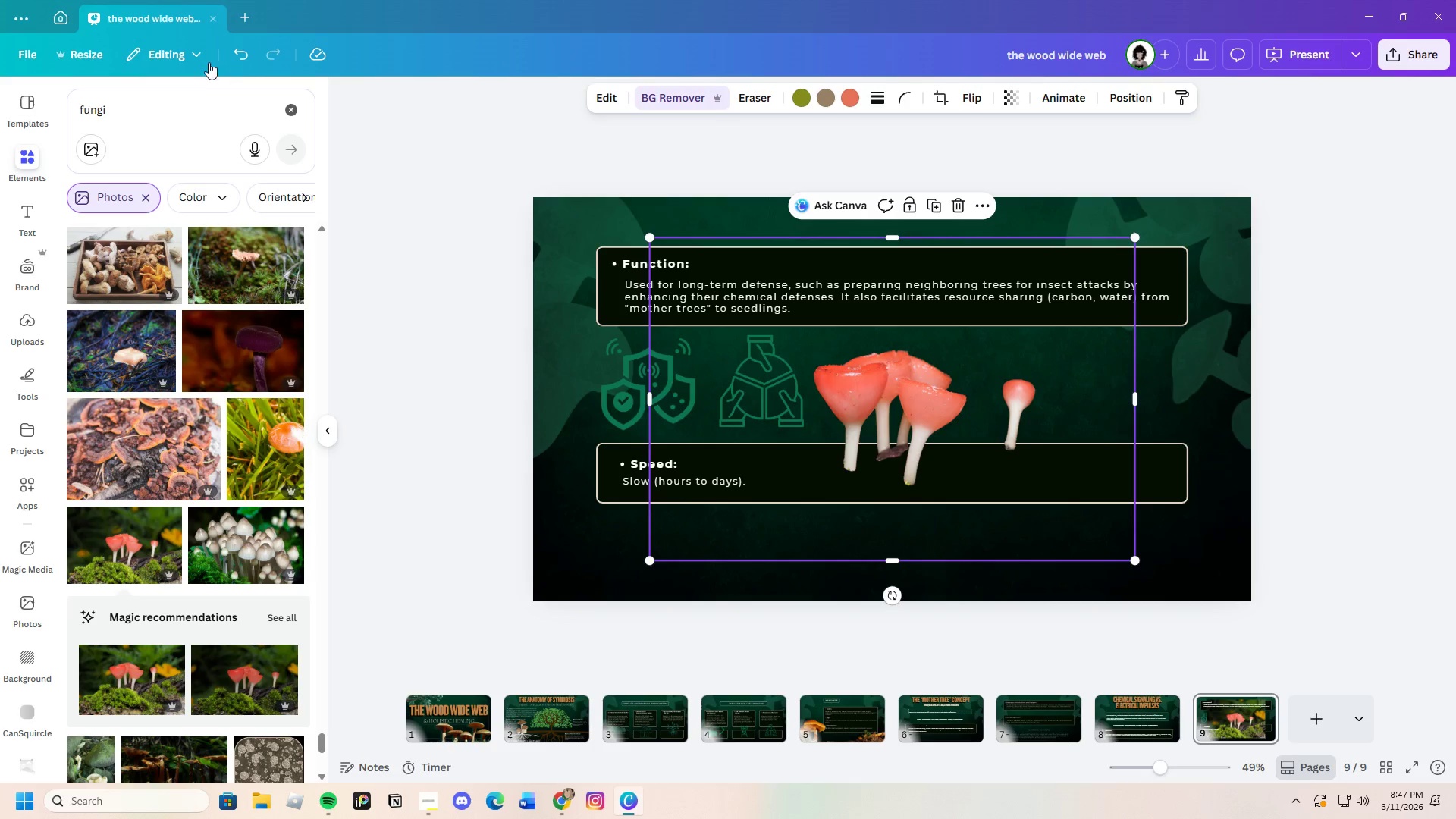 
left_click([235, 52])
 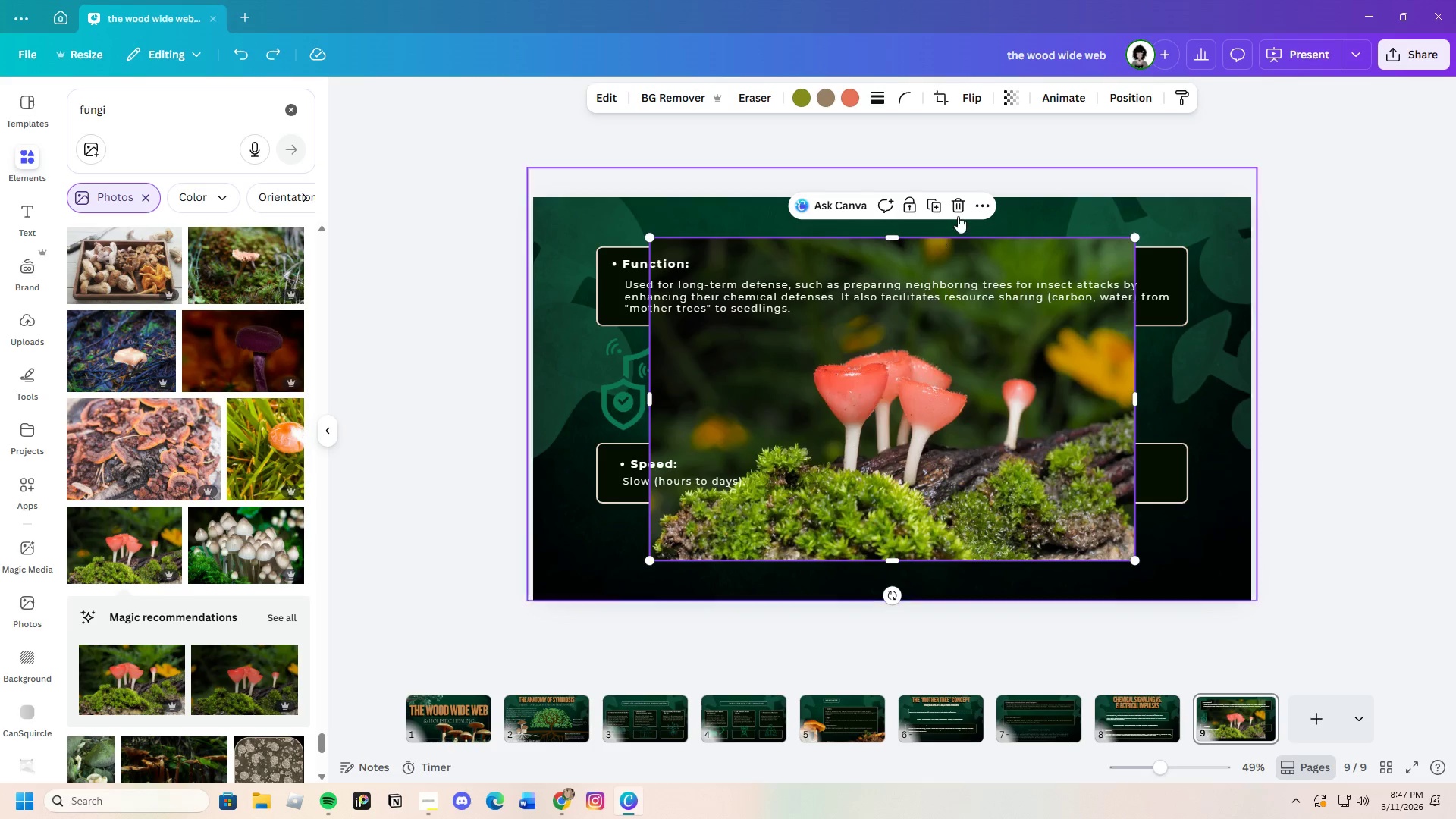 
left_click([960, 212])
 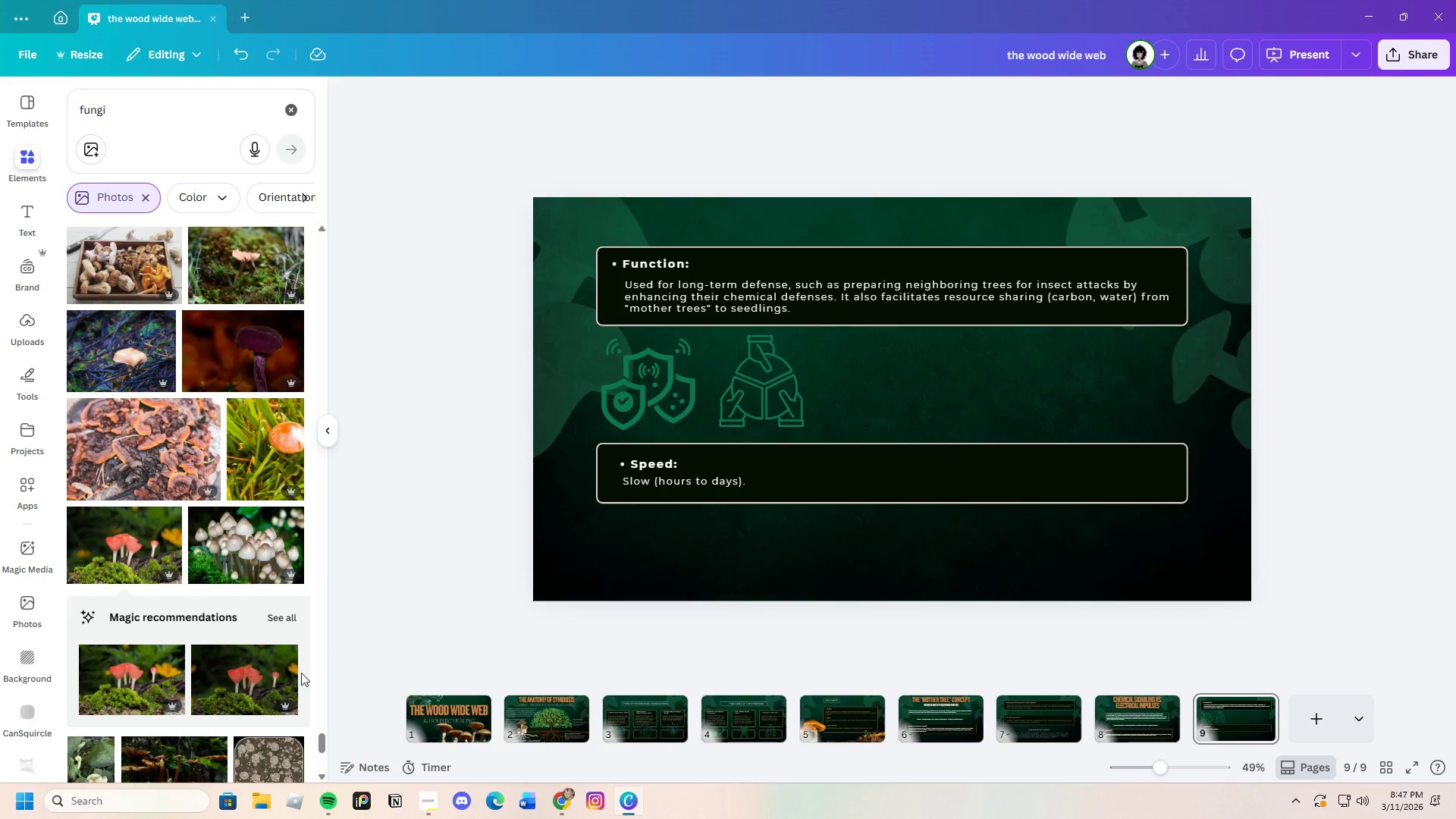 
scroll: coordinate [262, 664], scroll_direction: down, amount: 12.0
 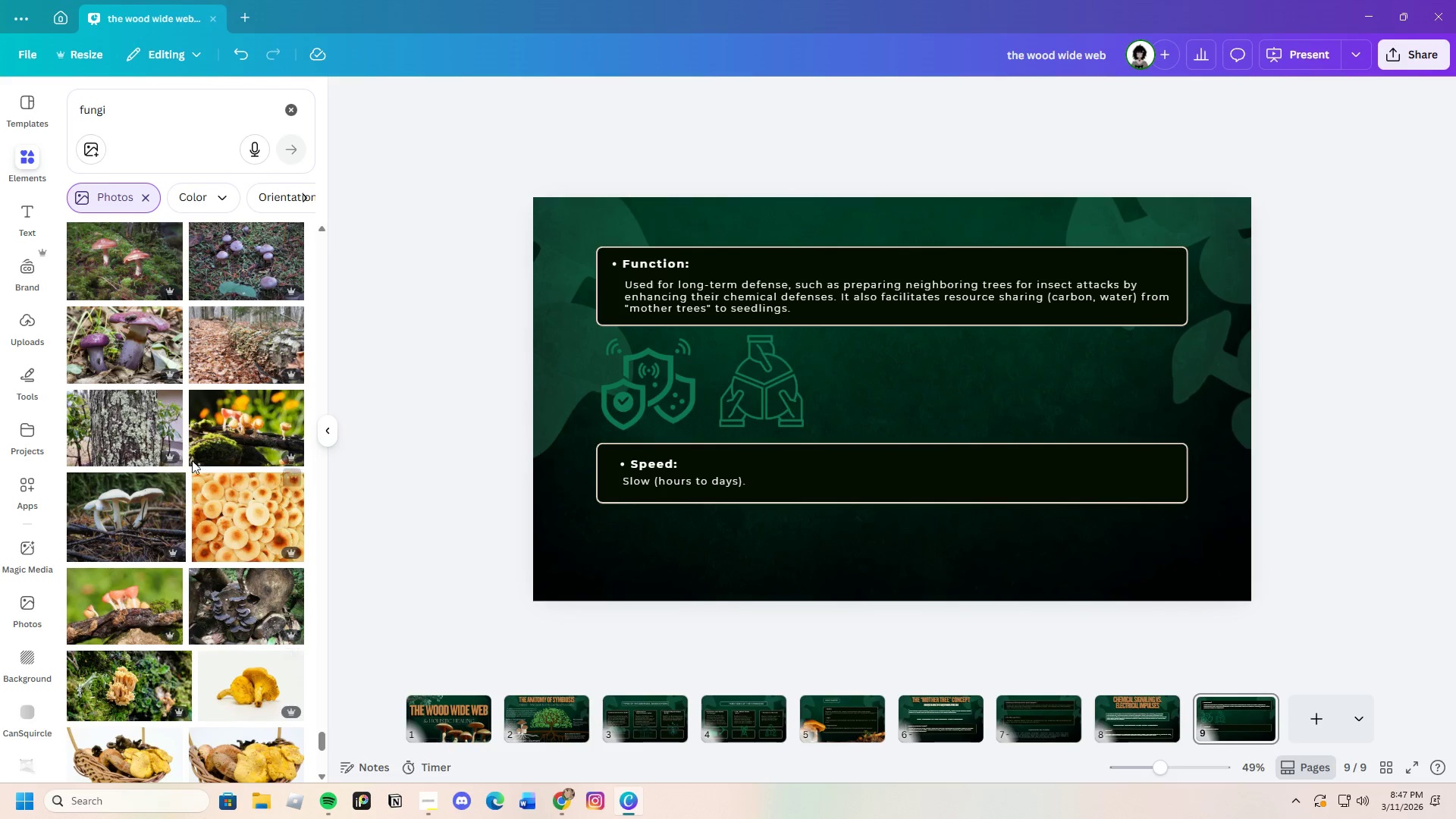 
left_click([216, 416])
 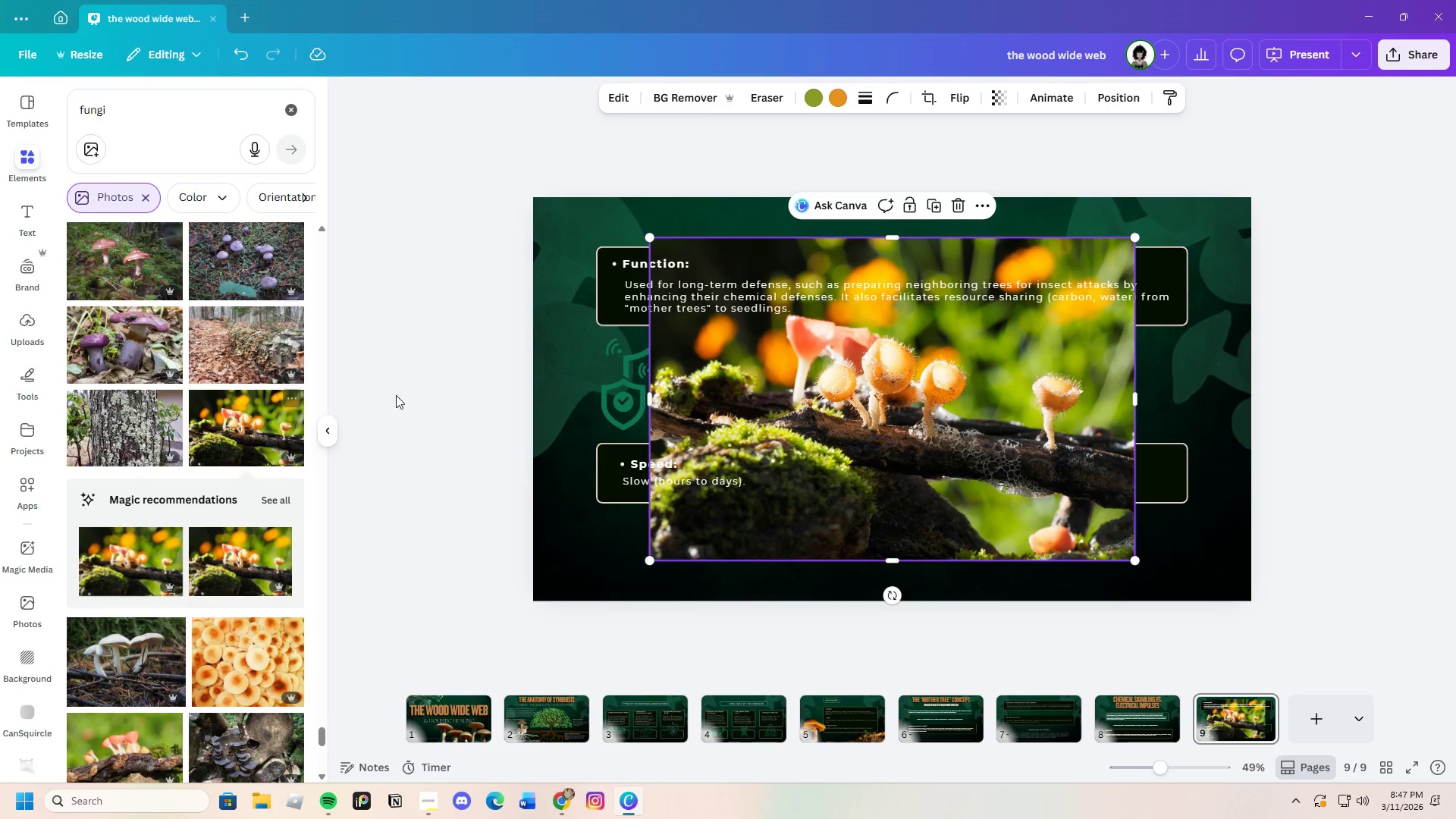 
left_click([686, 86])
 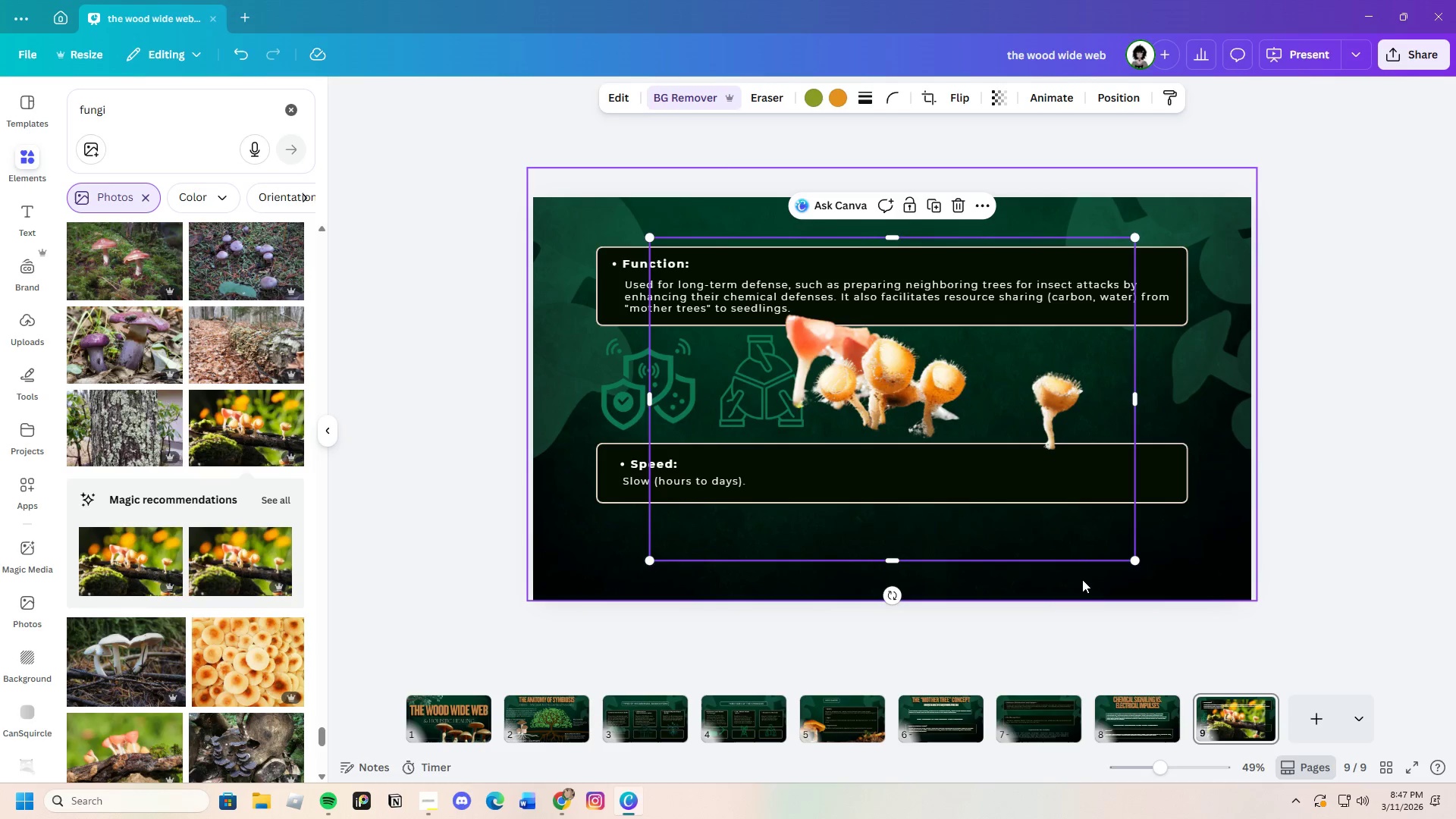 
wait(5.77)
 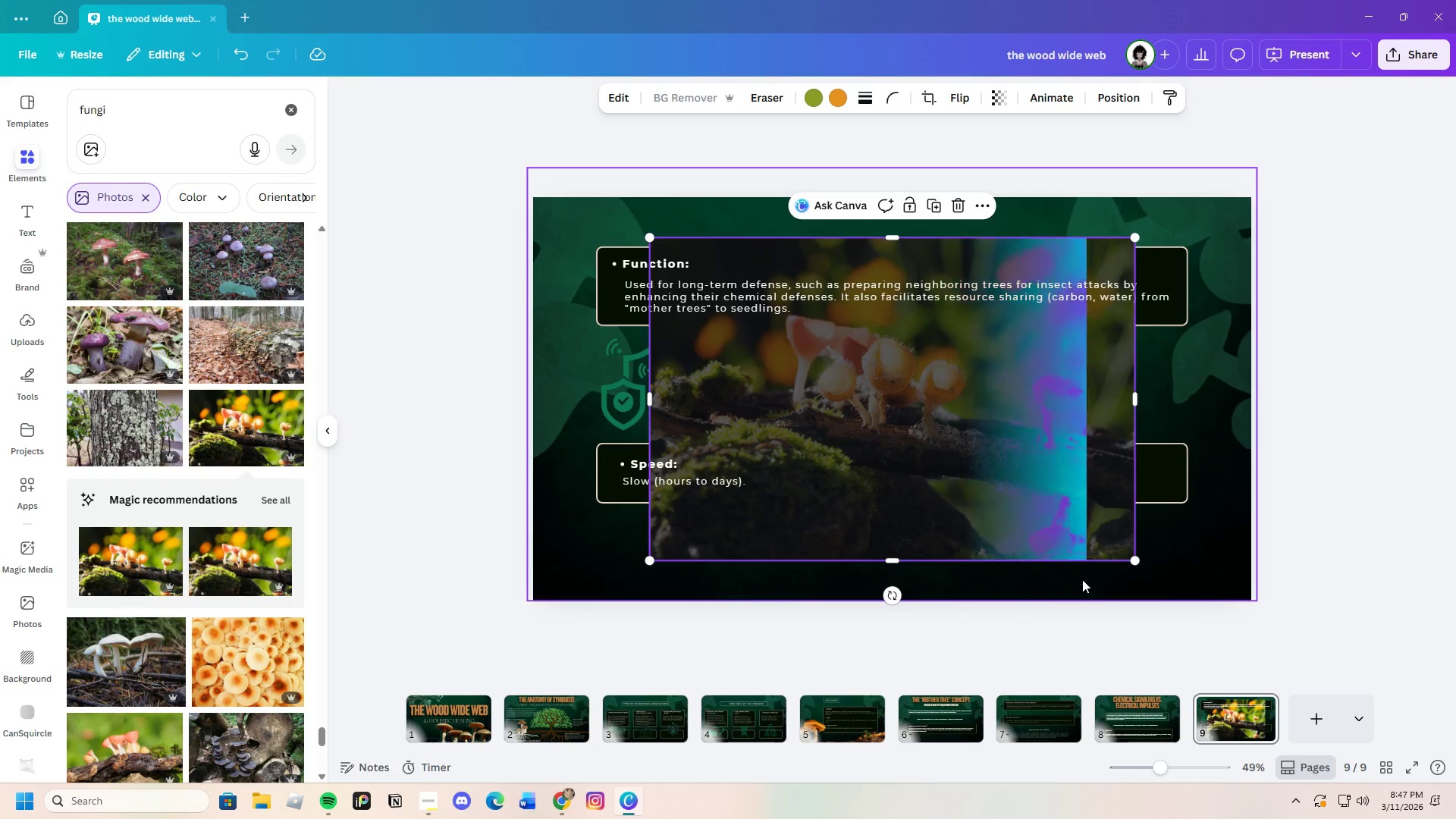 
left_click([959, 210])
 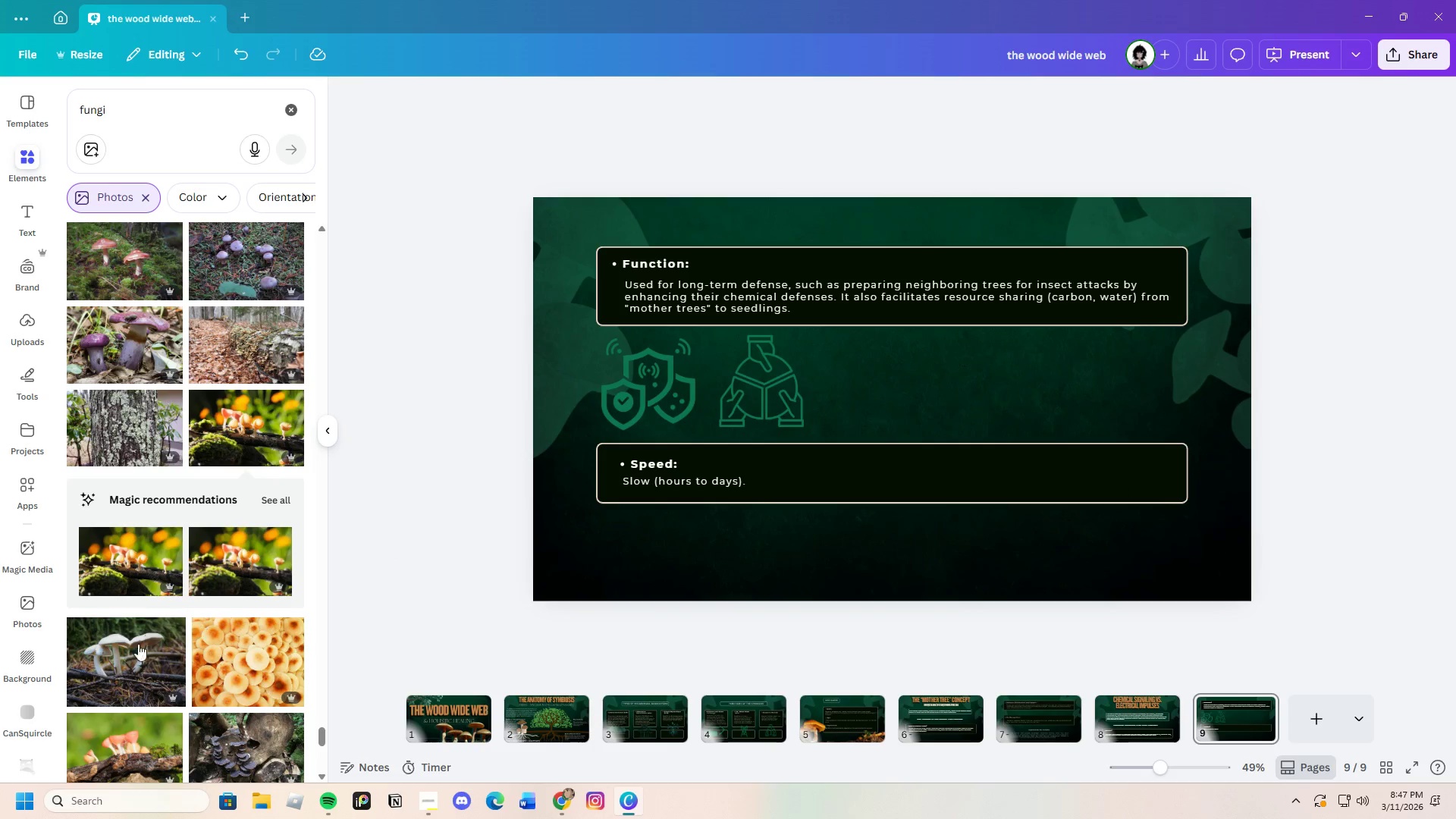 
scroll: coordinate [99, 657], scroll_direction: down, amount: 19.0
 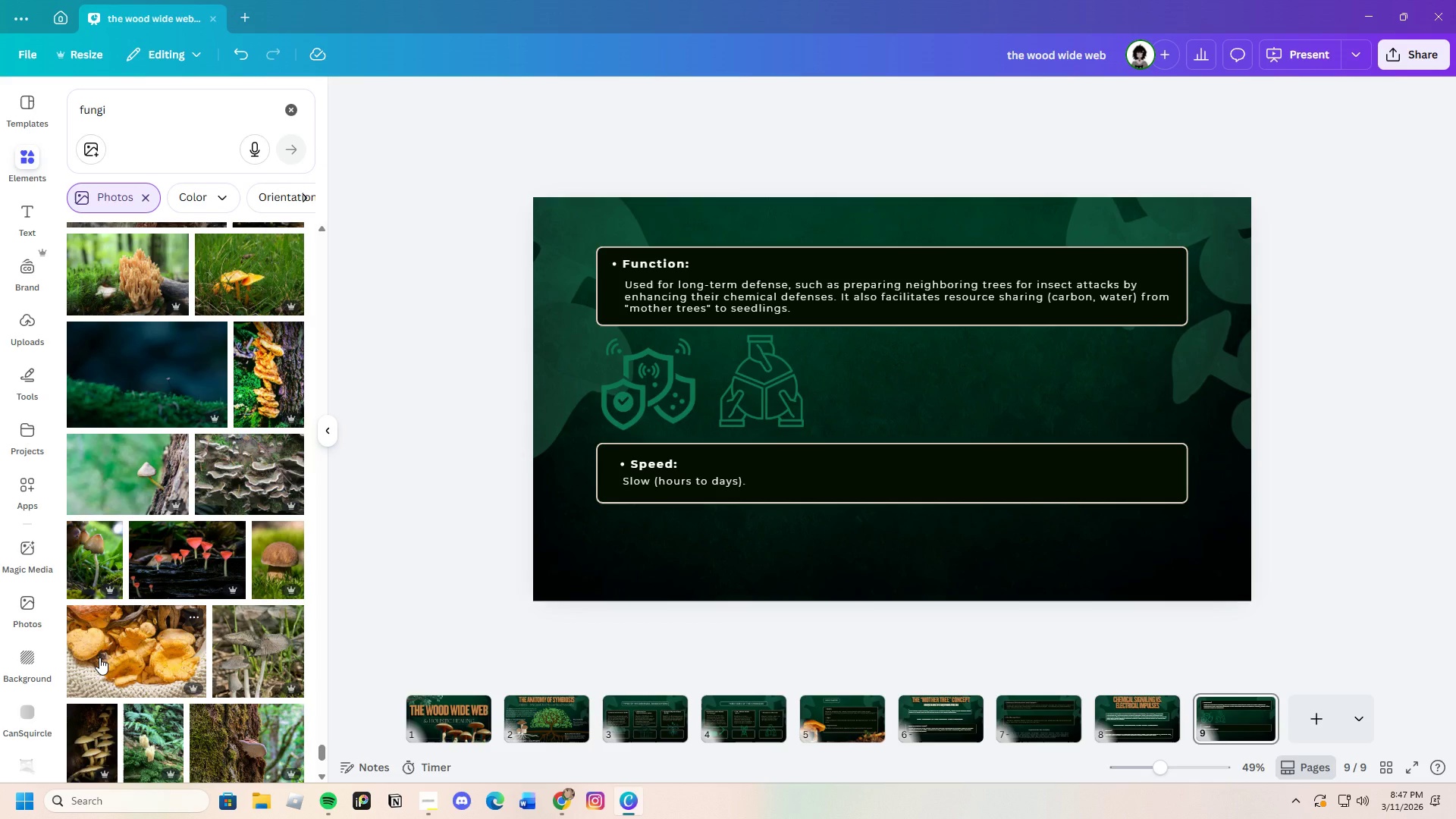 
scroll: coordinate [147, 681], scroll_direction: down, amount: 17.0
 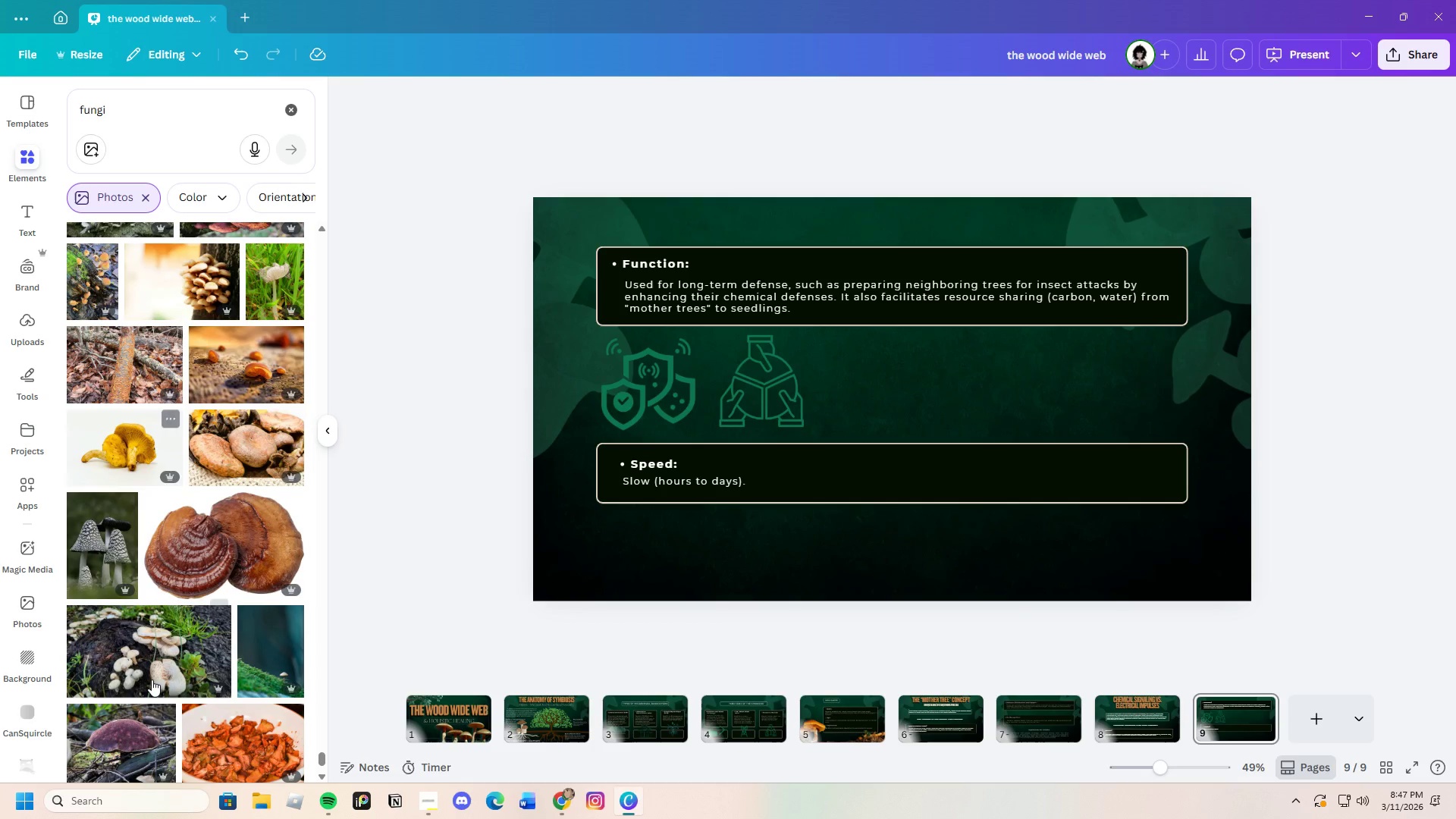 
scroll: coordinate [226, 758], scroll_direction: down, amount: 9.0
 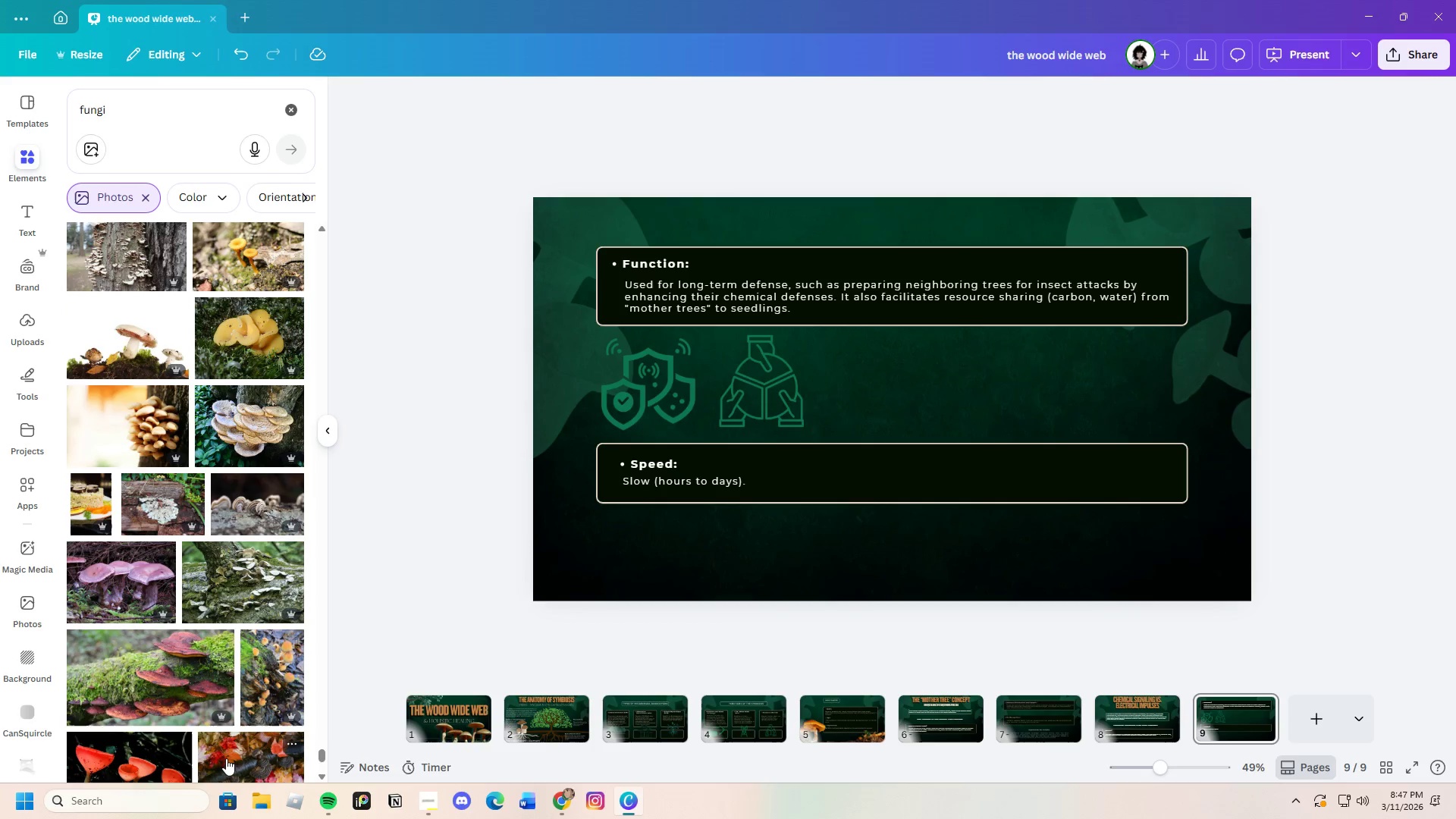 
left_click([115, 355])
 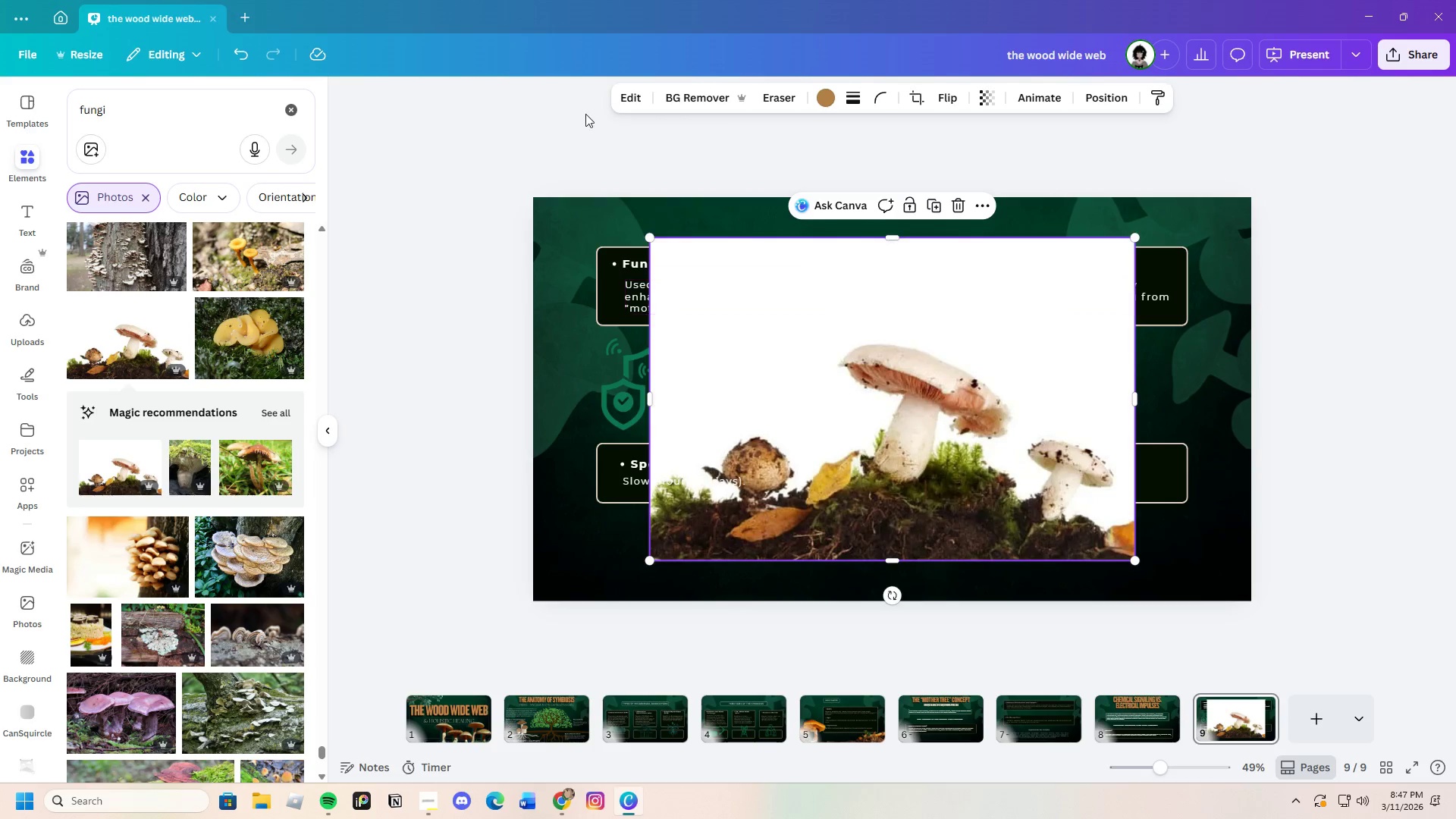 
left_click([679, 96])
 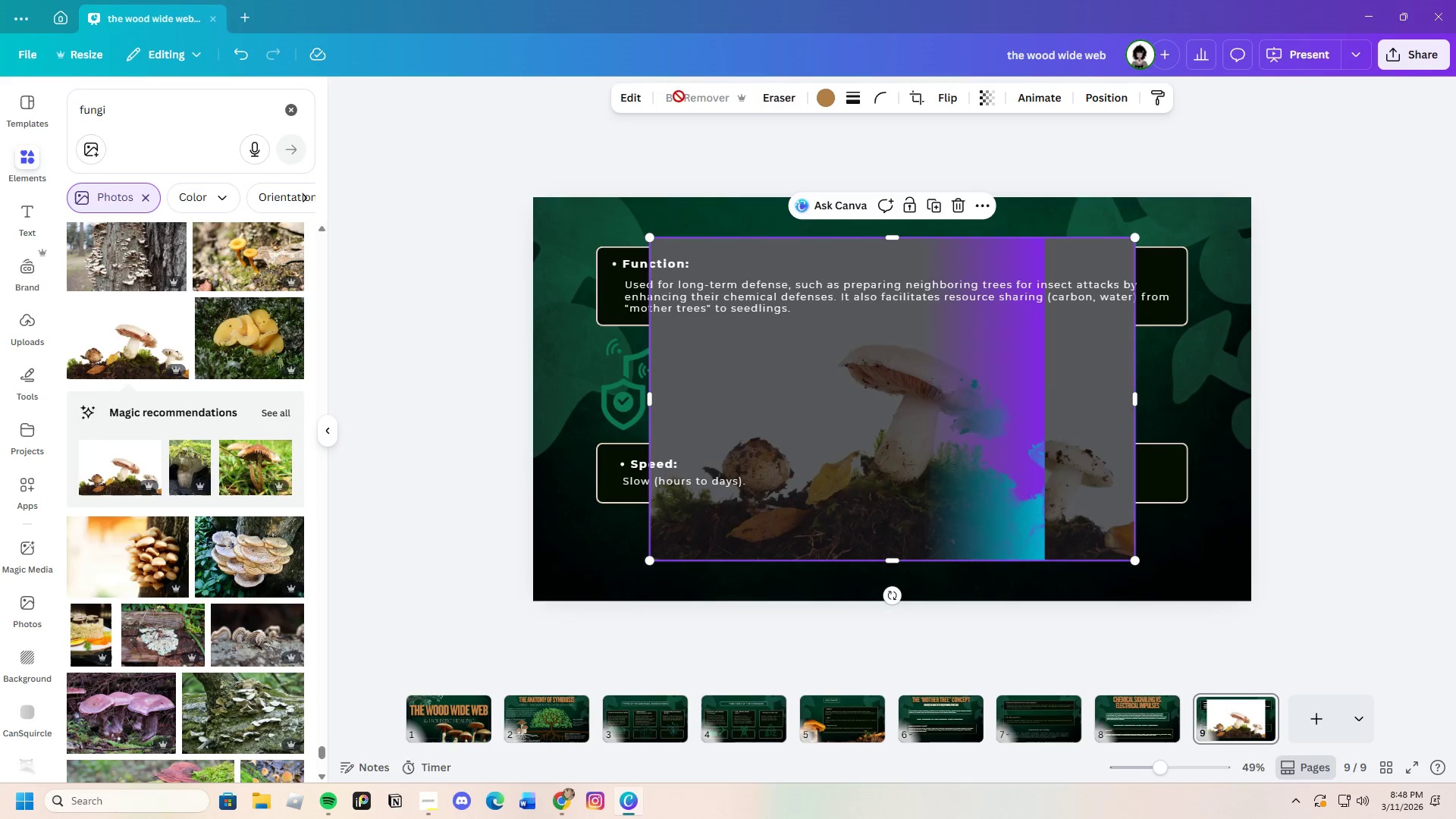 
wait(5.75)
 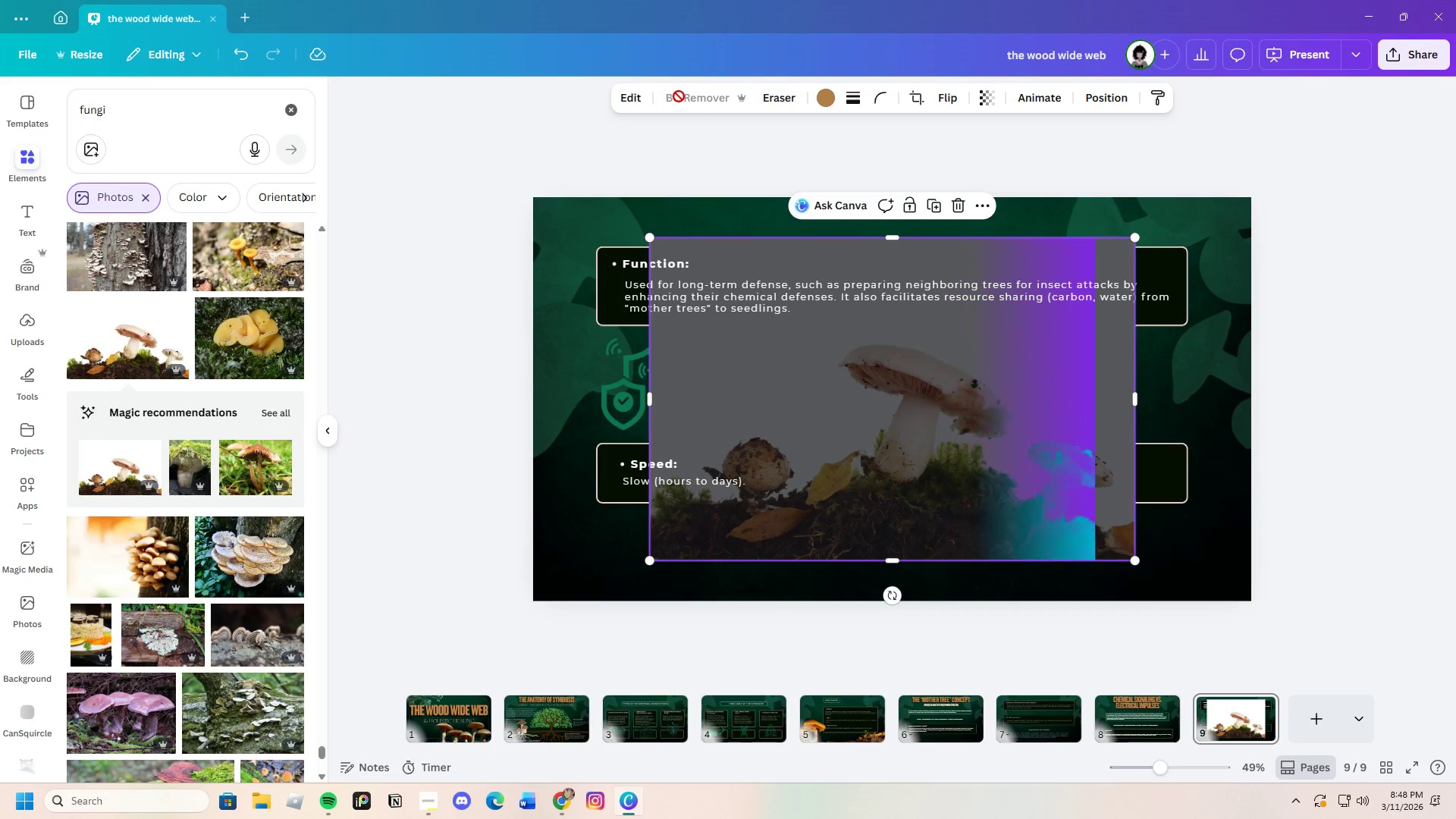 
left_click_drag(start_coordinate=[942, 461], to_coordinate=[1056, 523])
 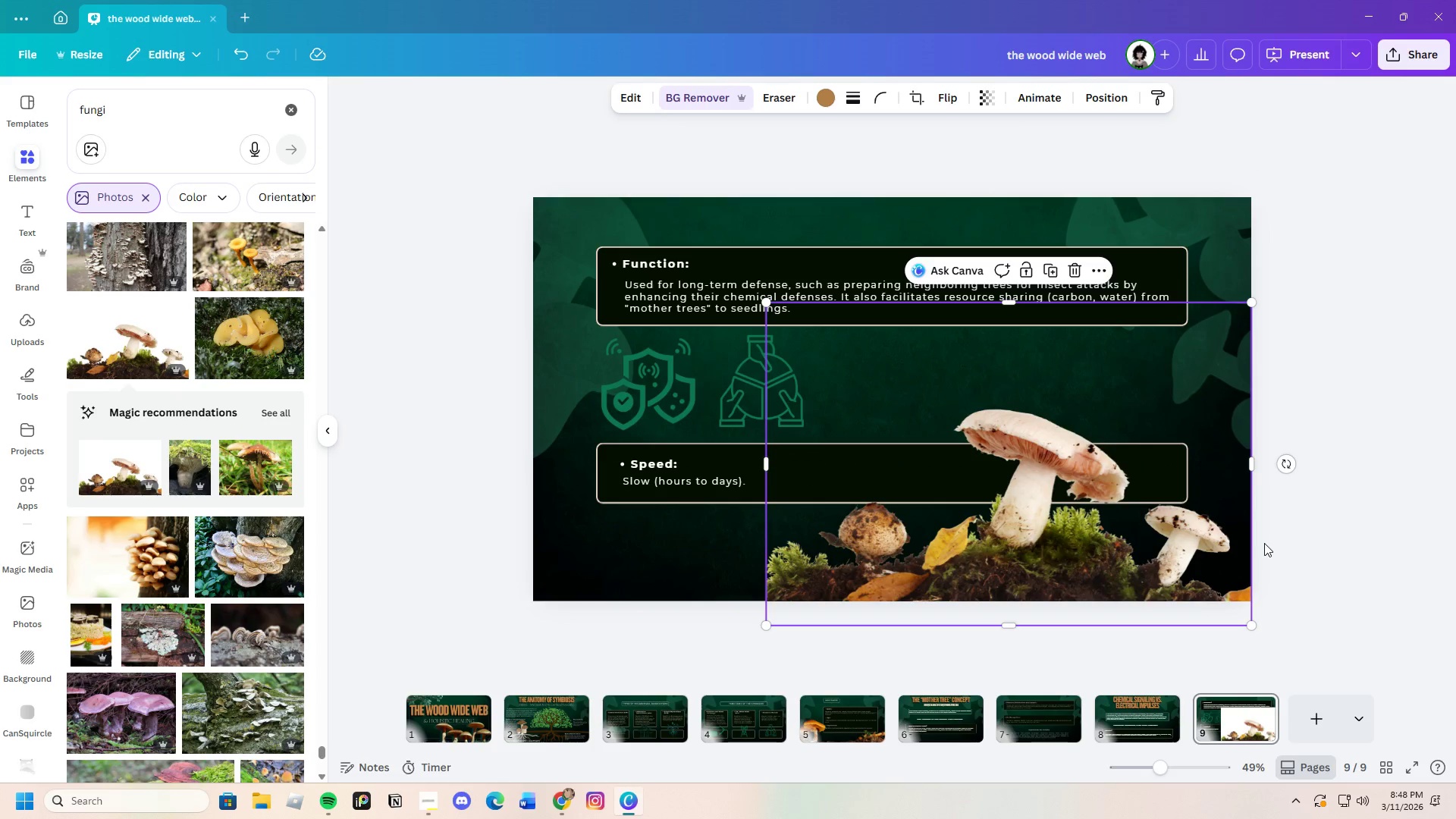 
left_click([1333, 526])
 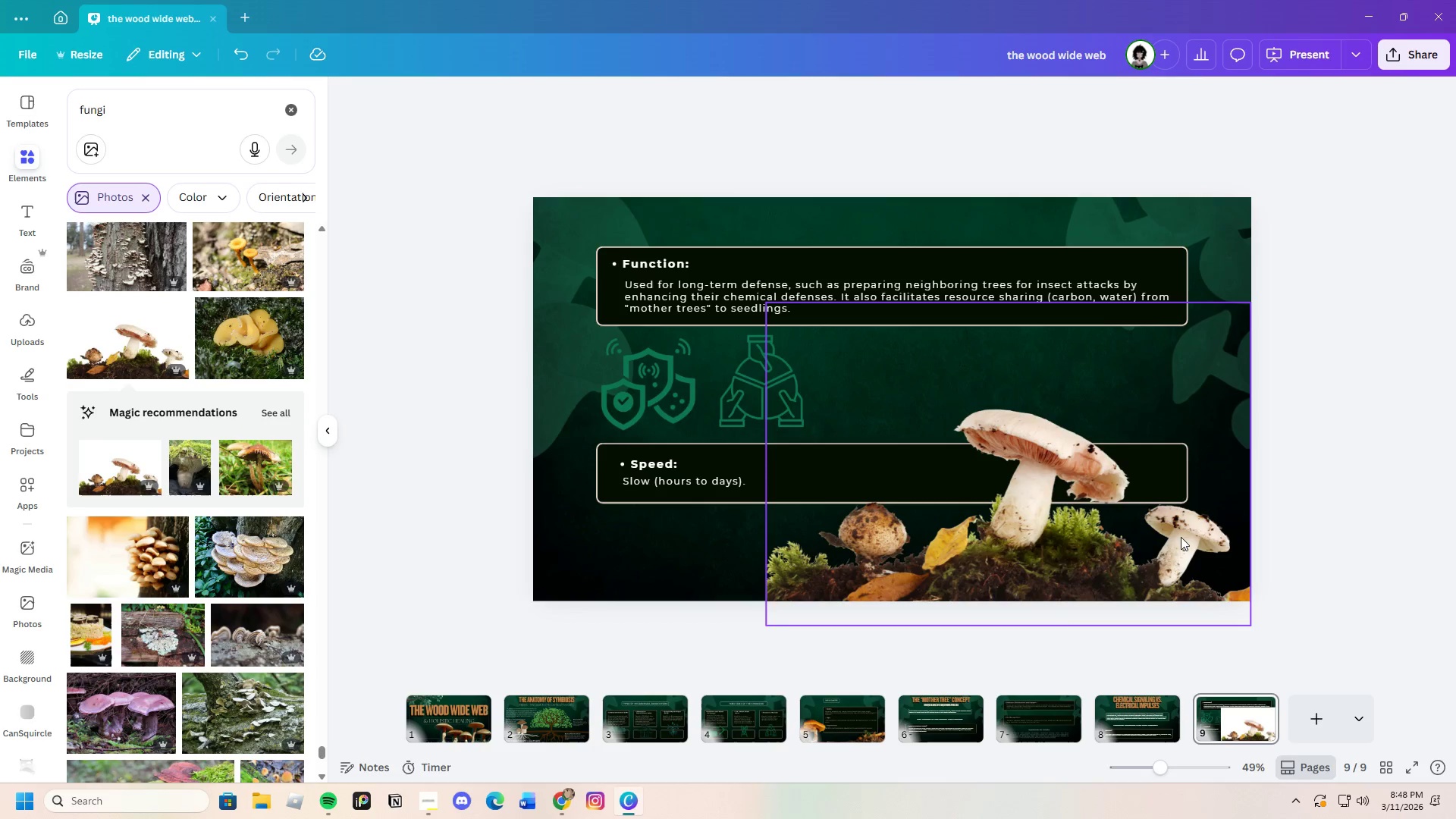 
left_click([1179, 537])
 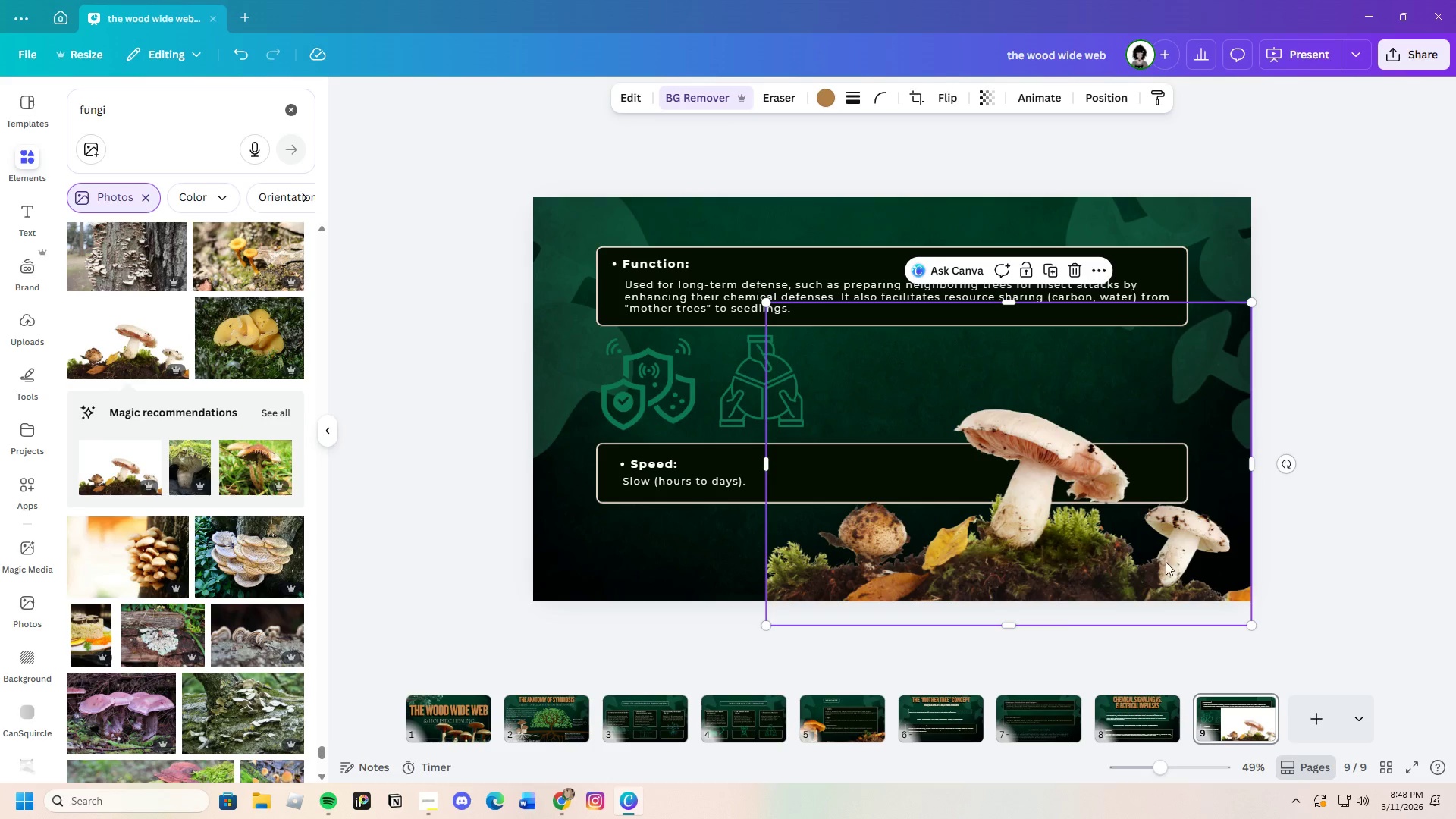 
left_click_drag(start_coordinate=[1166, 562], to_coordinate=[1166, 588])
 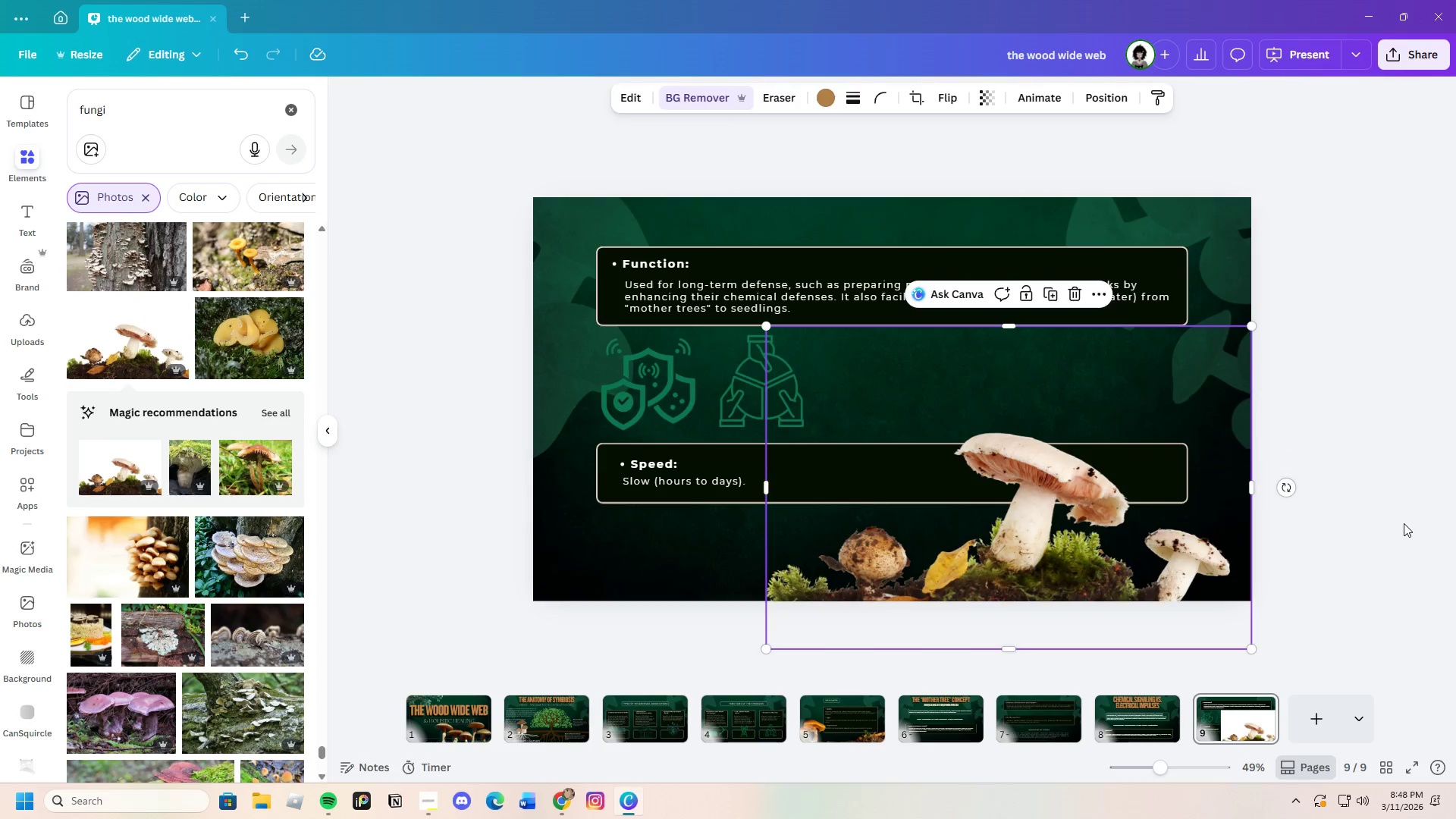 
left_click([1404, 523])
 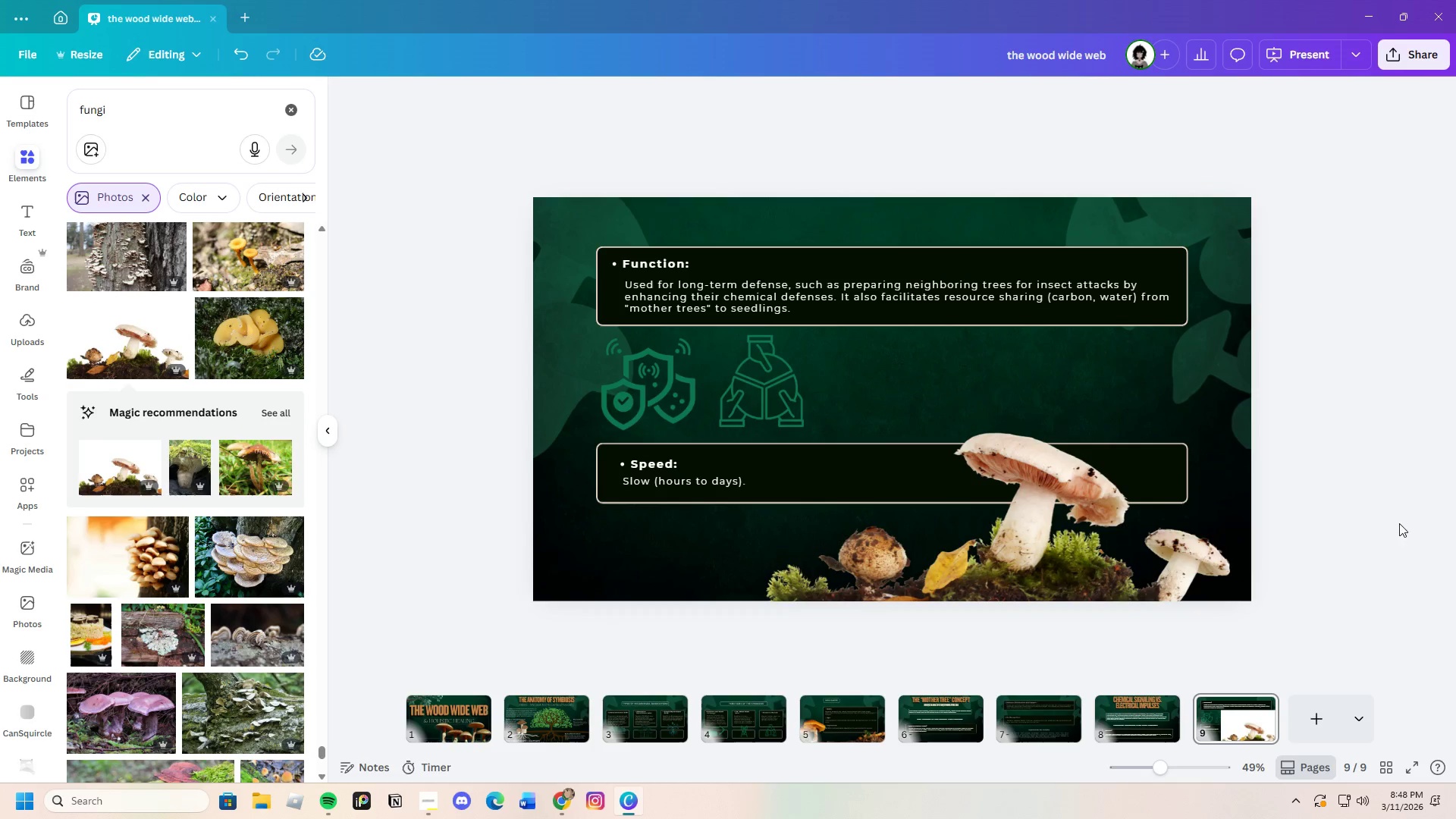 
left_click_drag(start_coordinate=[1059, 555], to_coordinate=[1103, 556])
 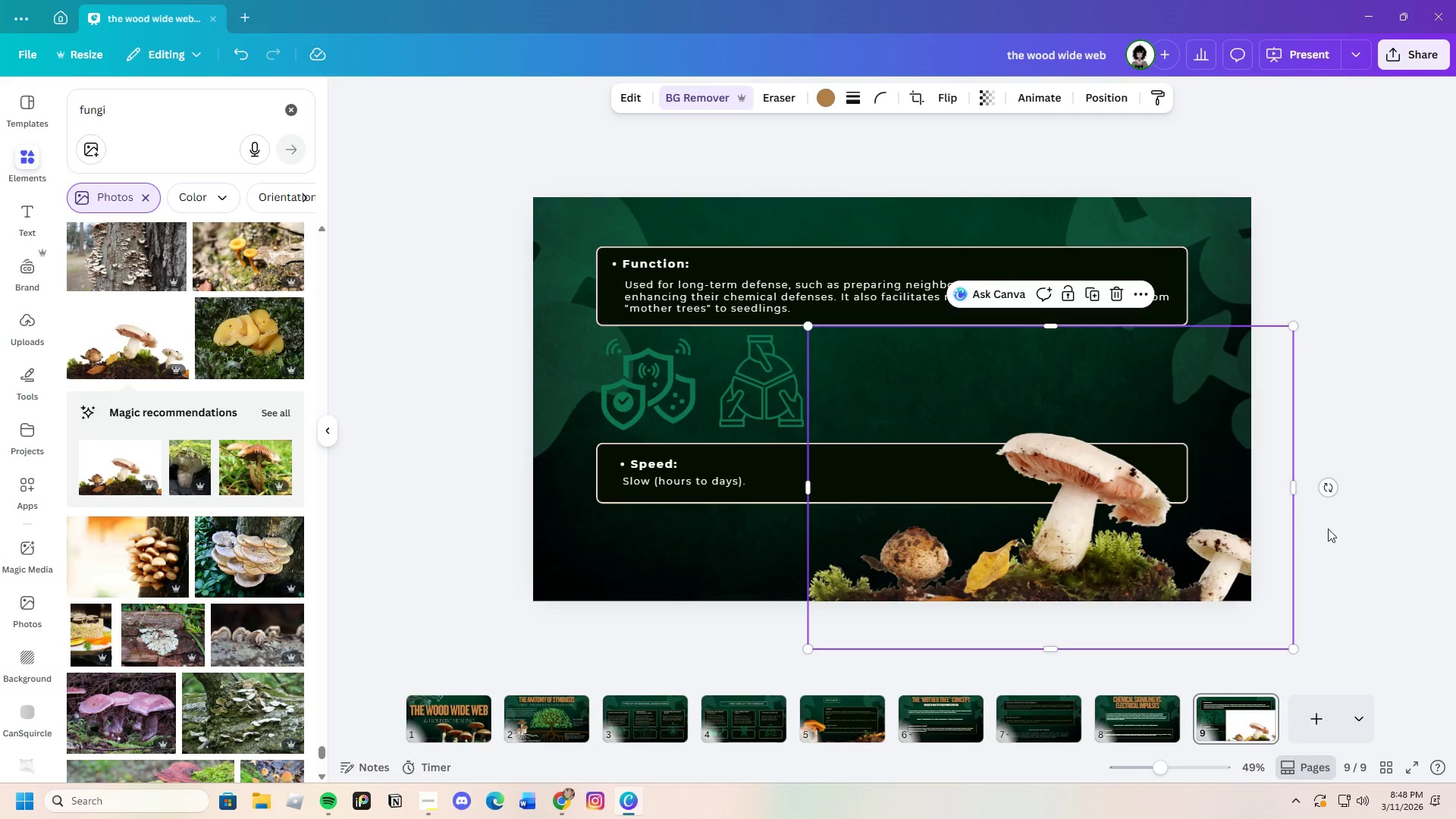 
left_click([1328, 529])
 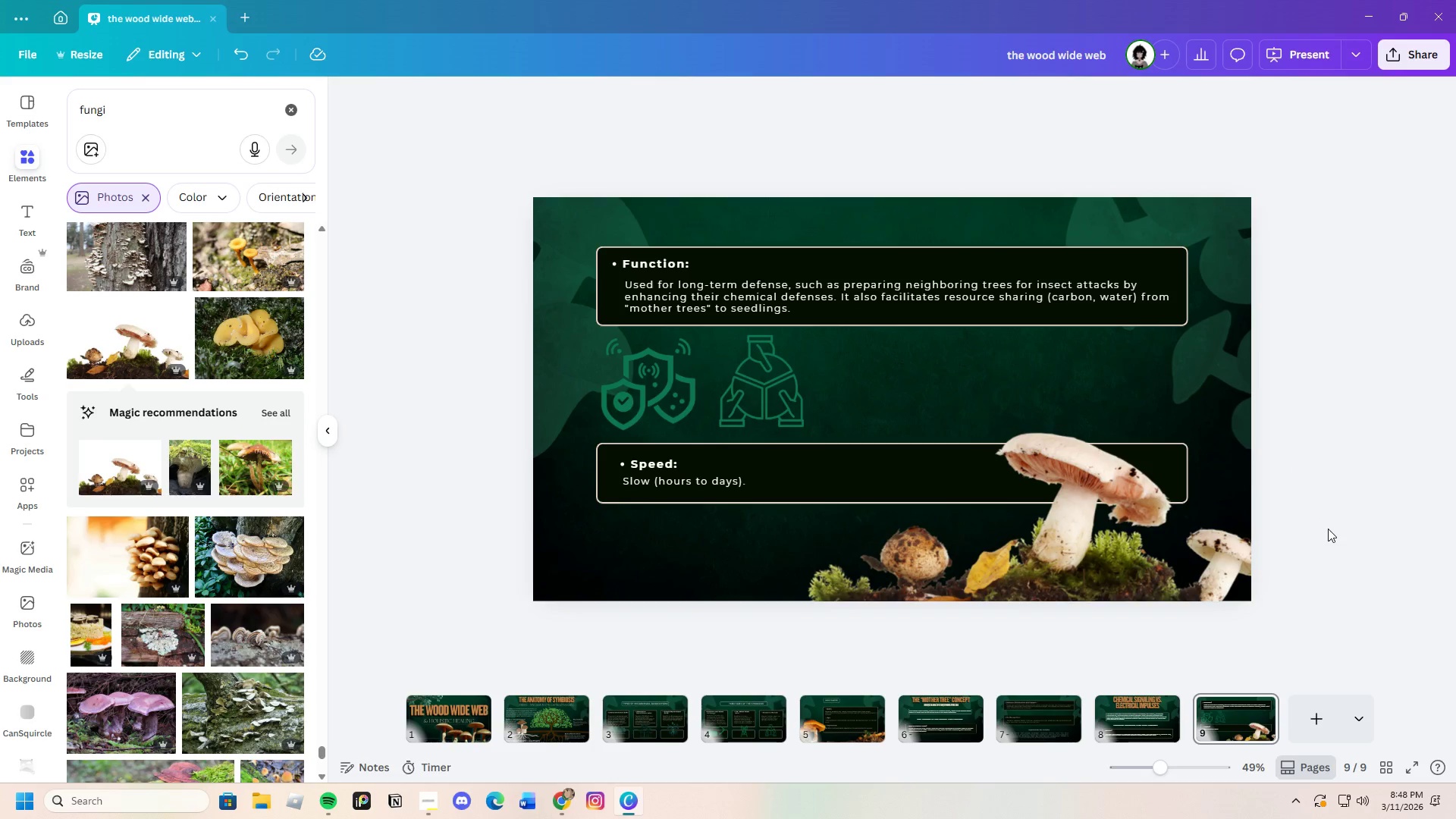 
left_click([1328, 529])
 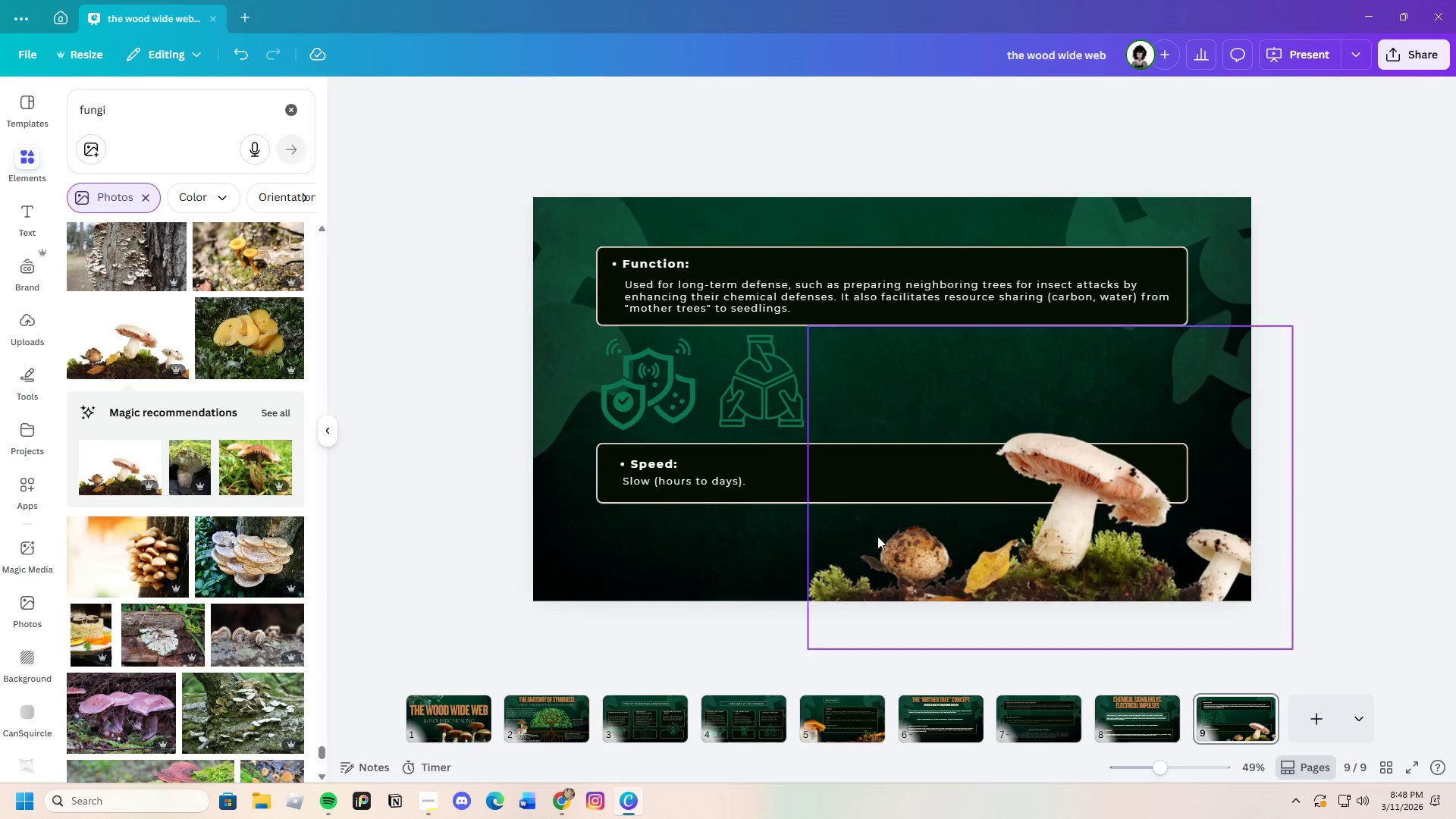 
left_click([708, 518])
 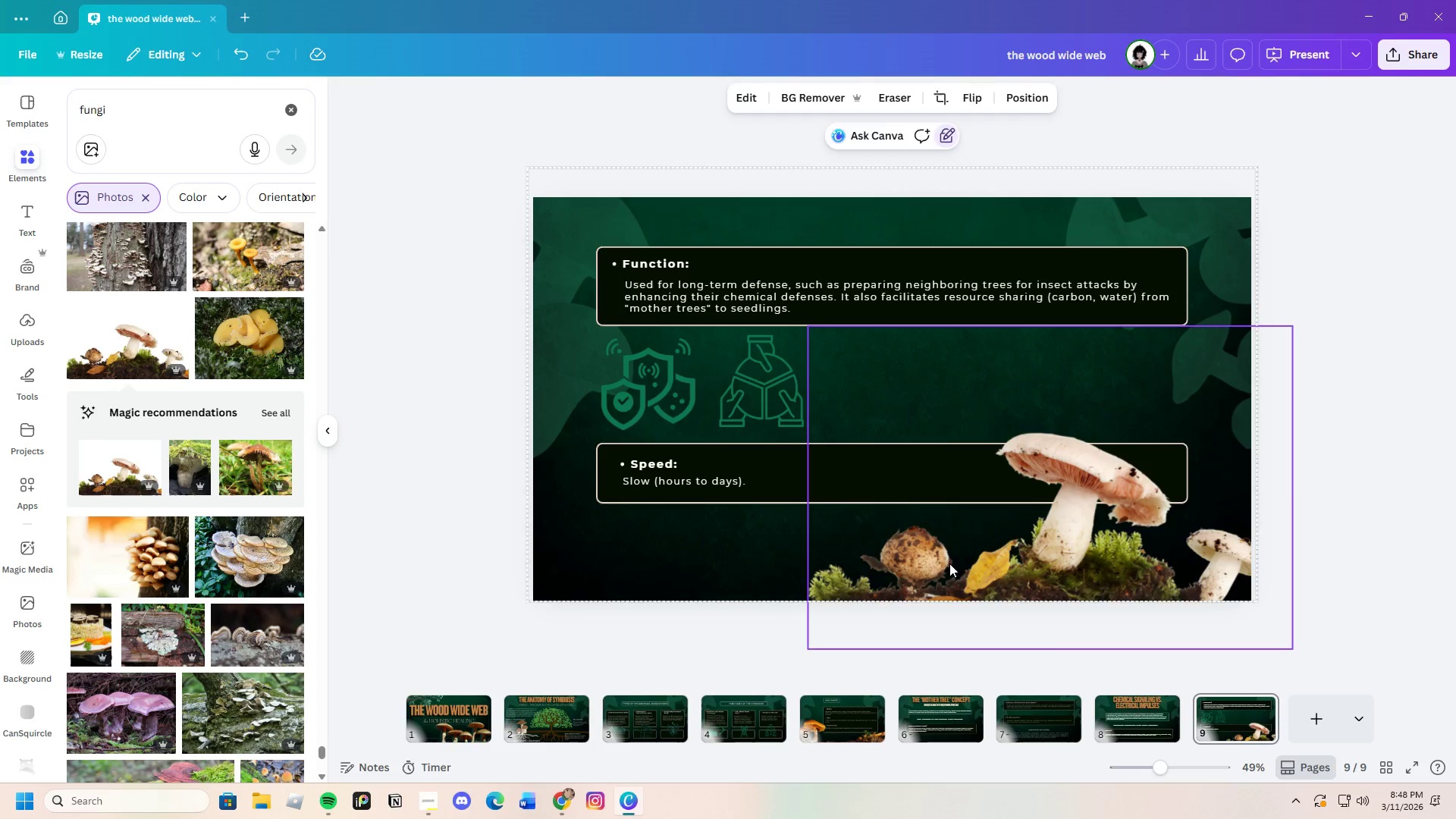 
left_click([949, 563])
 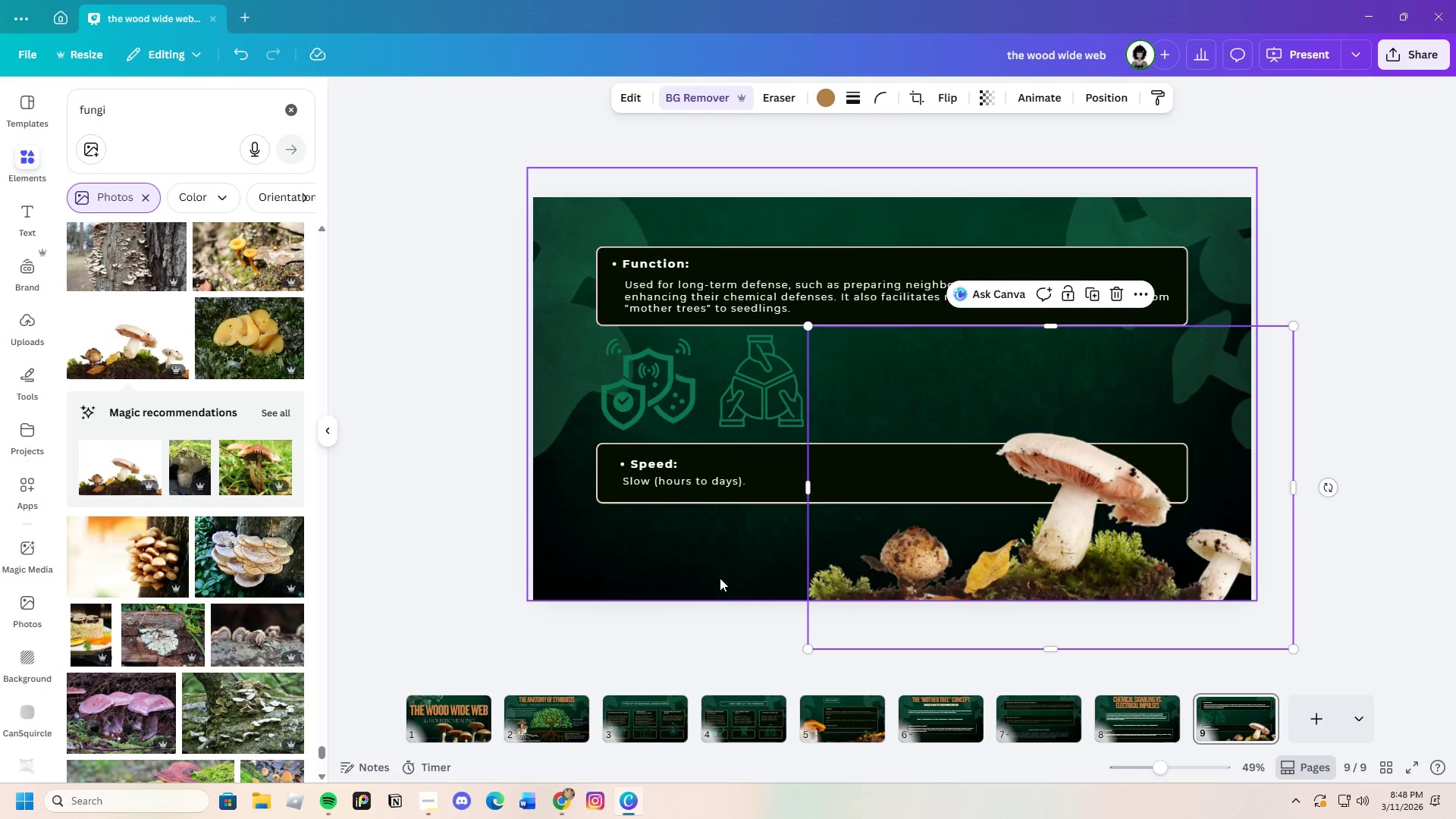 
left_click([720, 578])
 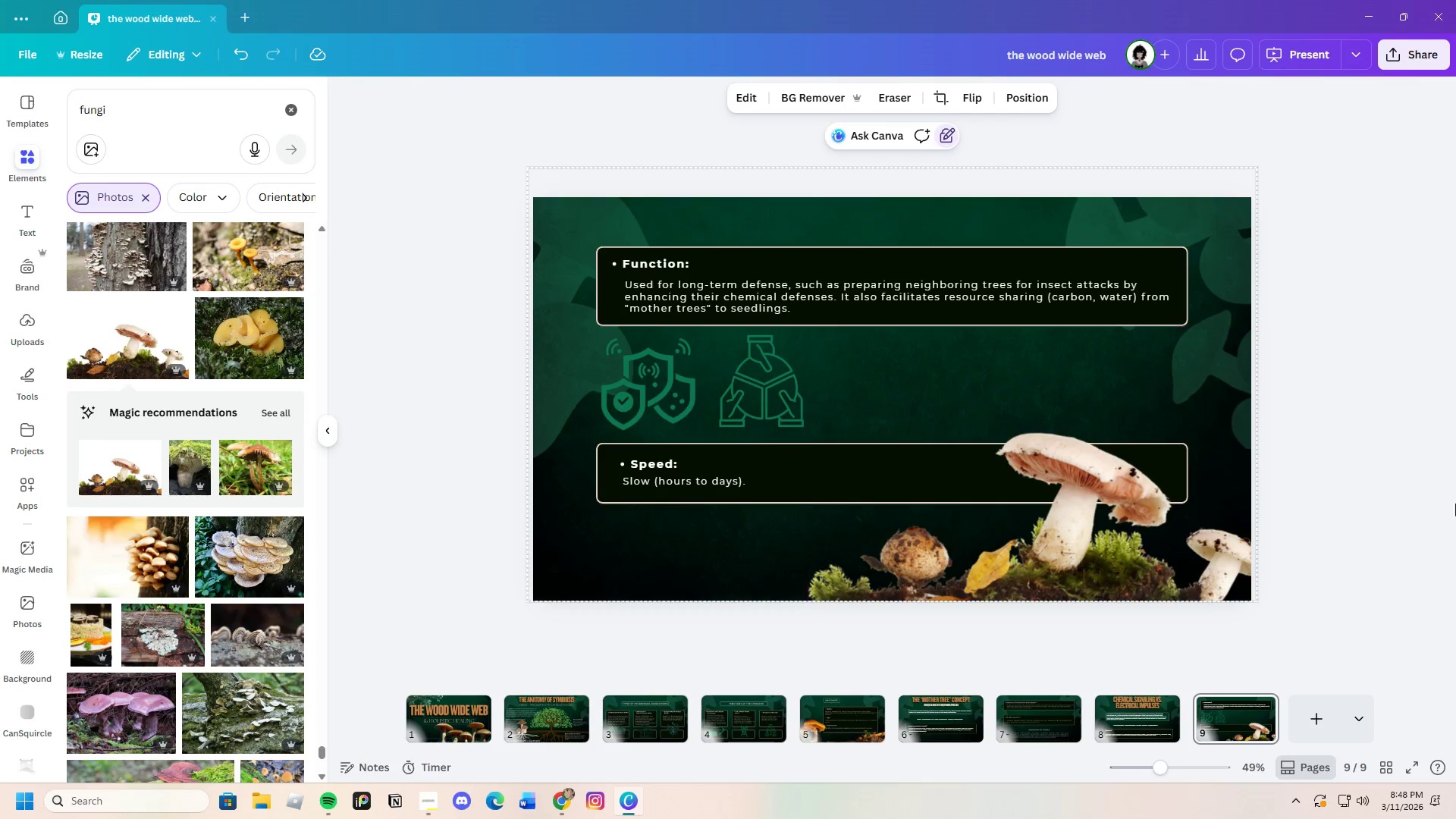 
left_click_drag(start_coordinate=[1416, 476], to_coordinate=[1411, 476])
 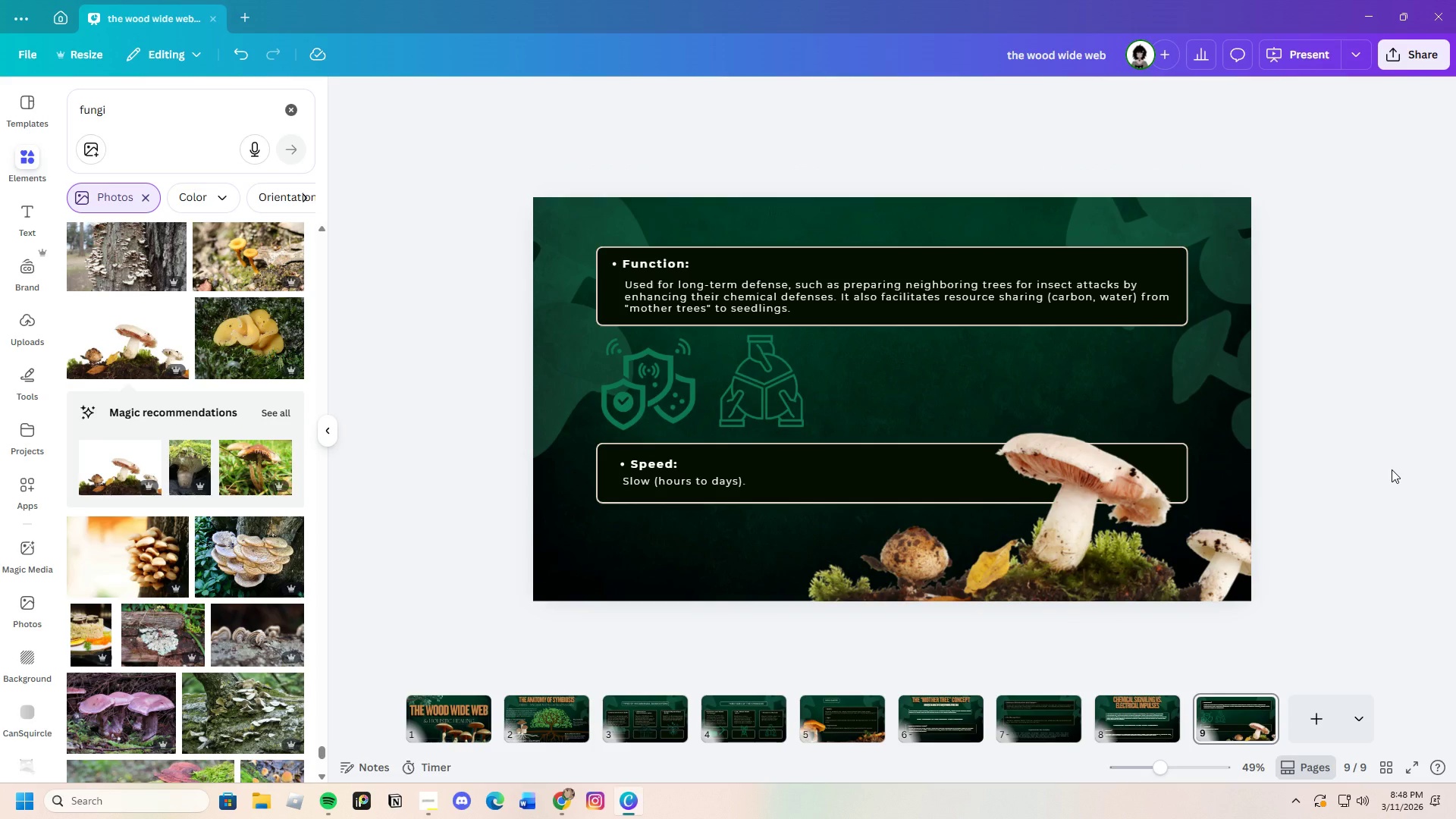 
wait(9.89)
 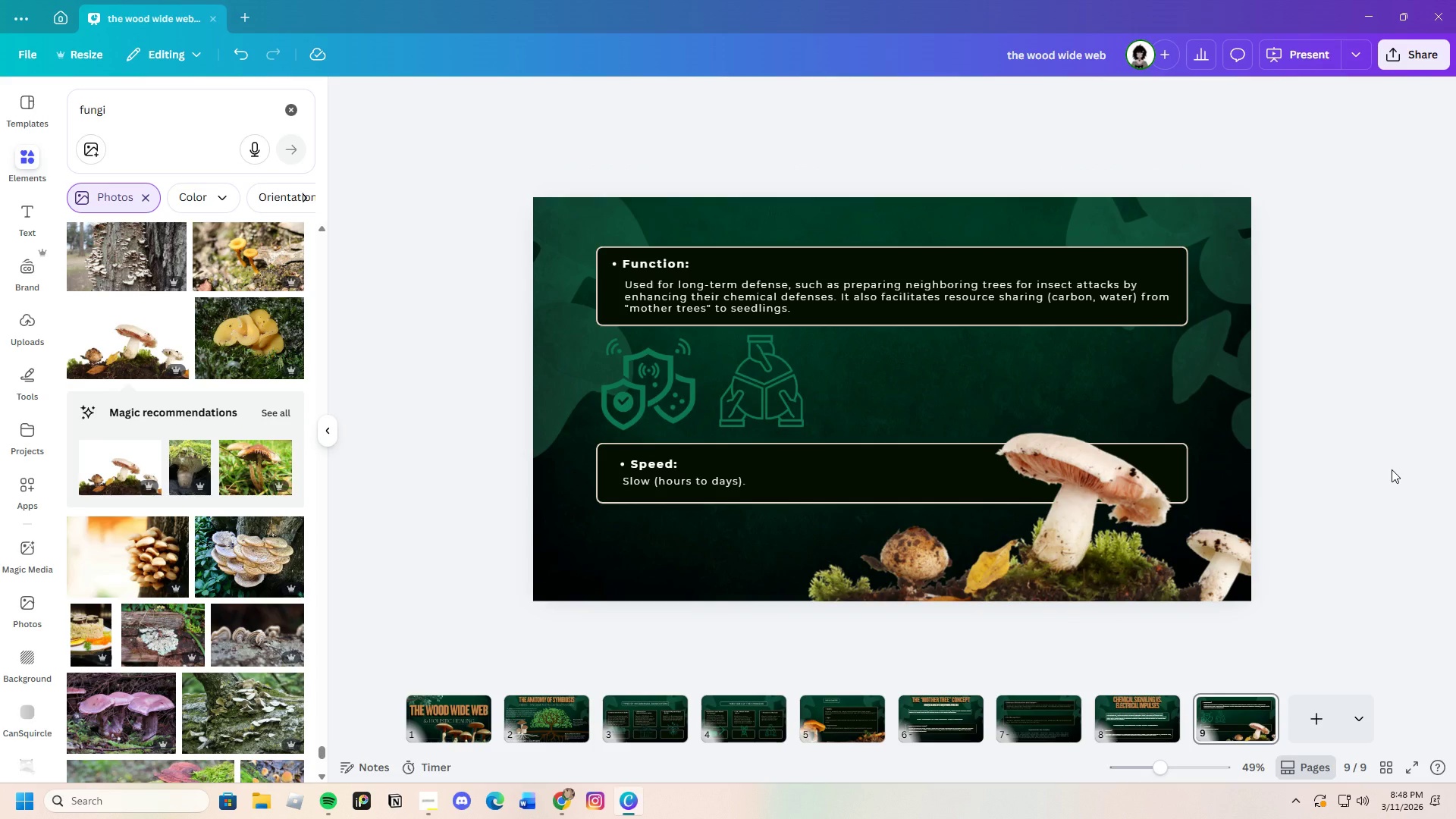 
left_click([1050, 720])
 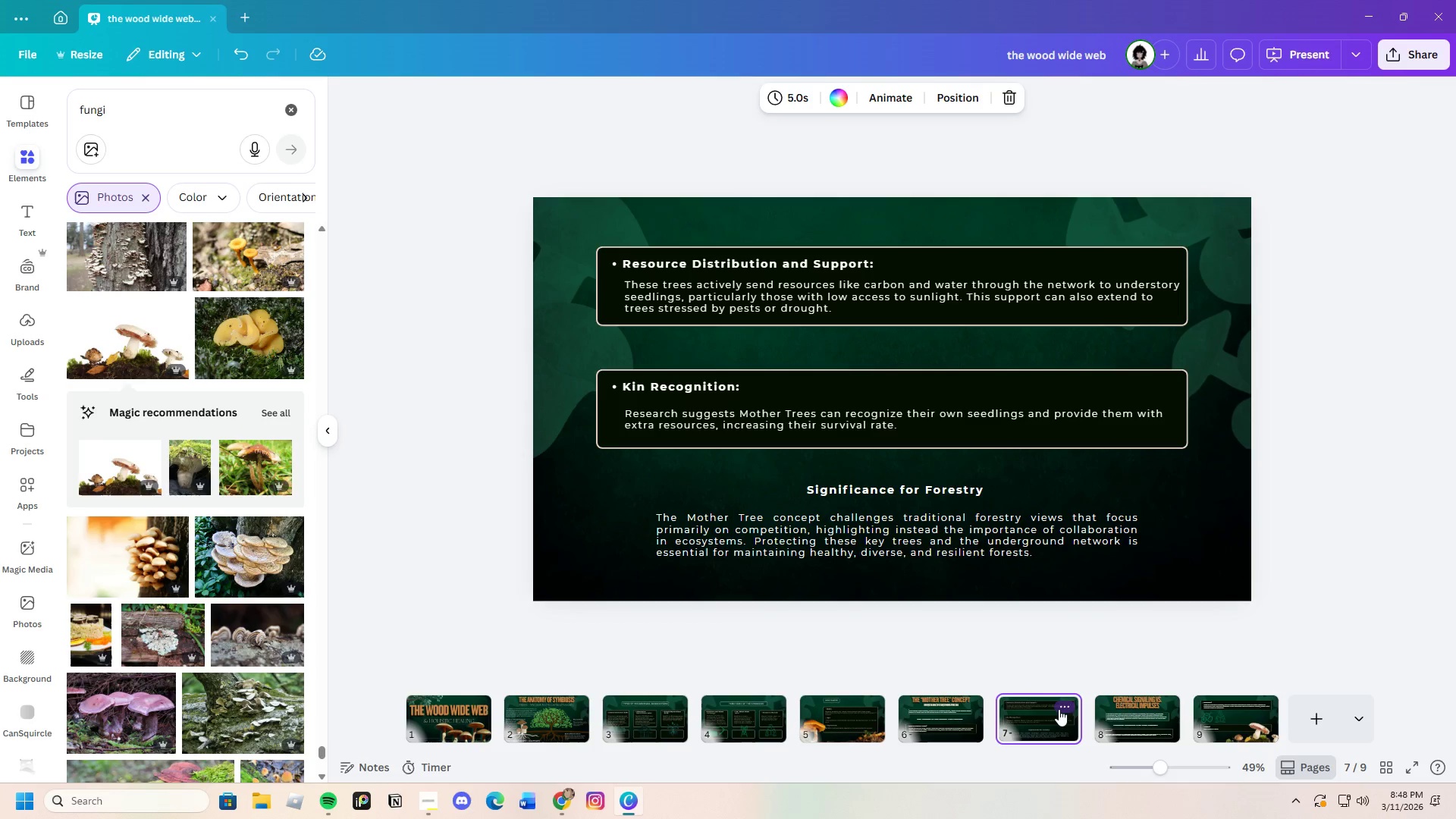 
left_click([1061, 706])
 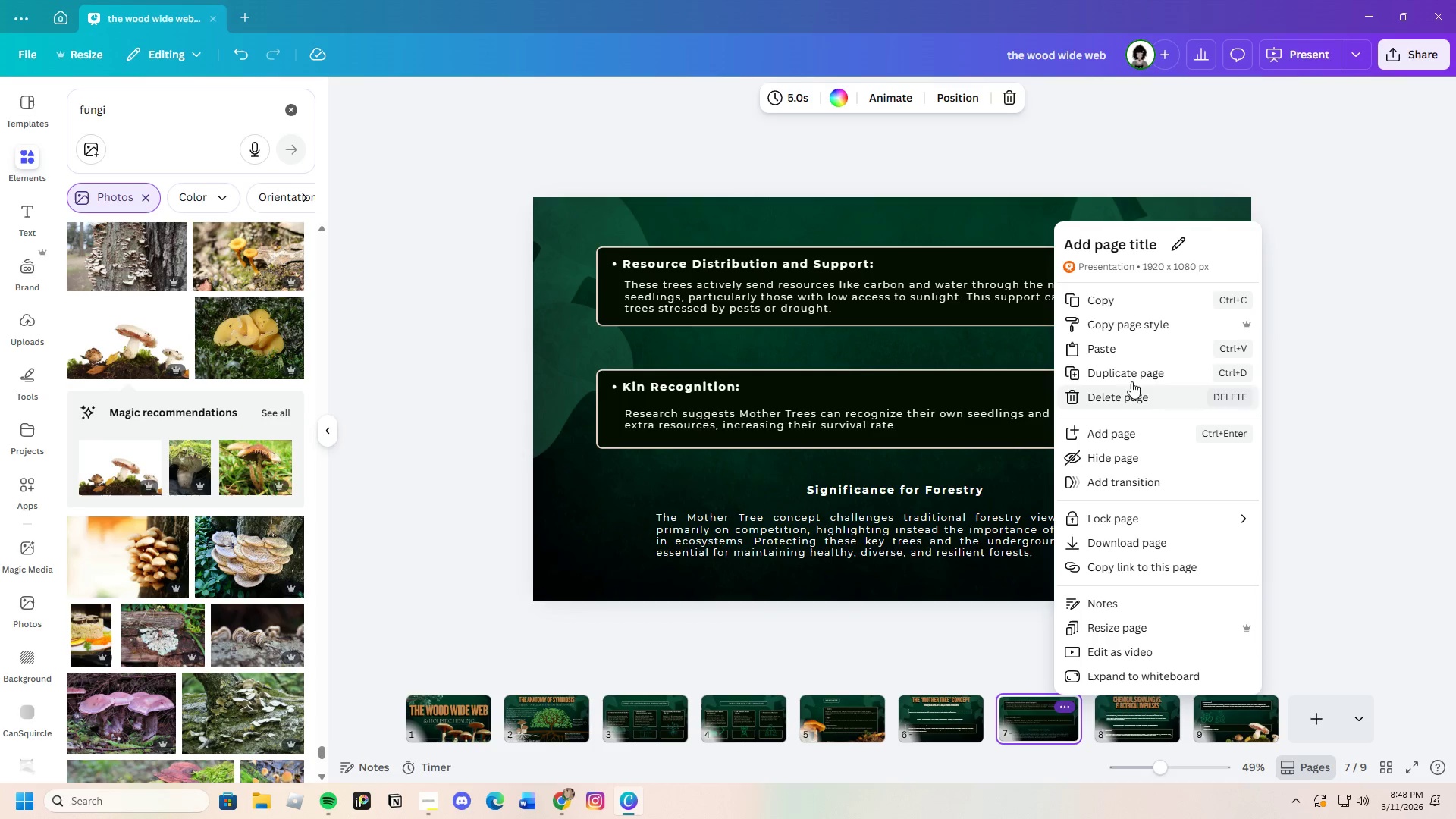 
left_click([1128, 368])
 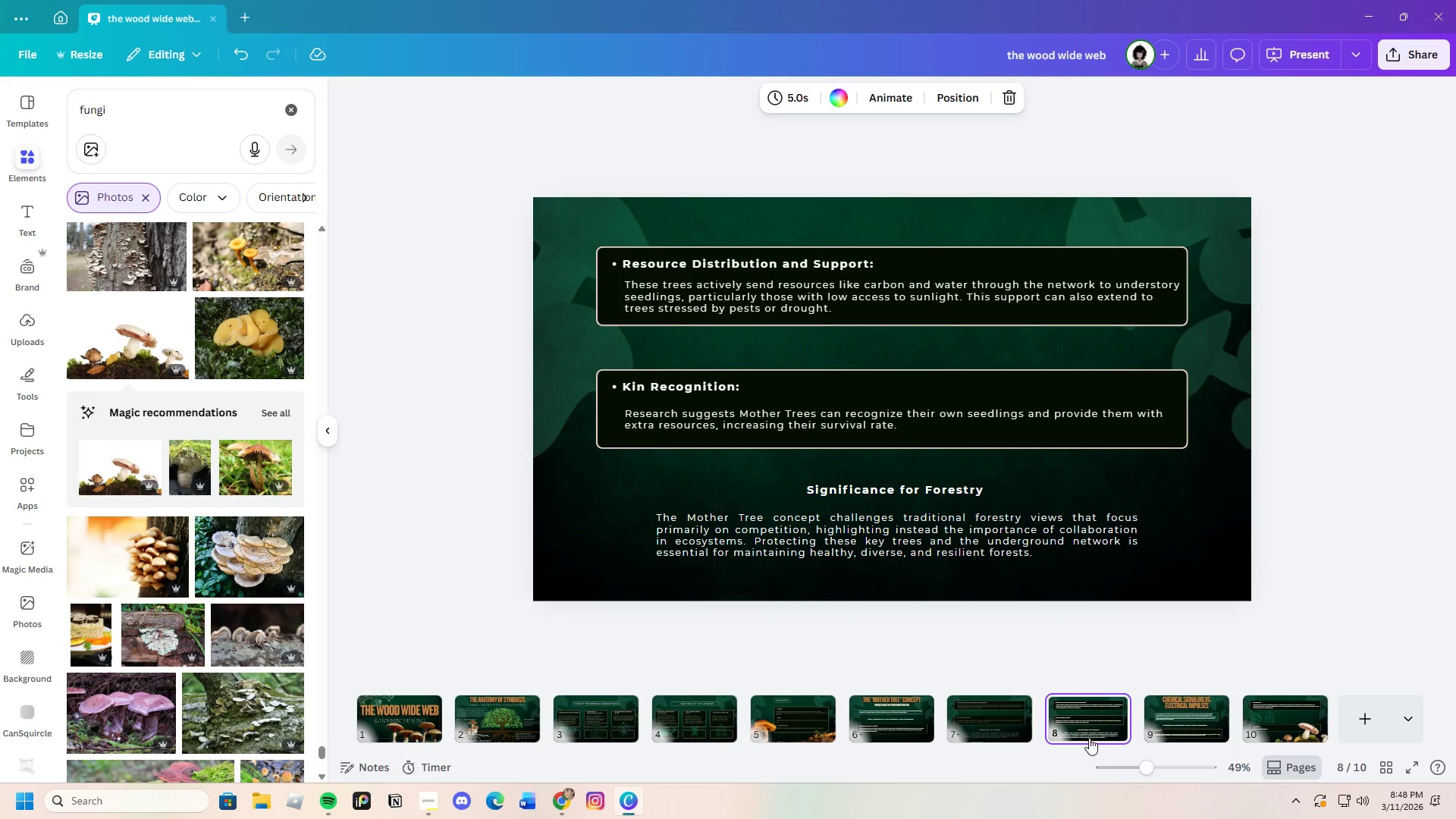 
left_click_drag(start_coordinate=[1087, 717], to_coordinate=[1257, 718])
 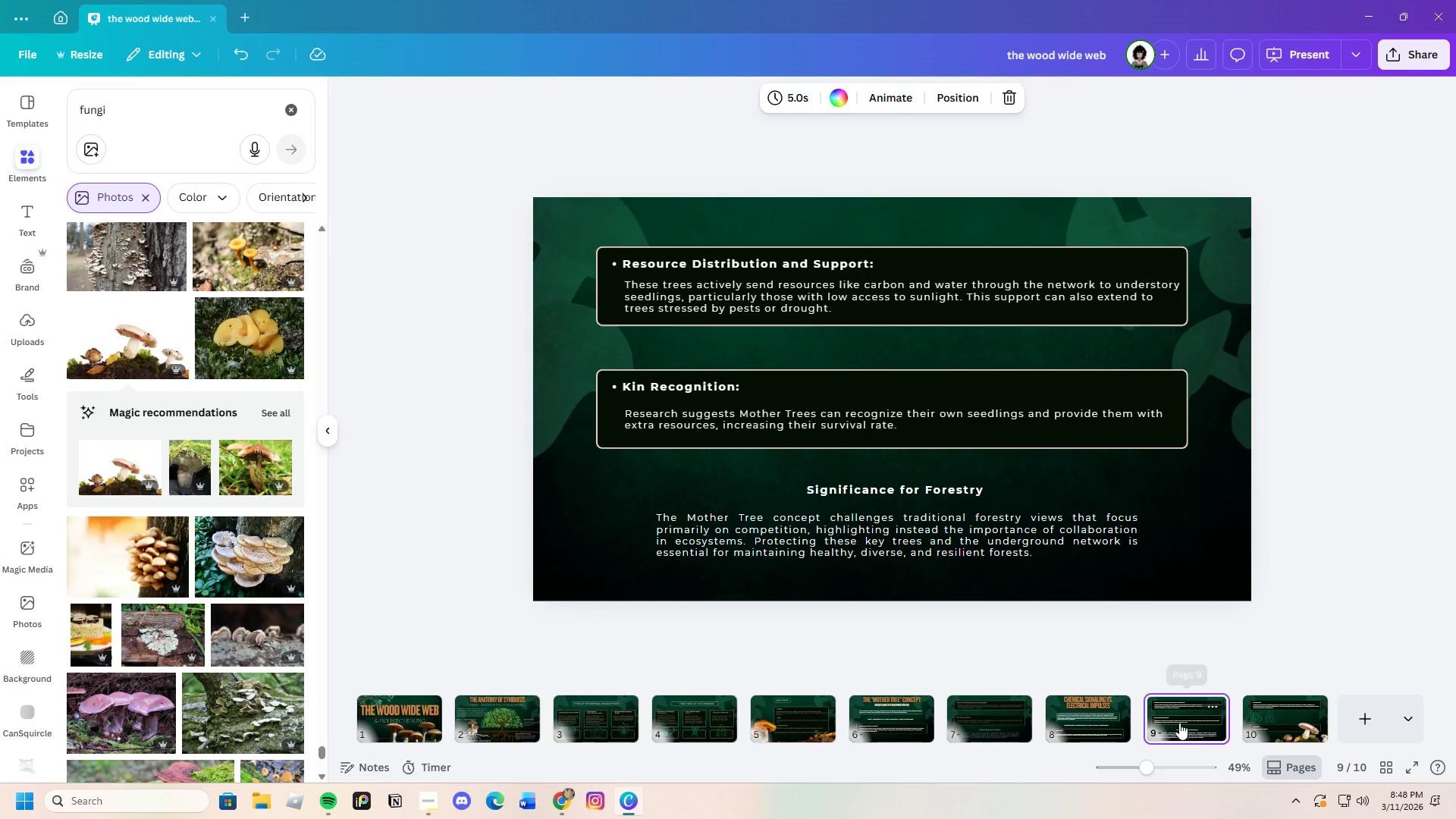 
left_click_drag(start_coordinate=[1176, 721], to_coordinate=[1351, 721])
 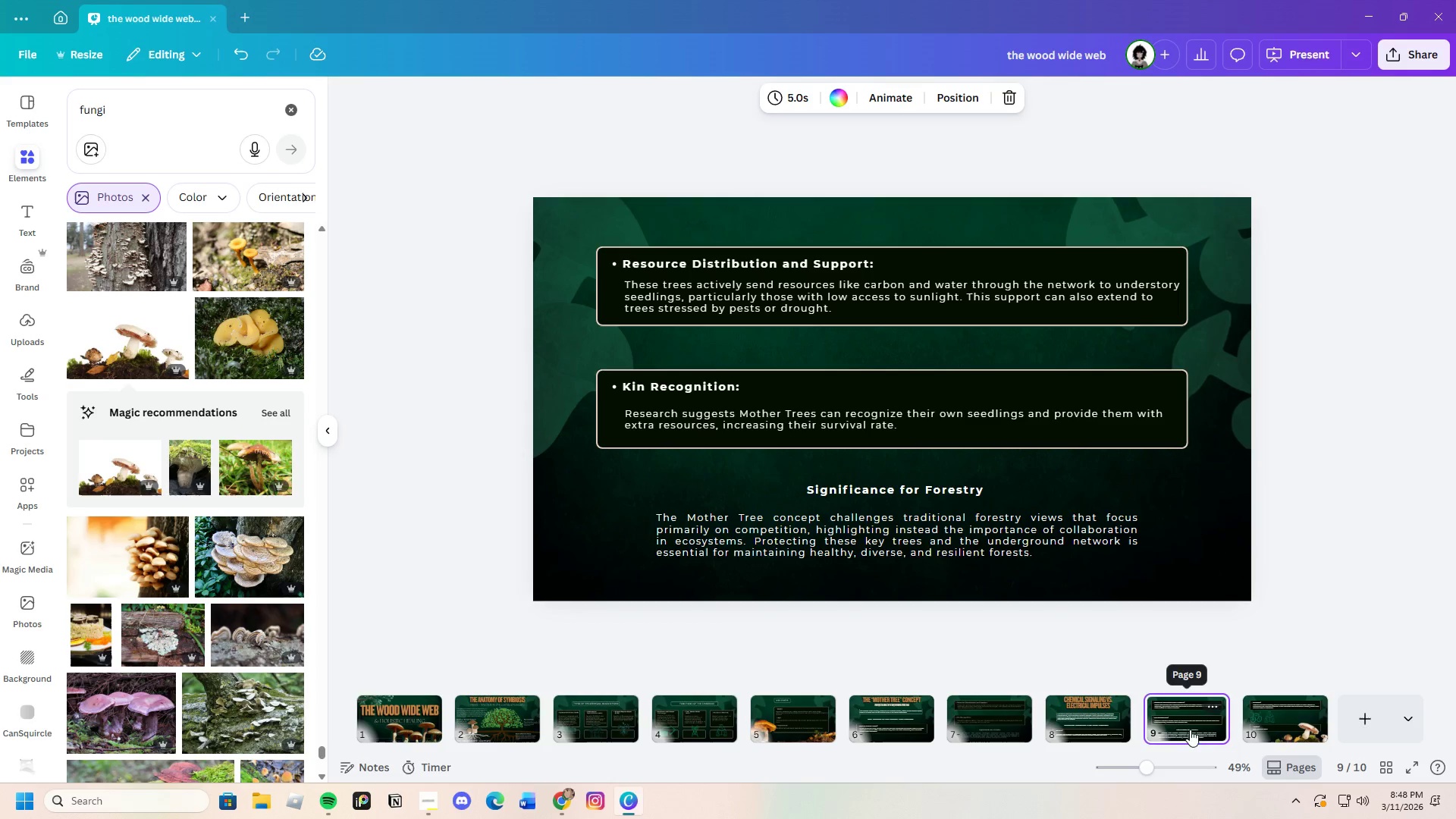 
left_click_drag(start_coordinate=[1186, 721], to_coordinate=[1358, 714])
 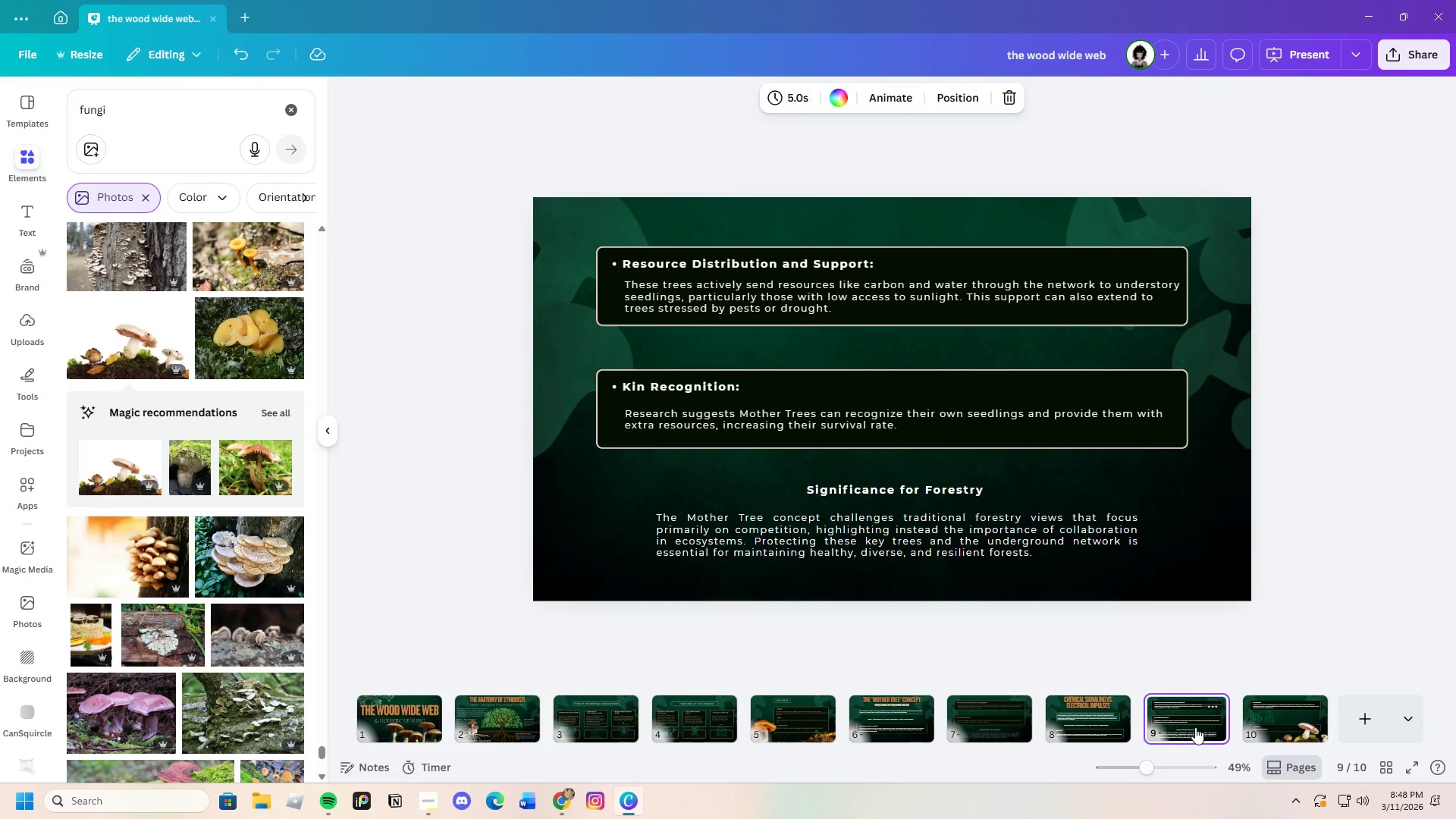 
left_click_drag(start_coordinate=[1191, 724], to_coordinate=[1291, 722])
 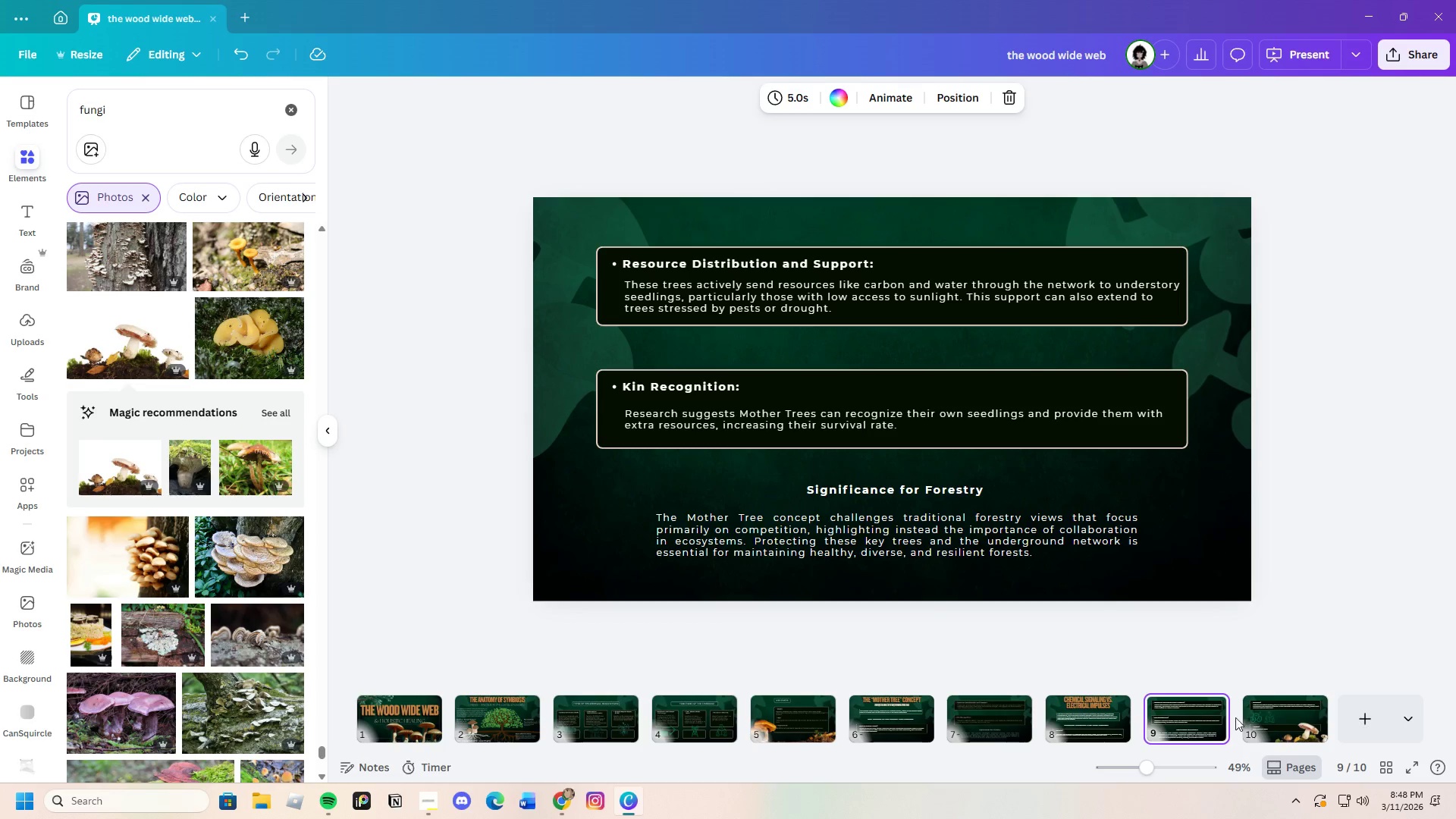 
left_click_drag(start_coordinate=[1176, 722], to_coordinate=[1276, 721])
 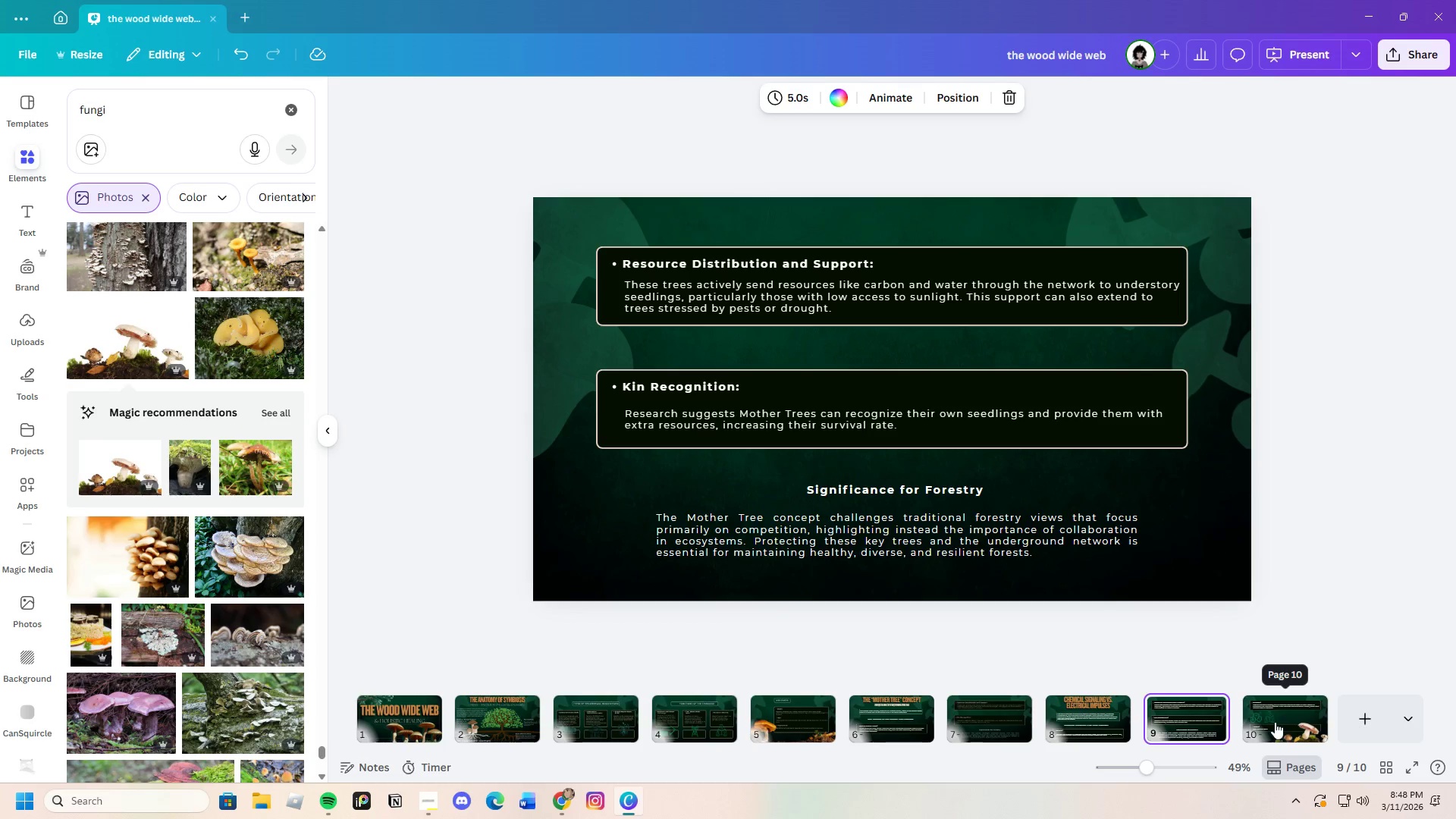 
left_click_drag(start_coordinate=[1285, 722], to_coordinate=[1202, 731])
 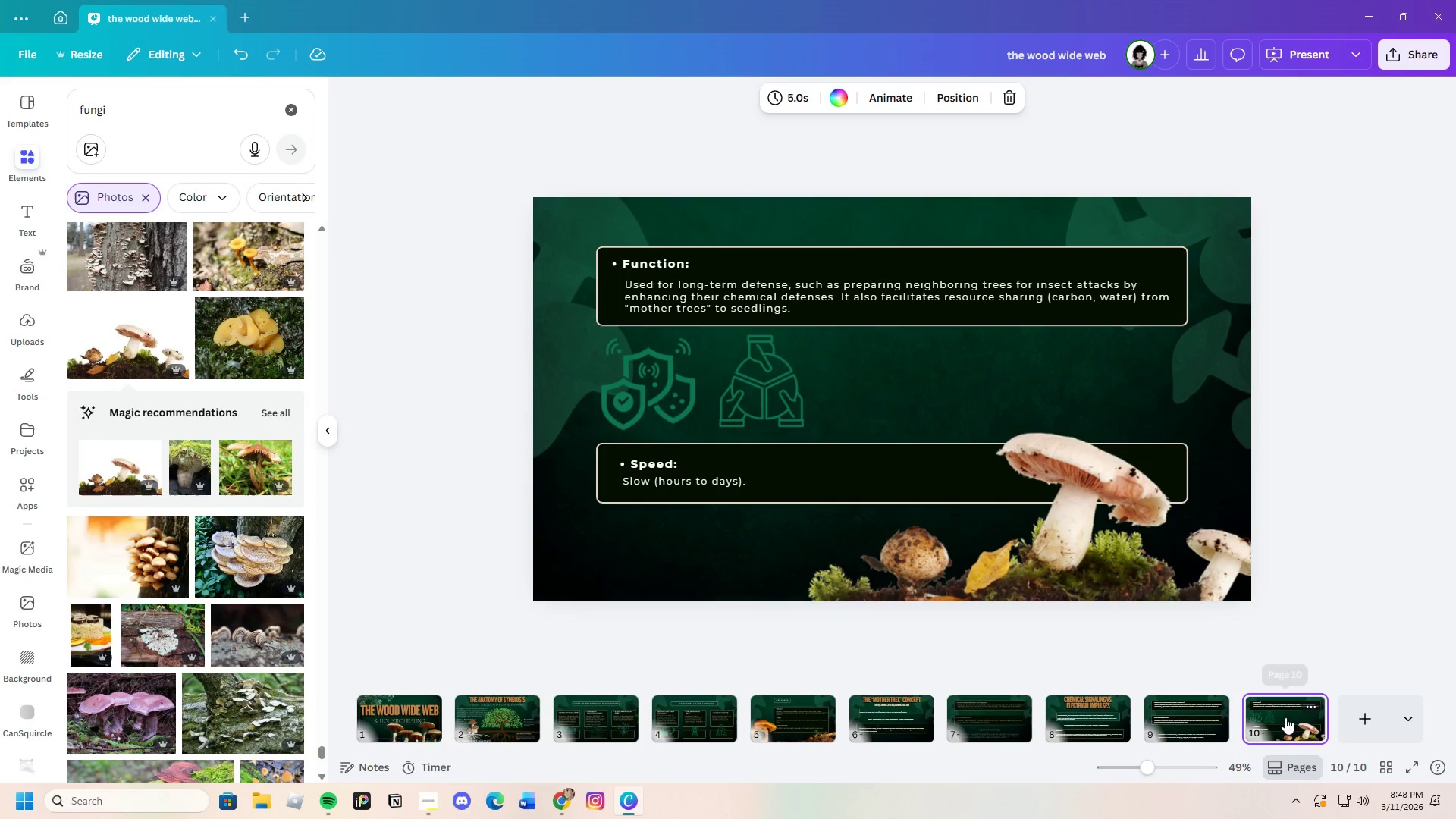 
left_click_drag(start_coordinate=[1292, 716], to_coordinate=[1167, 714])
 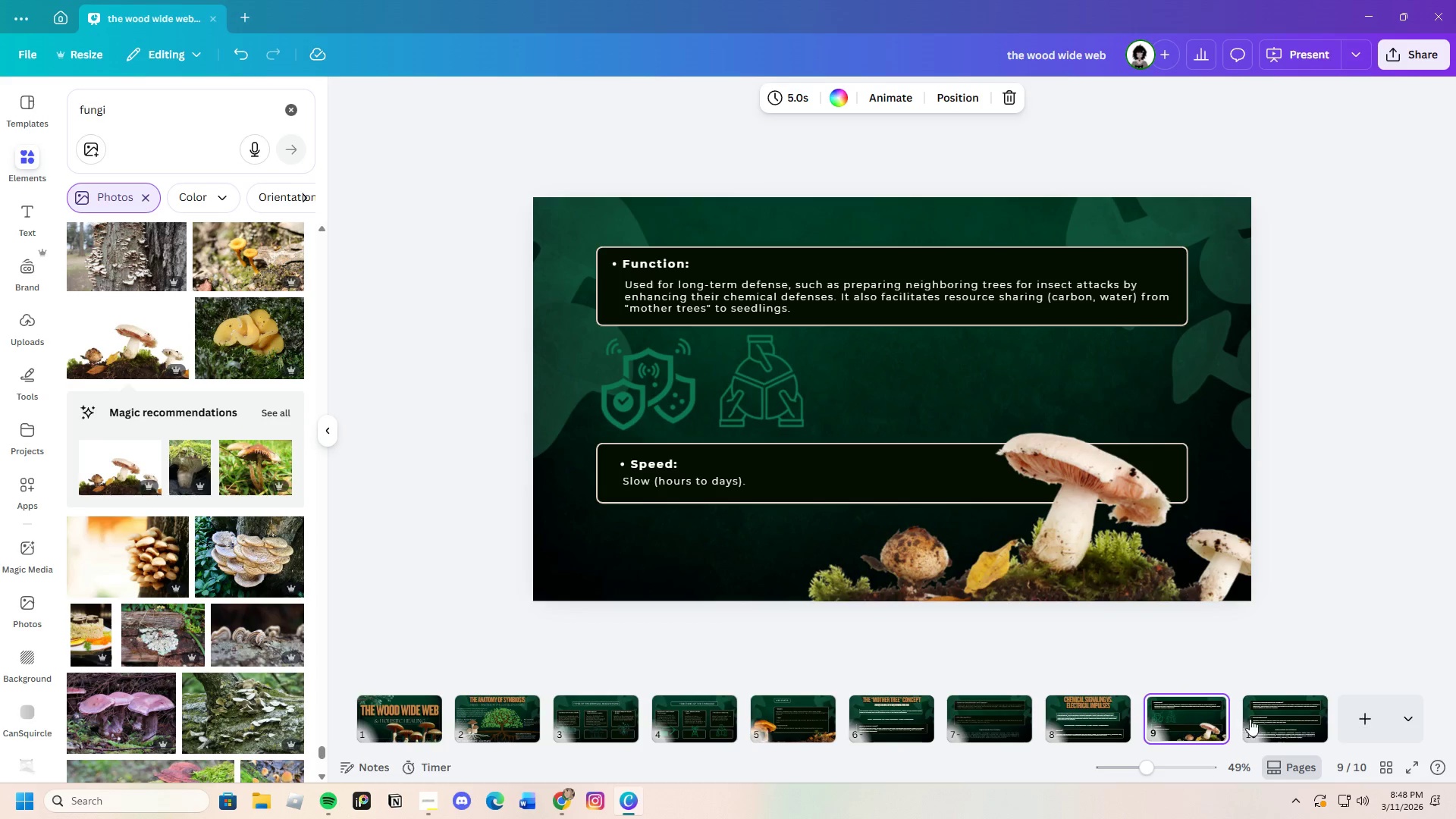 
left_click([1279, 715])
 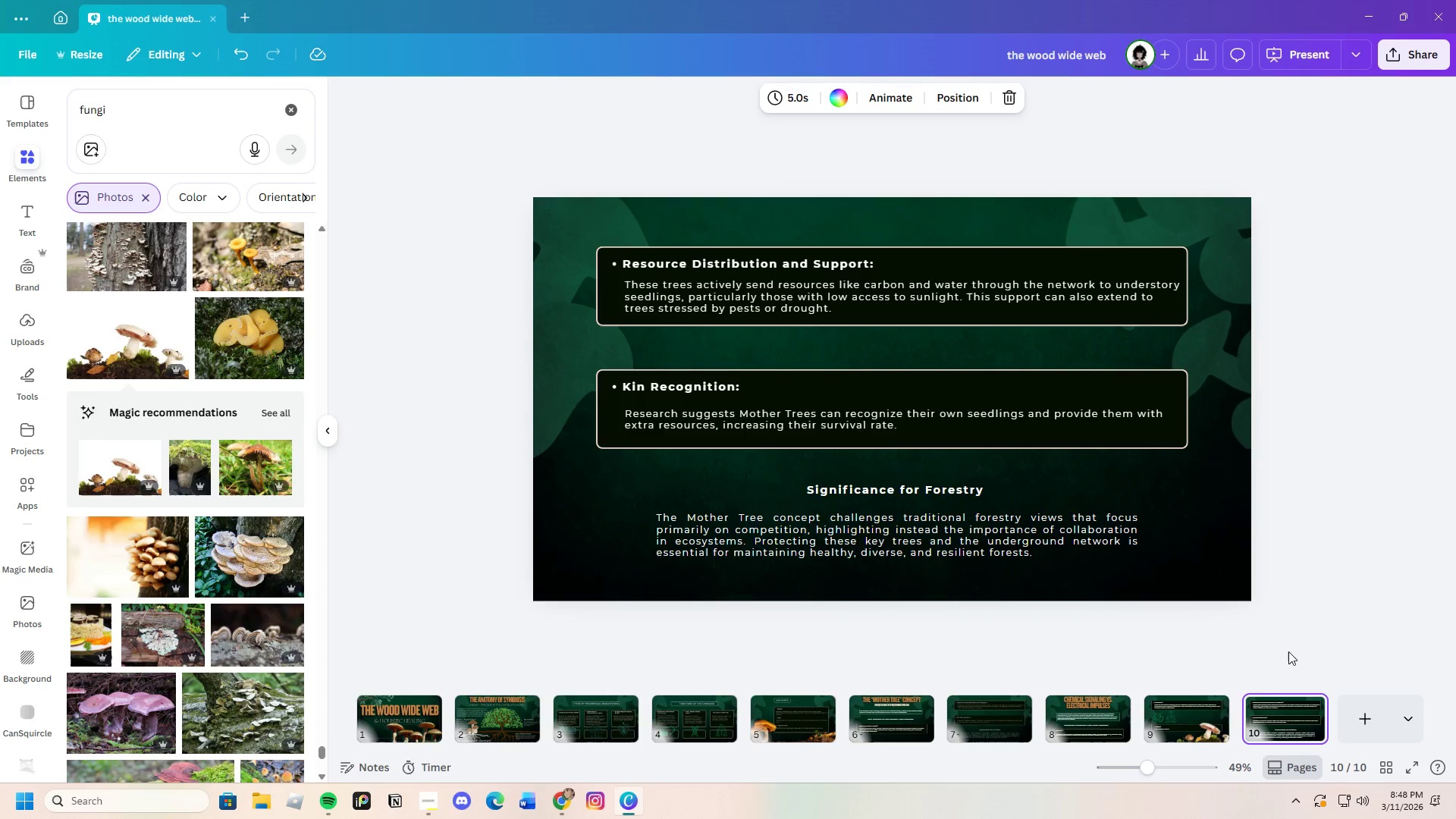 
left_click([1298, 628])
 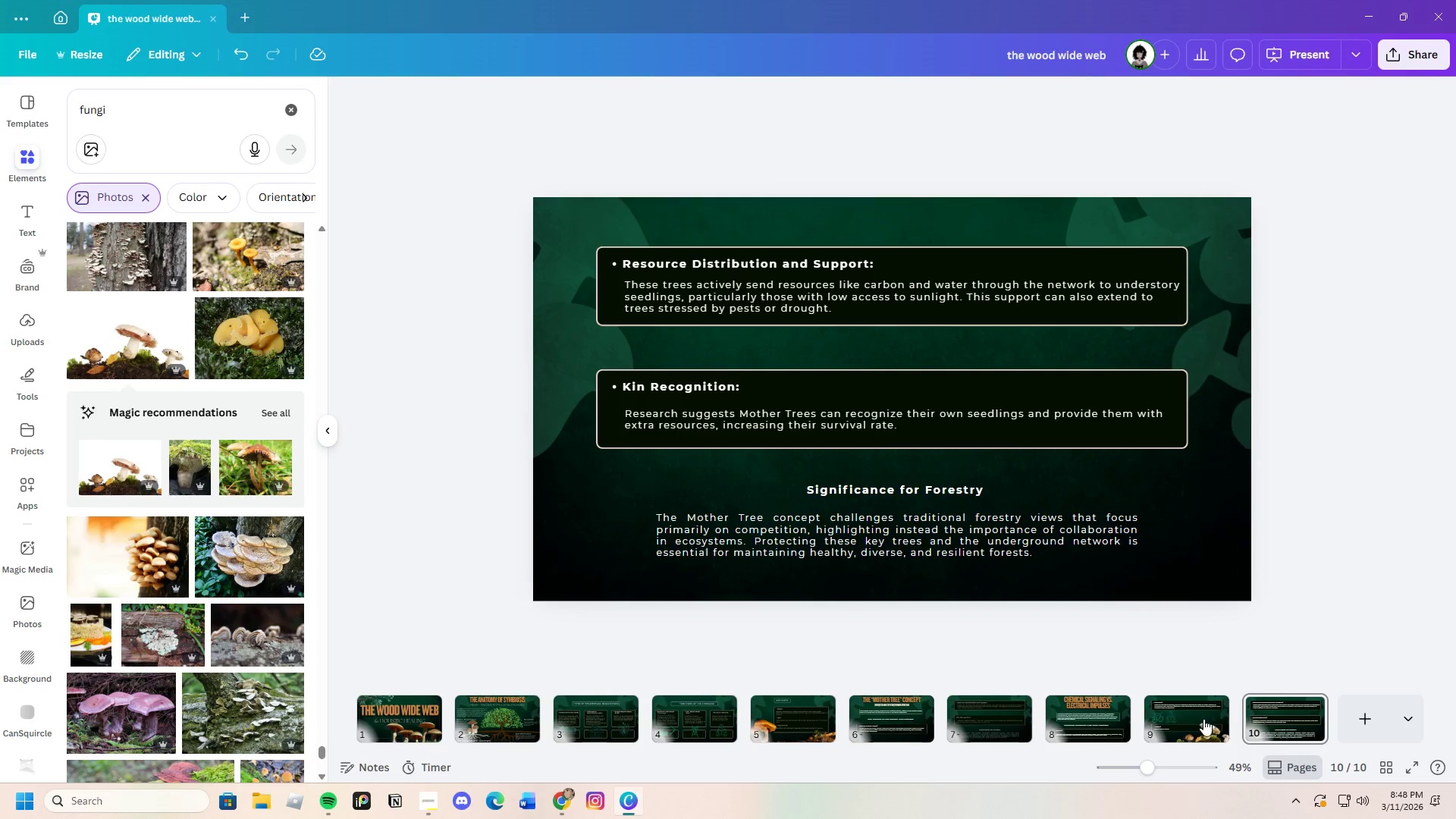 
left_click([1191, 727])
 